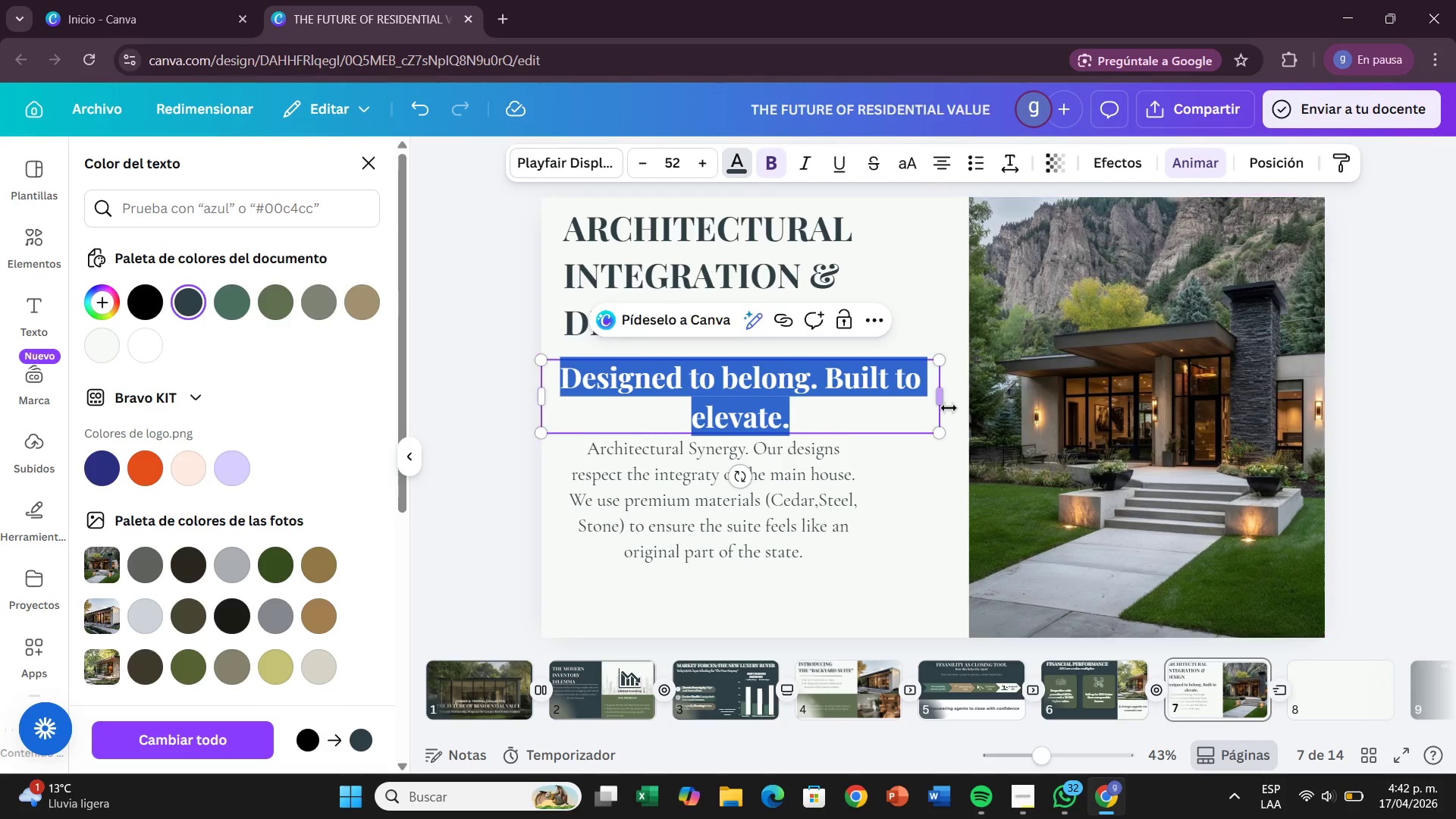 
left_click_drag(start_coordinate=[946, 405], to_coordinate=[1018, 388])
 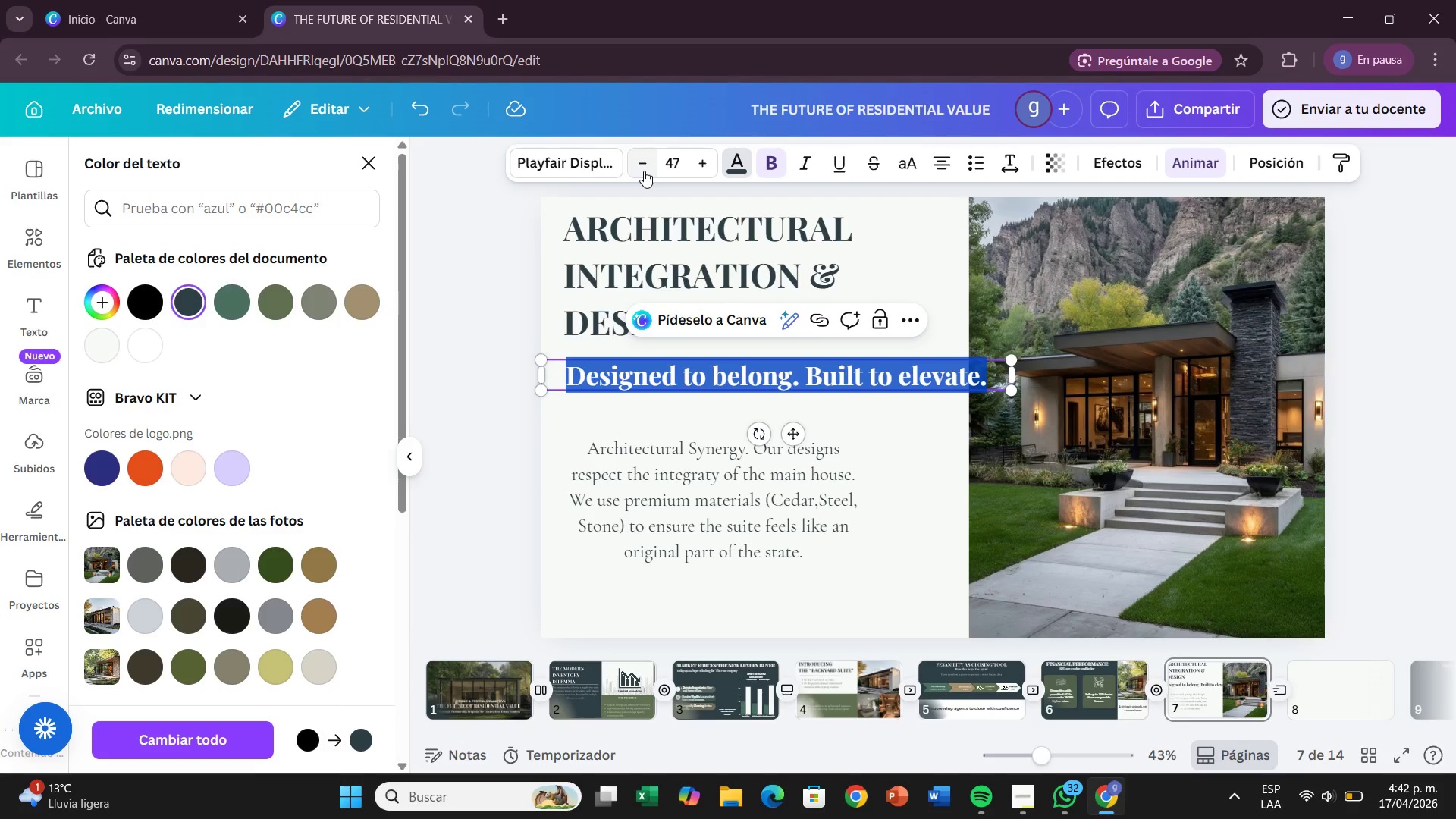 
left_click([644, 171])
 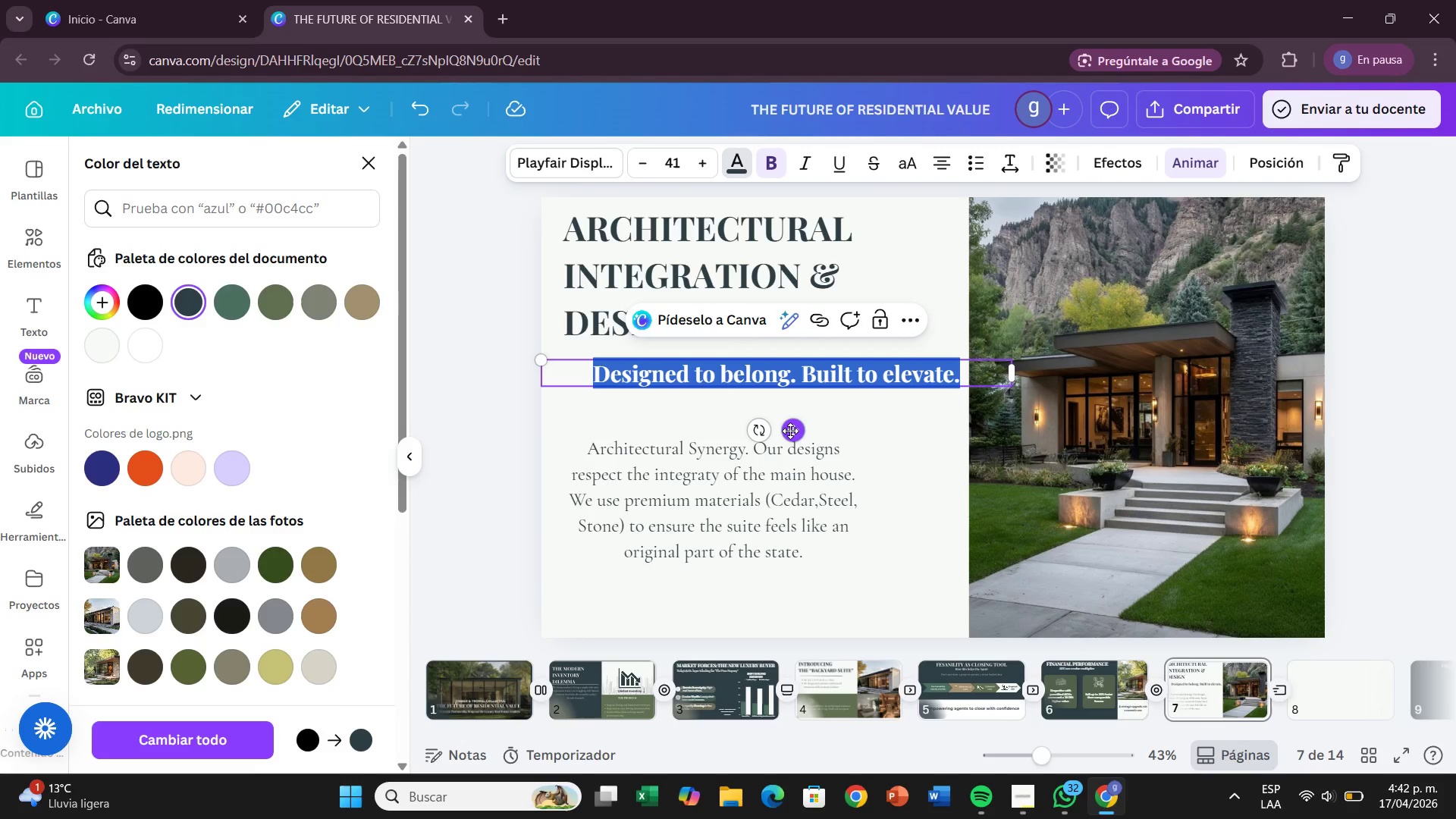 
left_click_drag(start_coordinate=[790, 431], to_coordinate=[765, 416])
 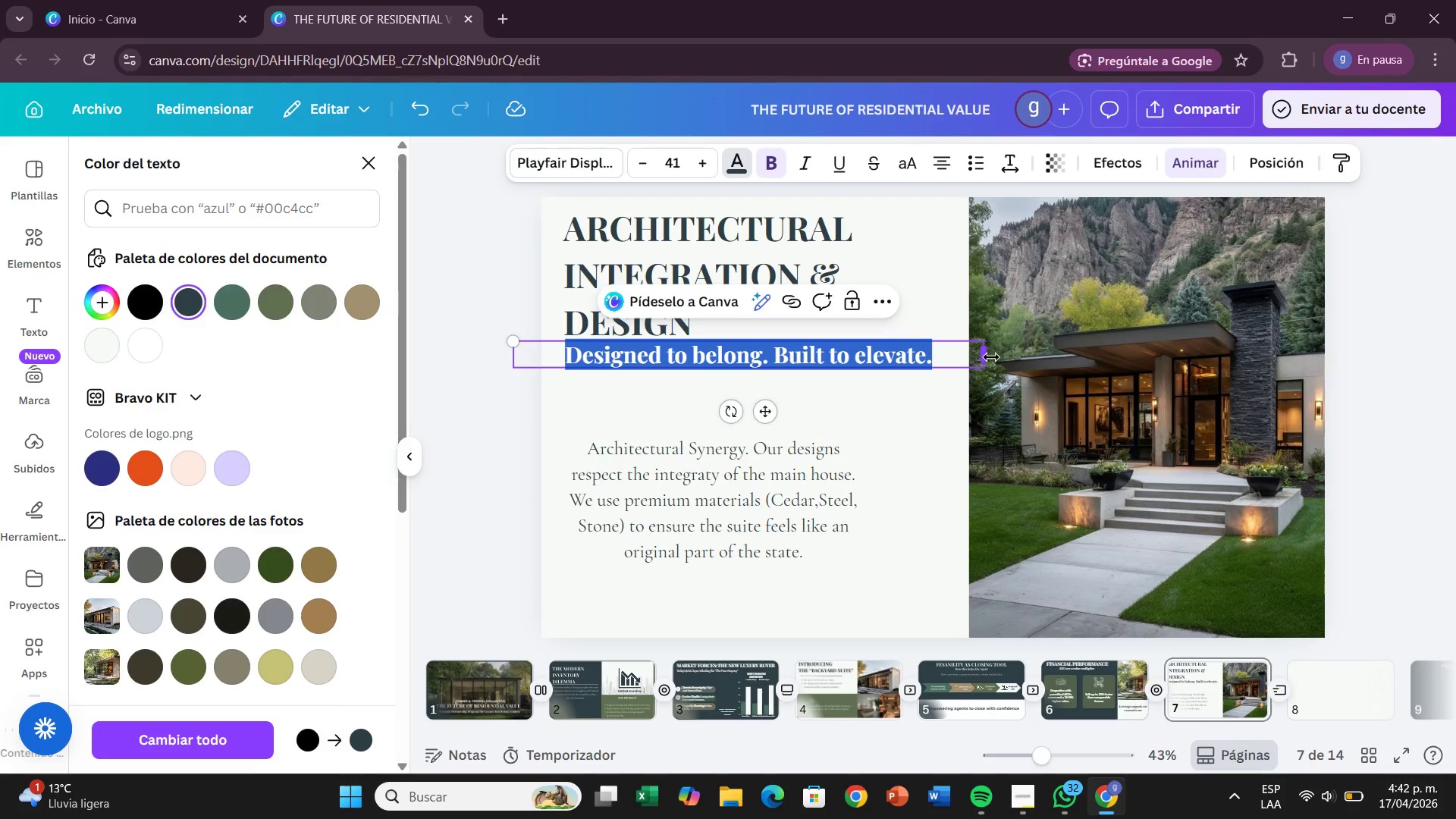 
left_click_drag(start_coordinate=[991, 357], to_coordinate=[888, 365])
 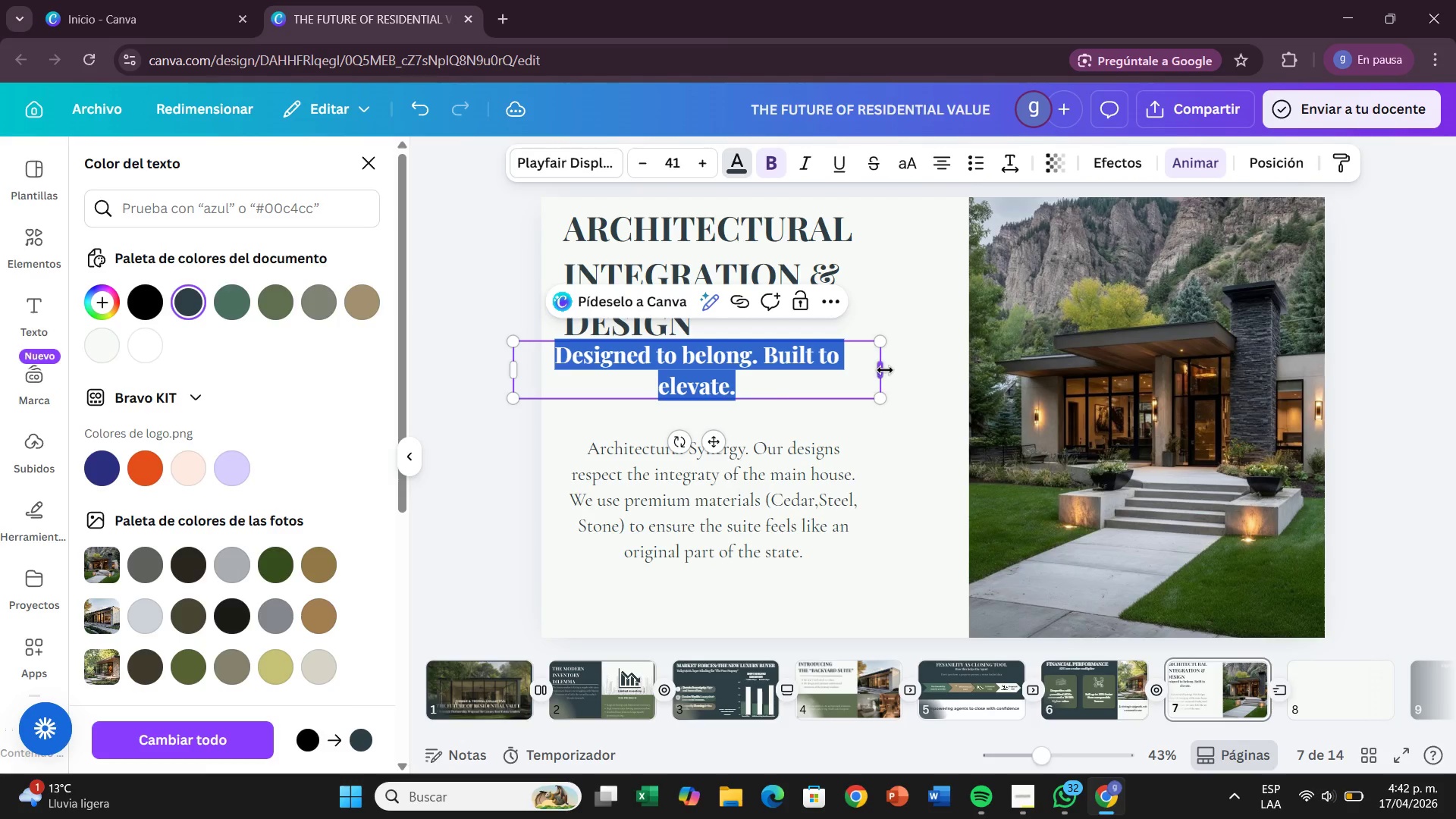 
left_click_drag(start_coordinate=[885, 370], to_coordinate=[912, 369])
 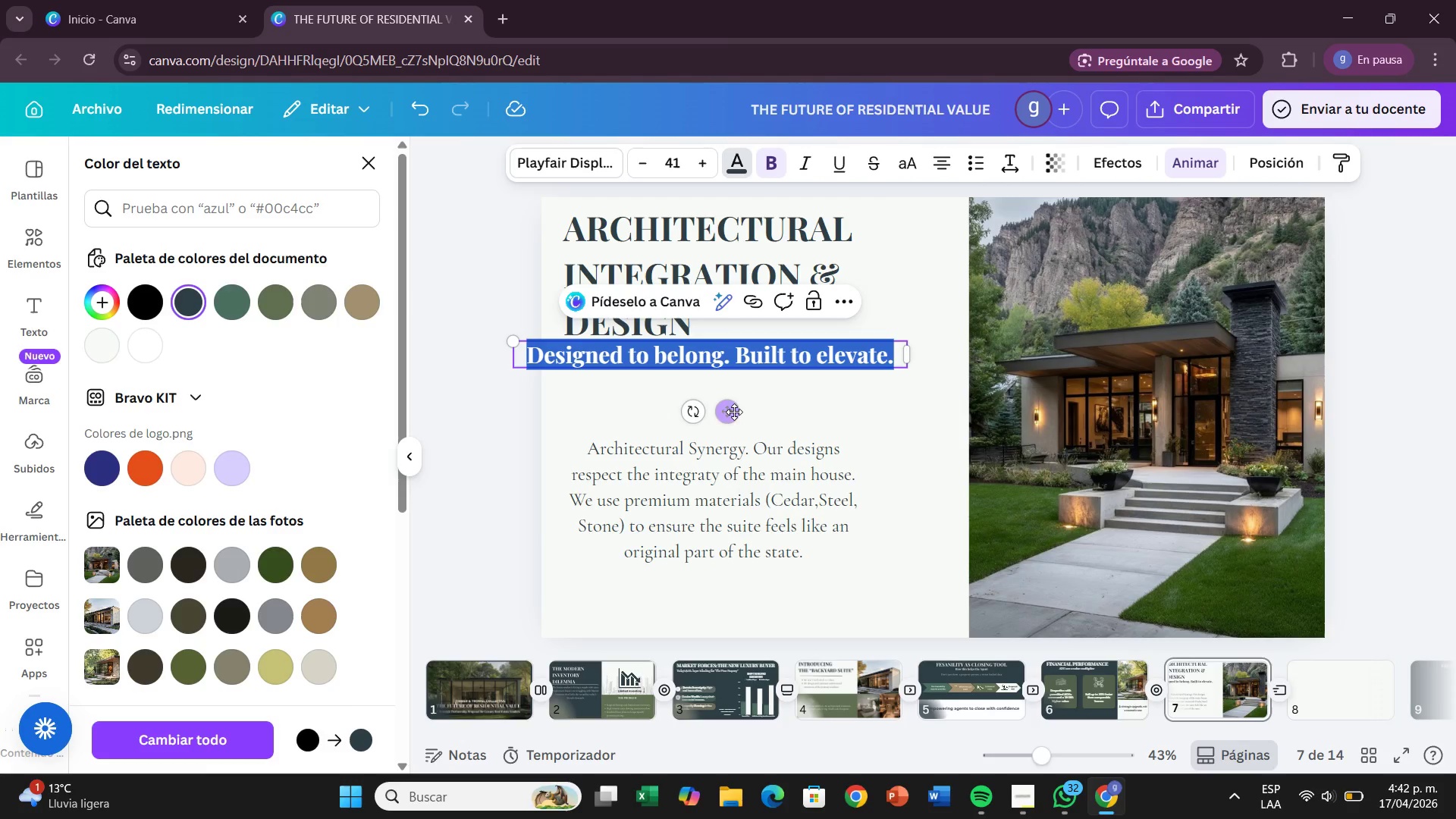 
left_click_drag(start_coordinate=[730, 412], to_coordinate=[772, 415])
 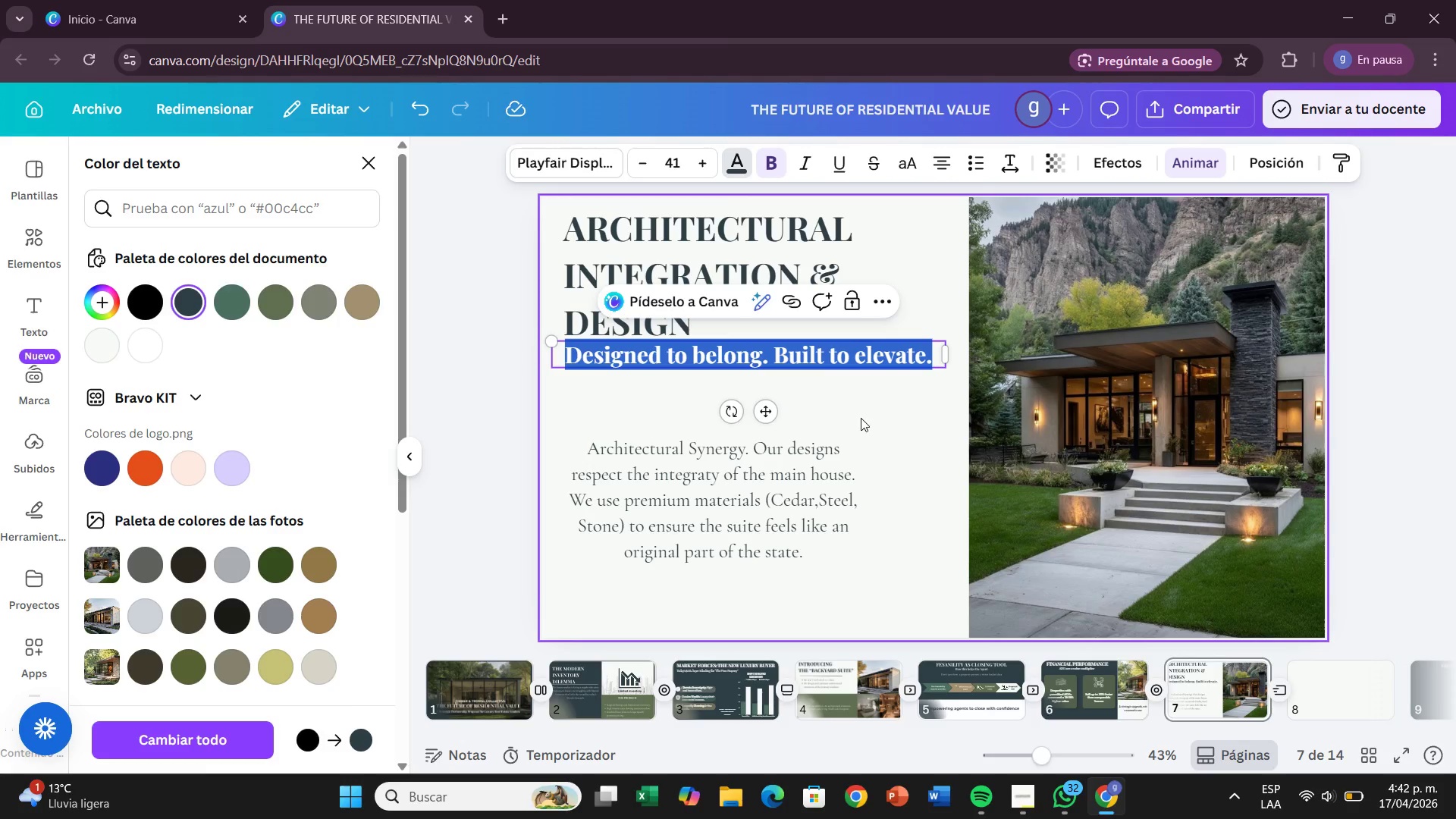 
left_click([861, 418])
 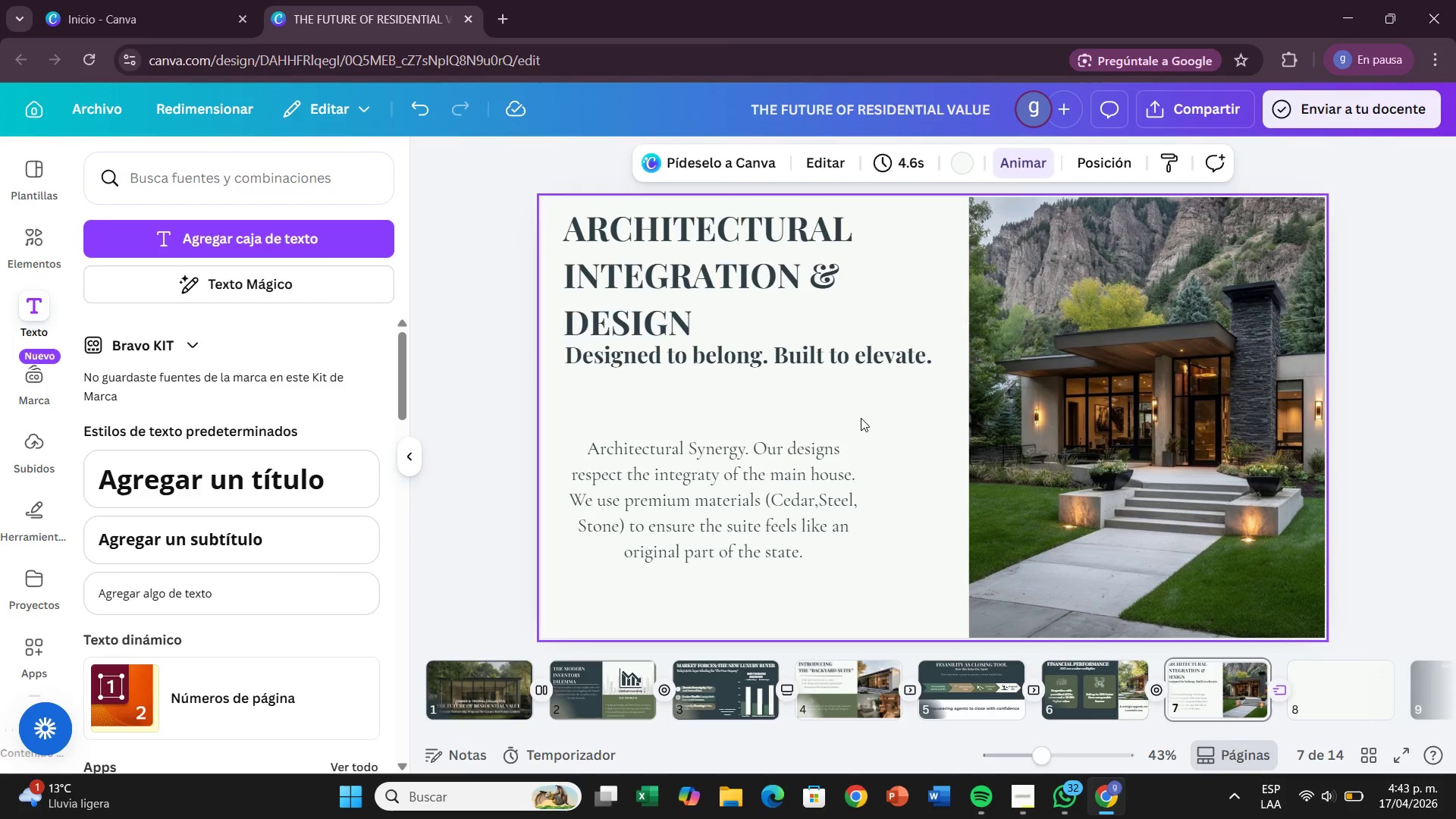 
wait(6.89)
 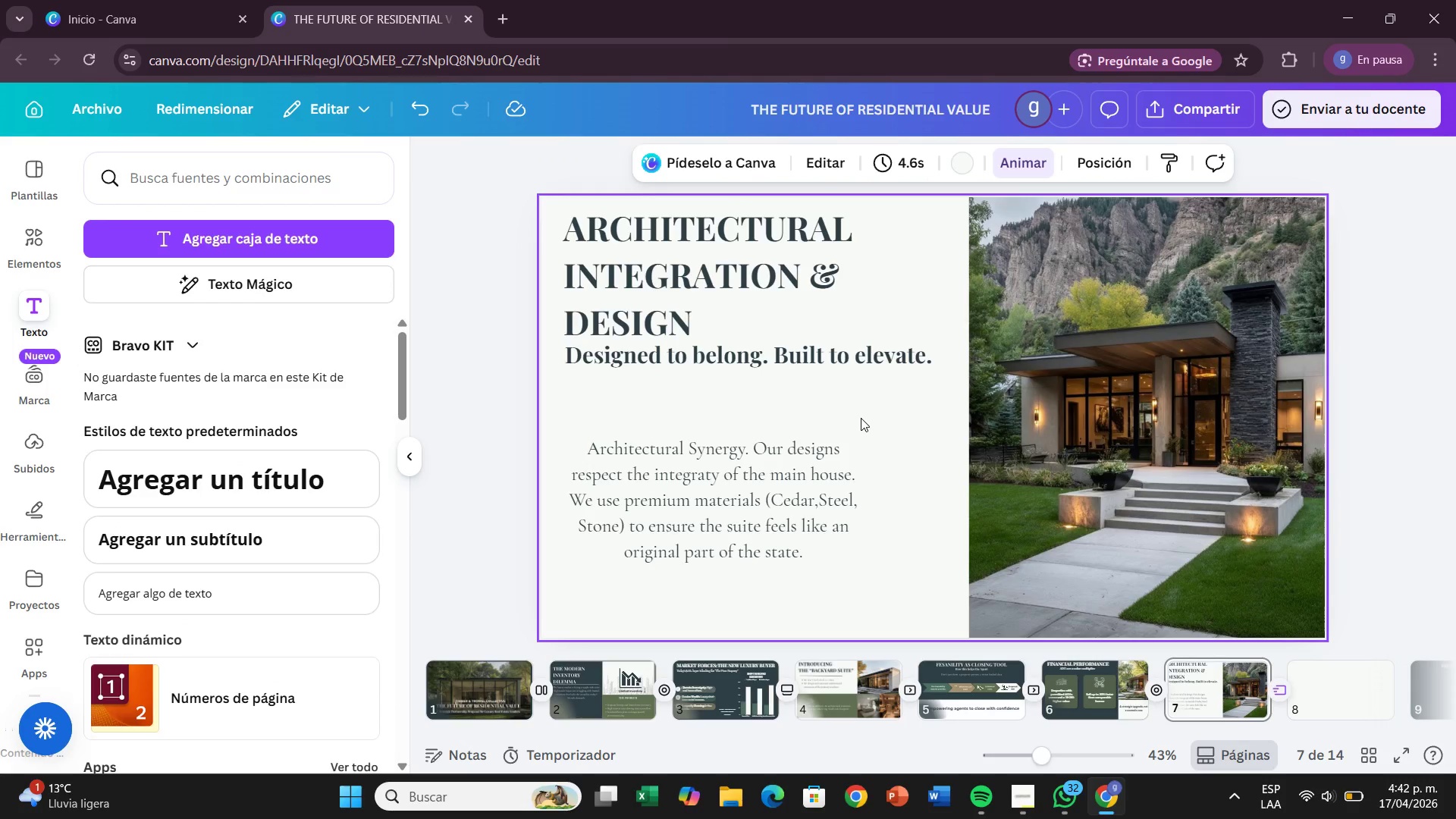 
left_click_drag(start_coordinate=[855, 355], to_coordinate=[860, 369])
 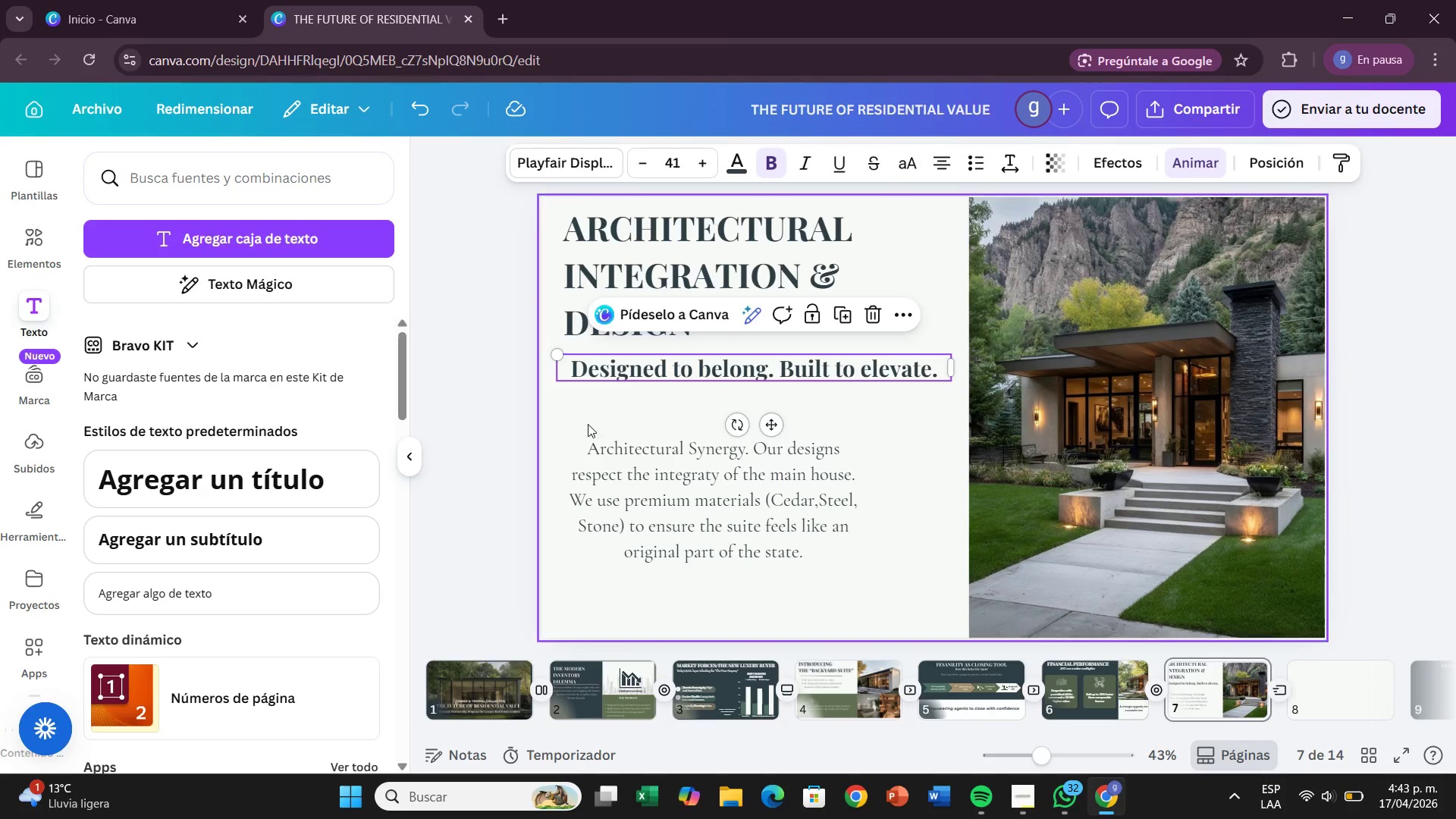 
wait(5.84)
 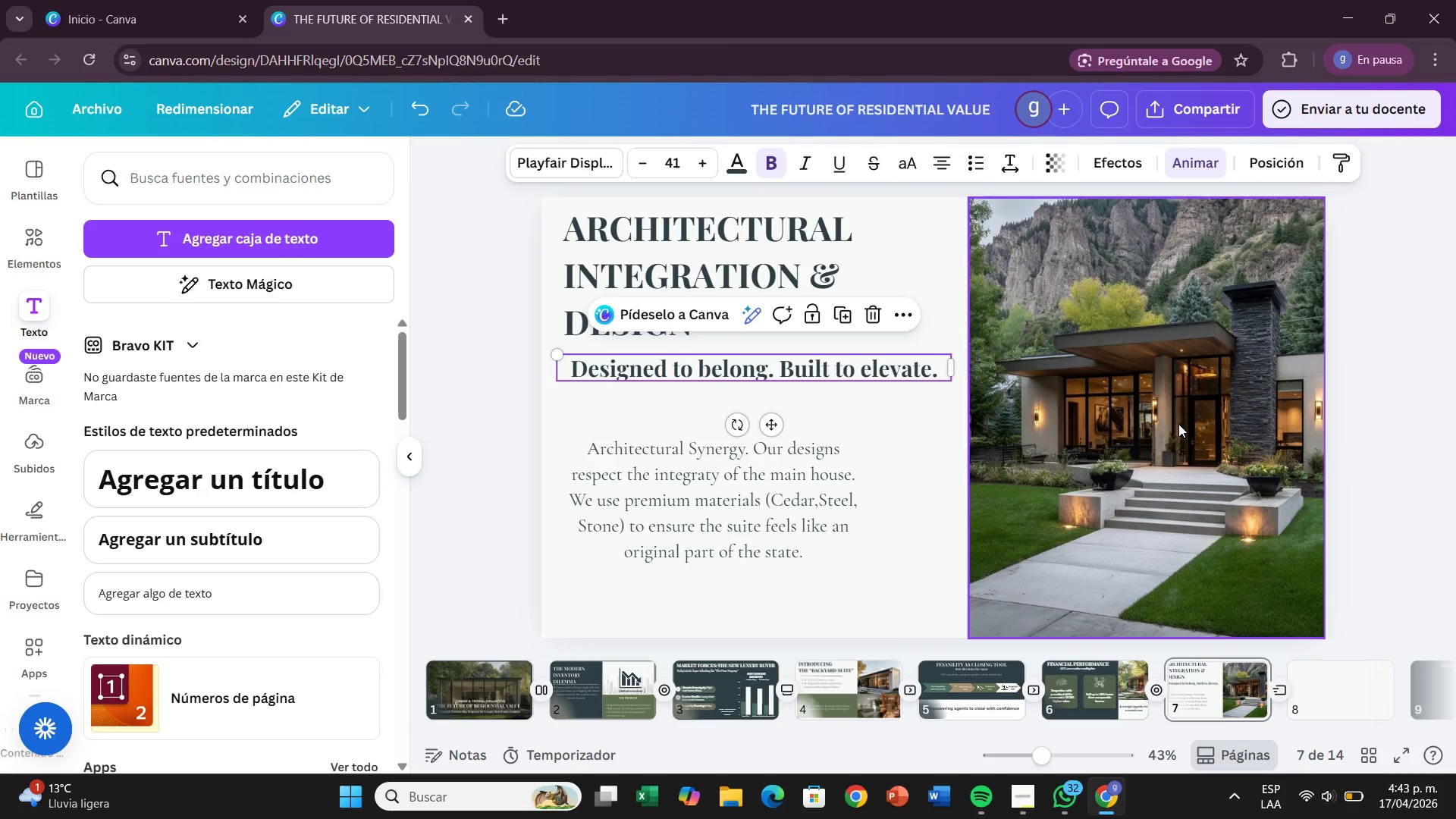 
left_click([821, 523])
 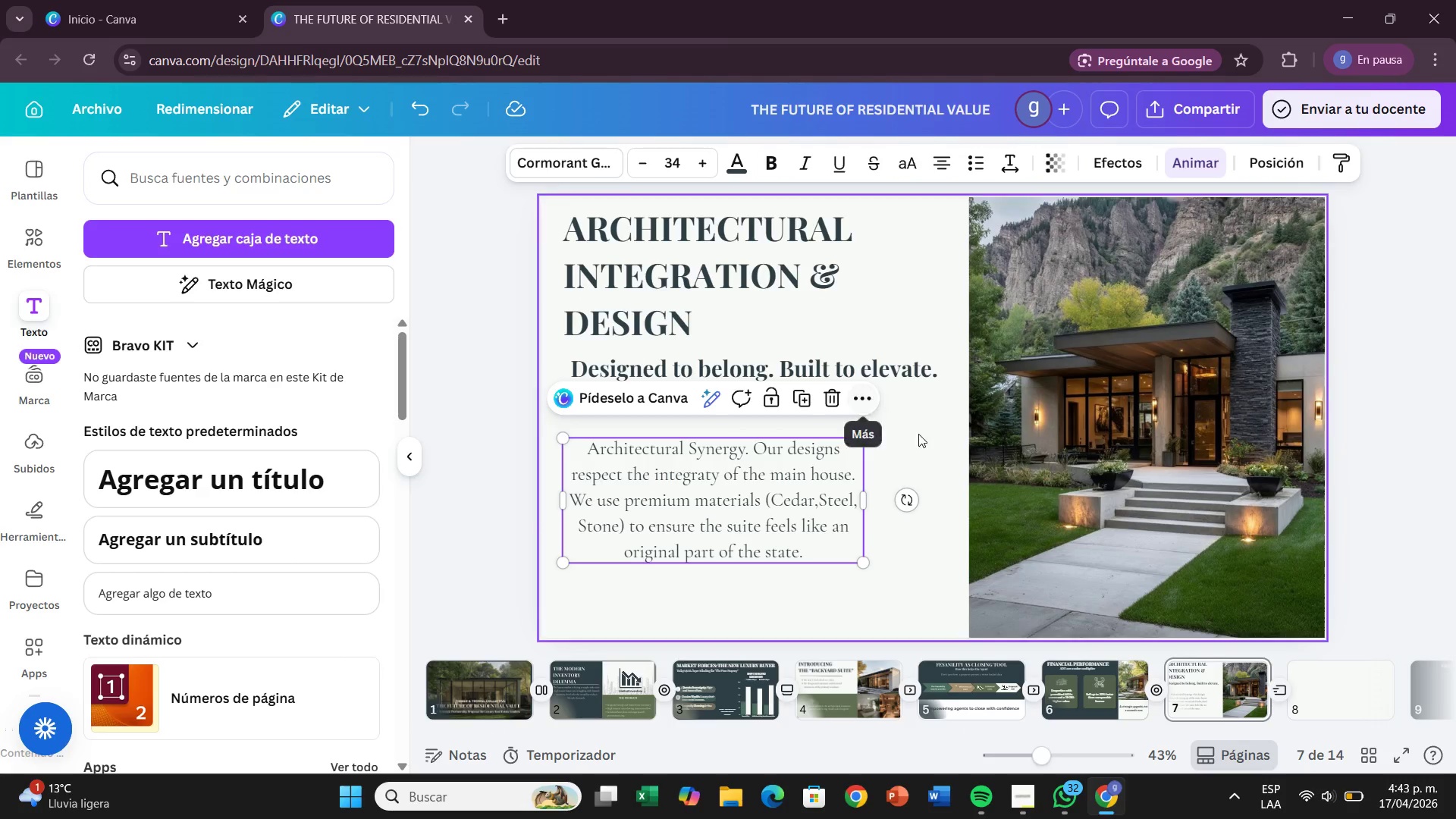 
left_click([926, 438])
 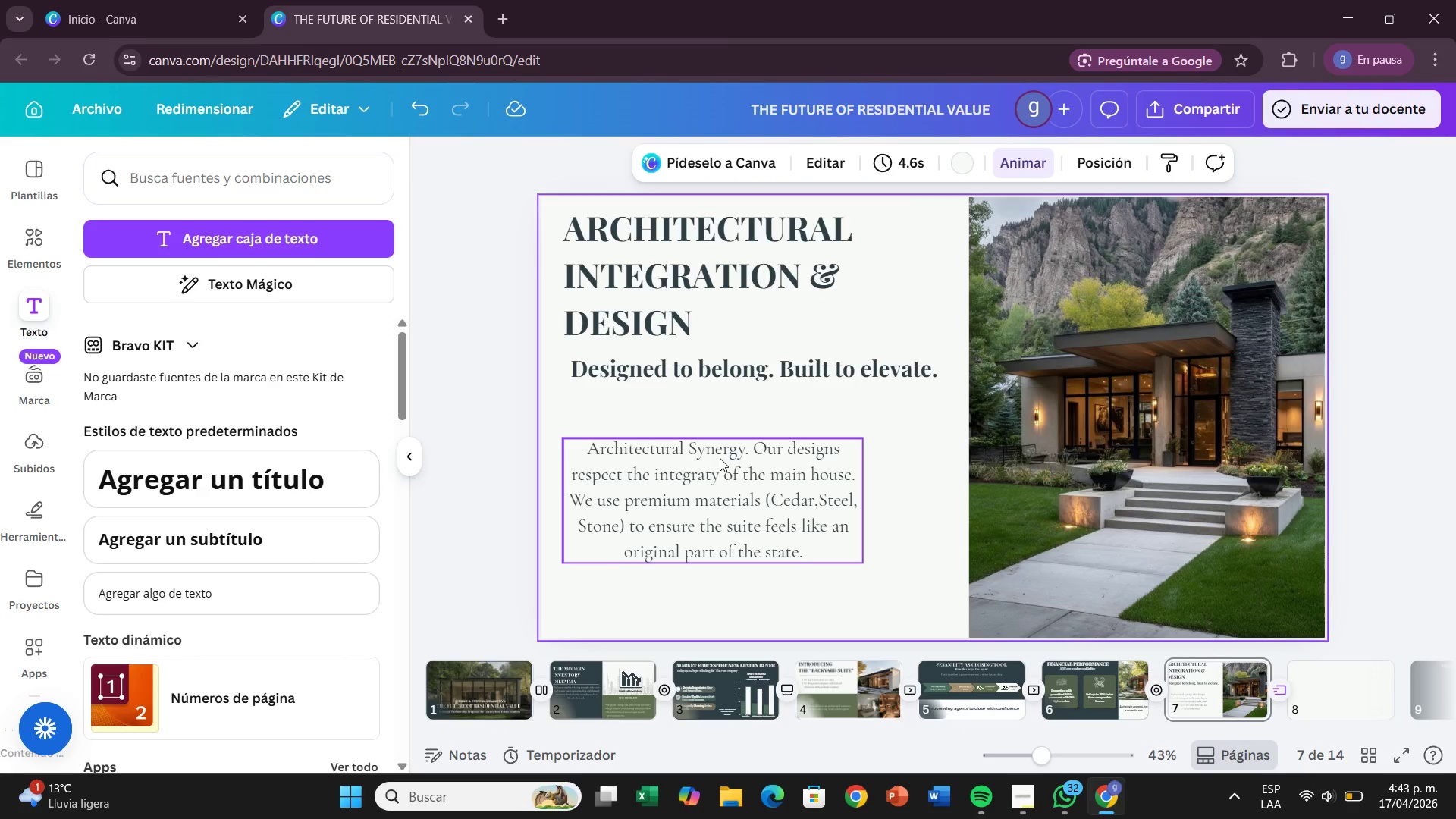 
left_click_drag(start_coordinate=[731, 458], to_coordinate=[836, 529])
 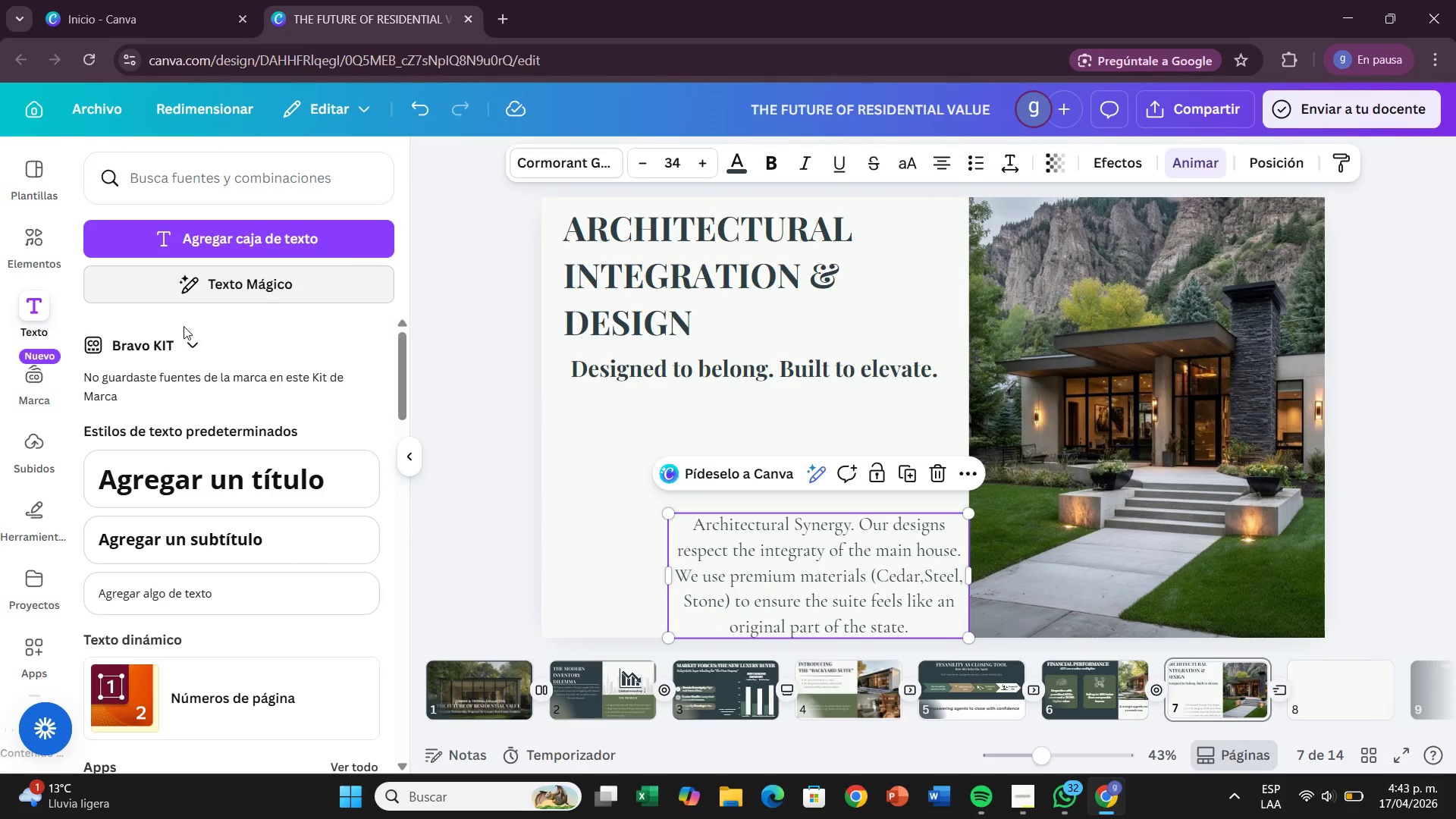 
wait(5.02)
 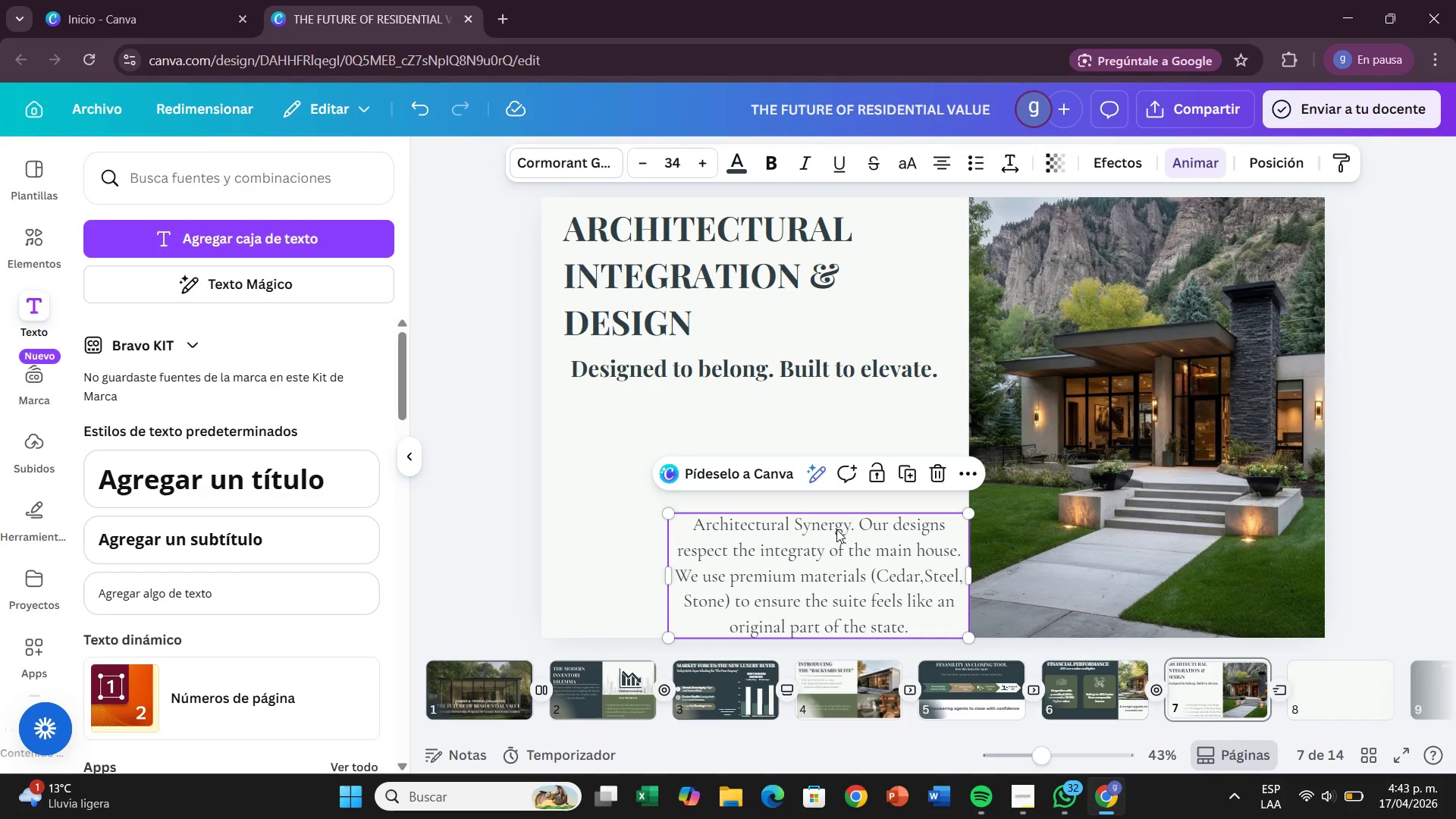 
left_click([30, 237])
 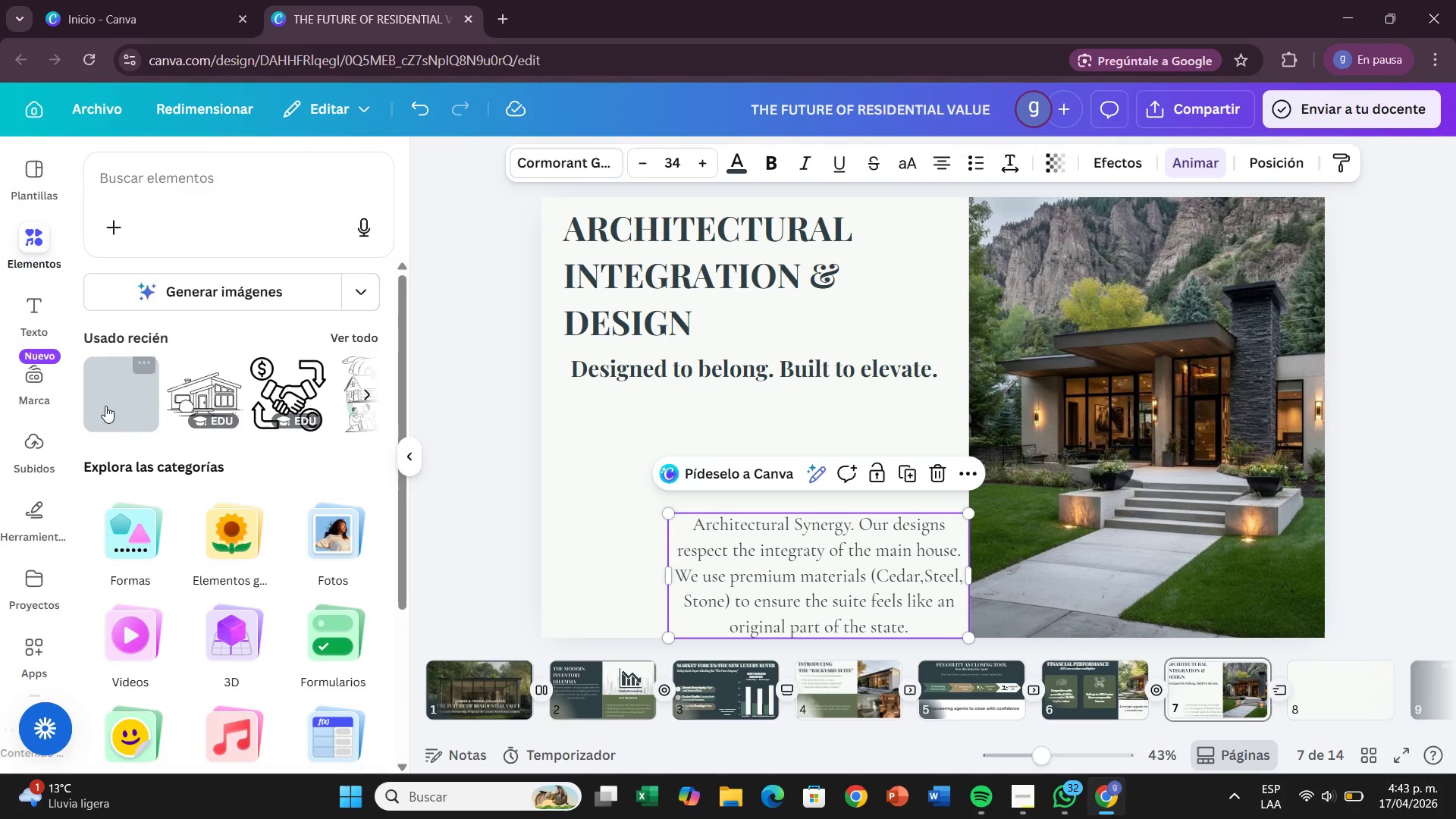 
left_click_drag(start_coordinate=[105, 406], to_coordinate=[697, 437])
 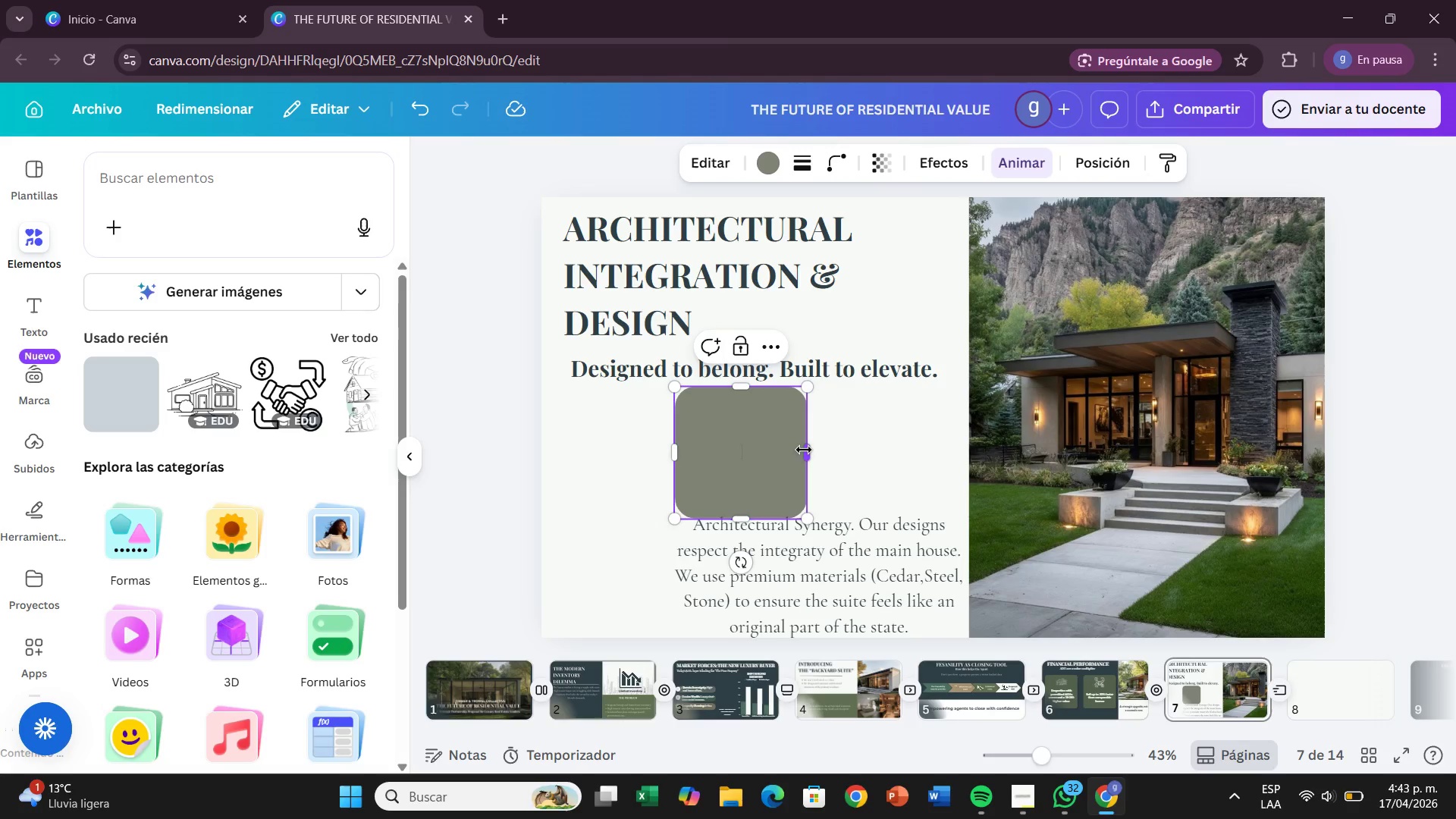 
wait(26.73)
 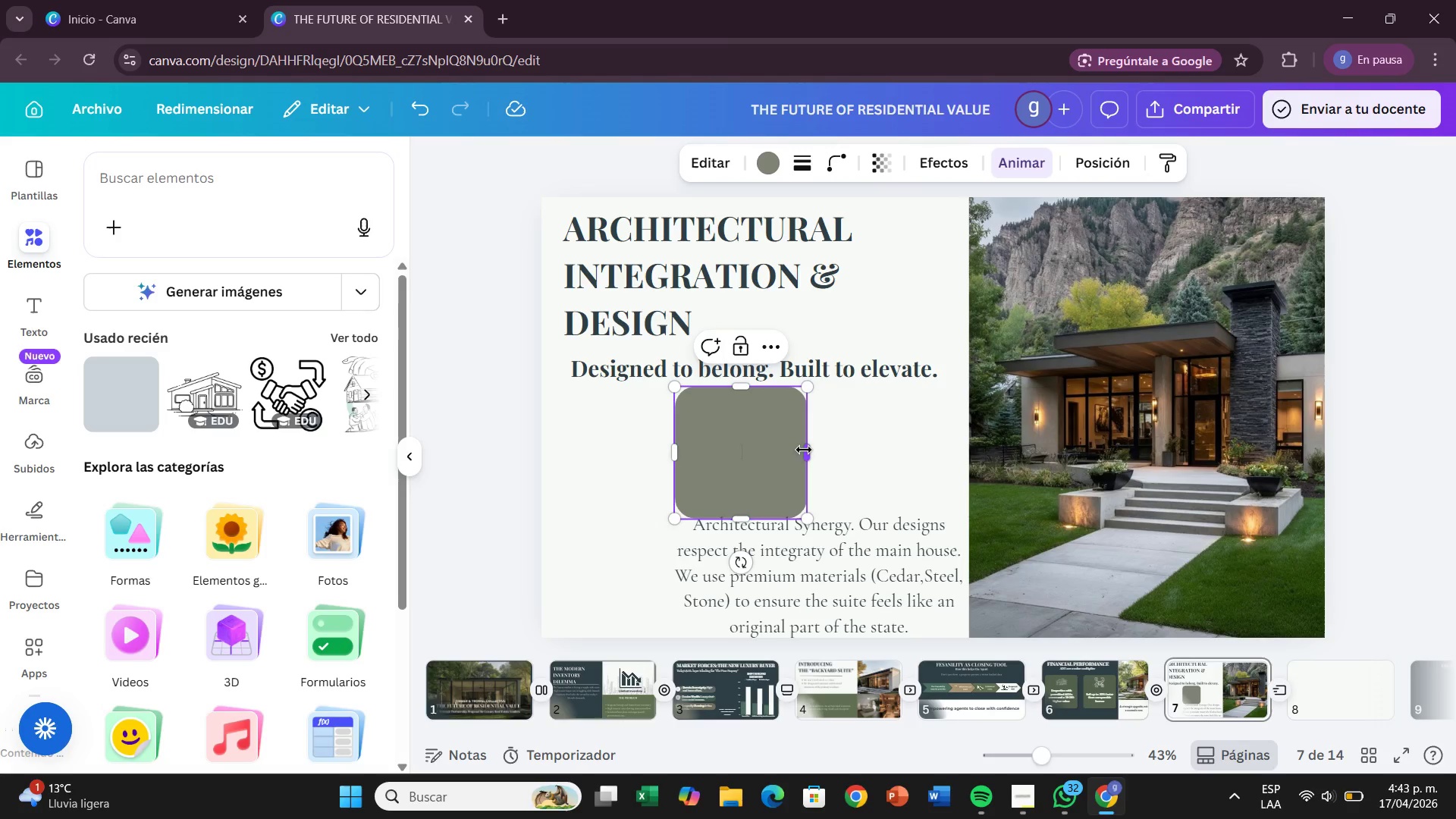 
left_click([752, 458])
 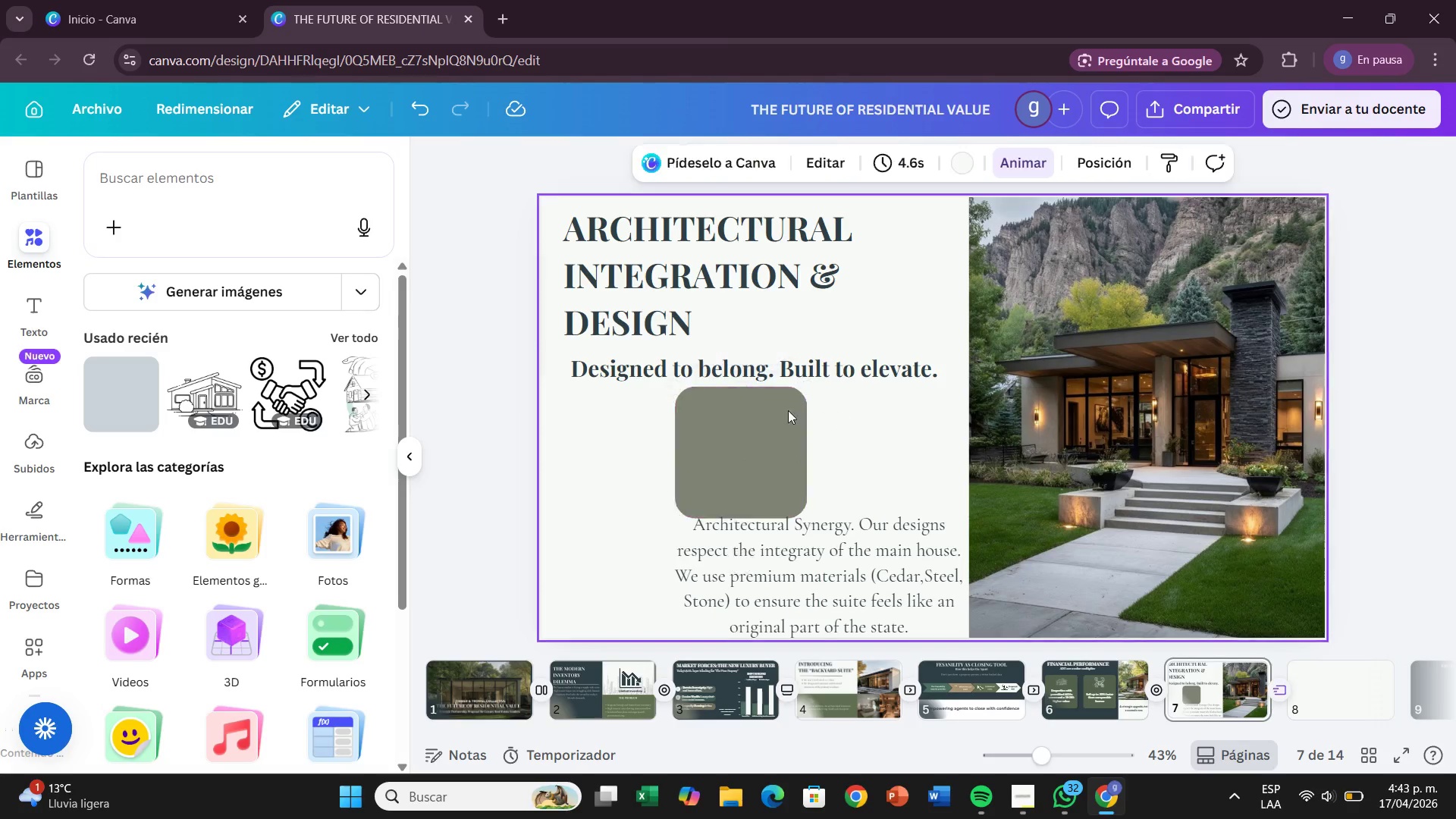 
left_click([776, 416])
 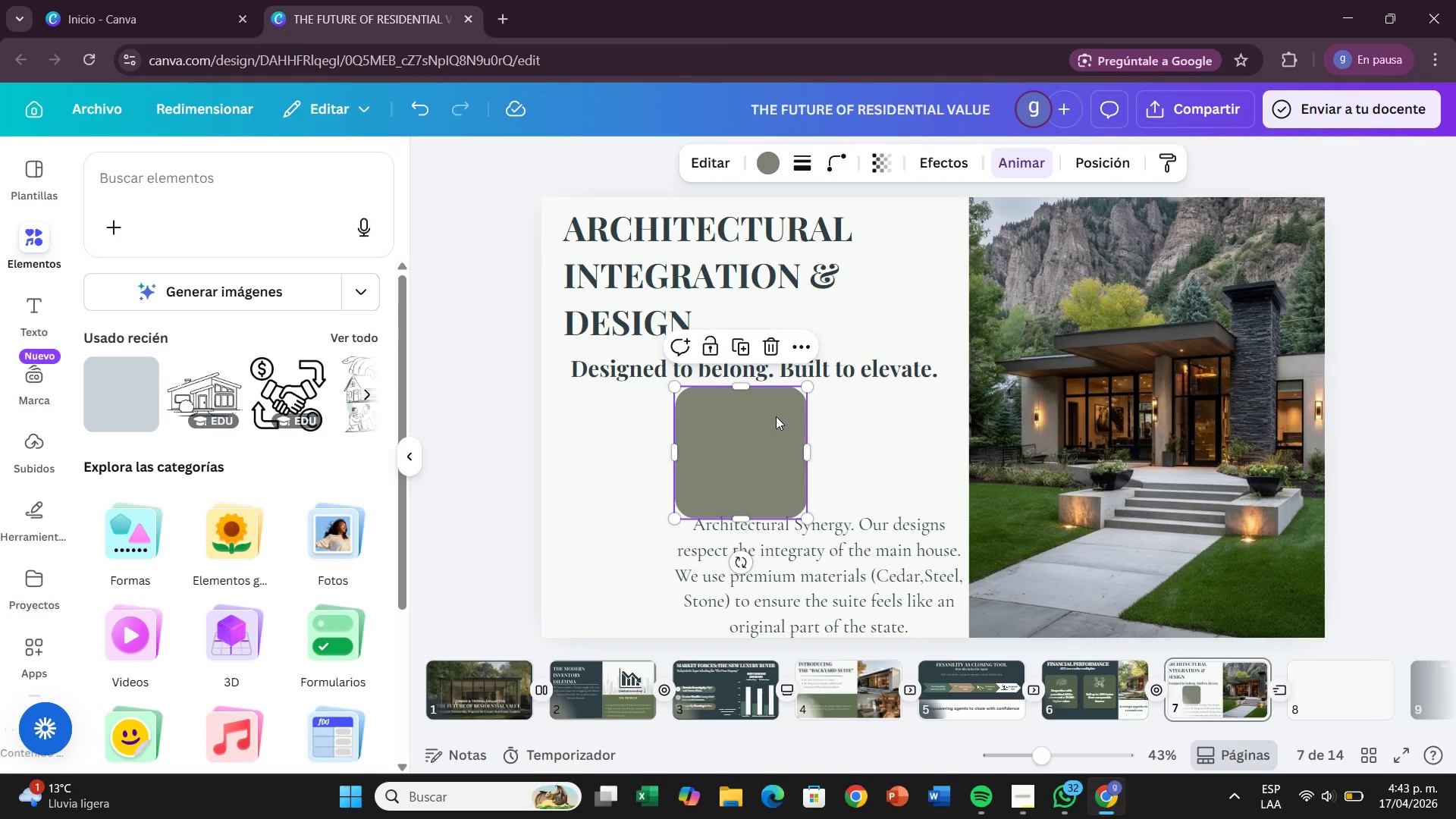 
key(Backspace)
 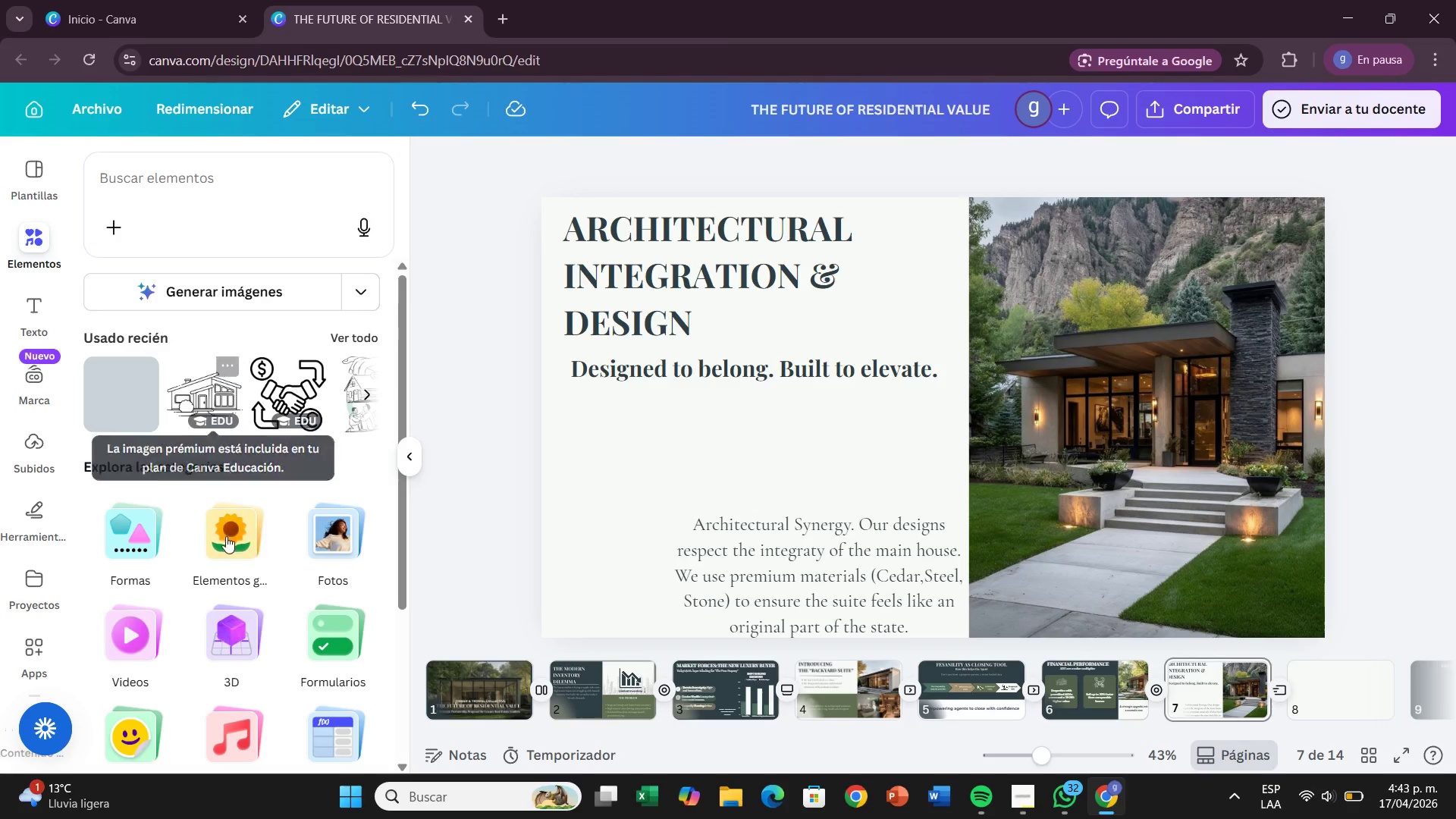 
left_click([112, 549])
 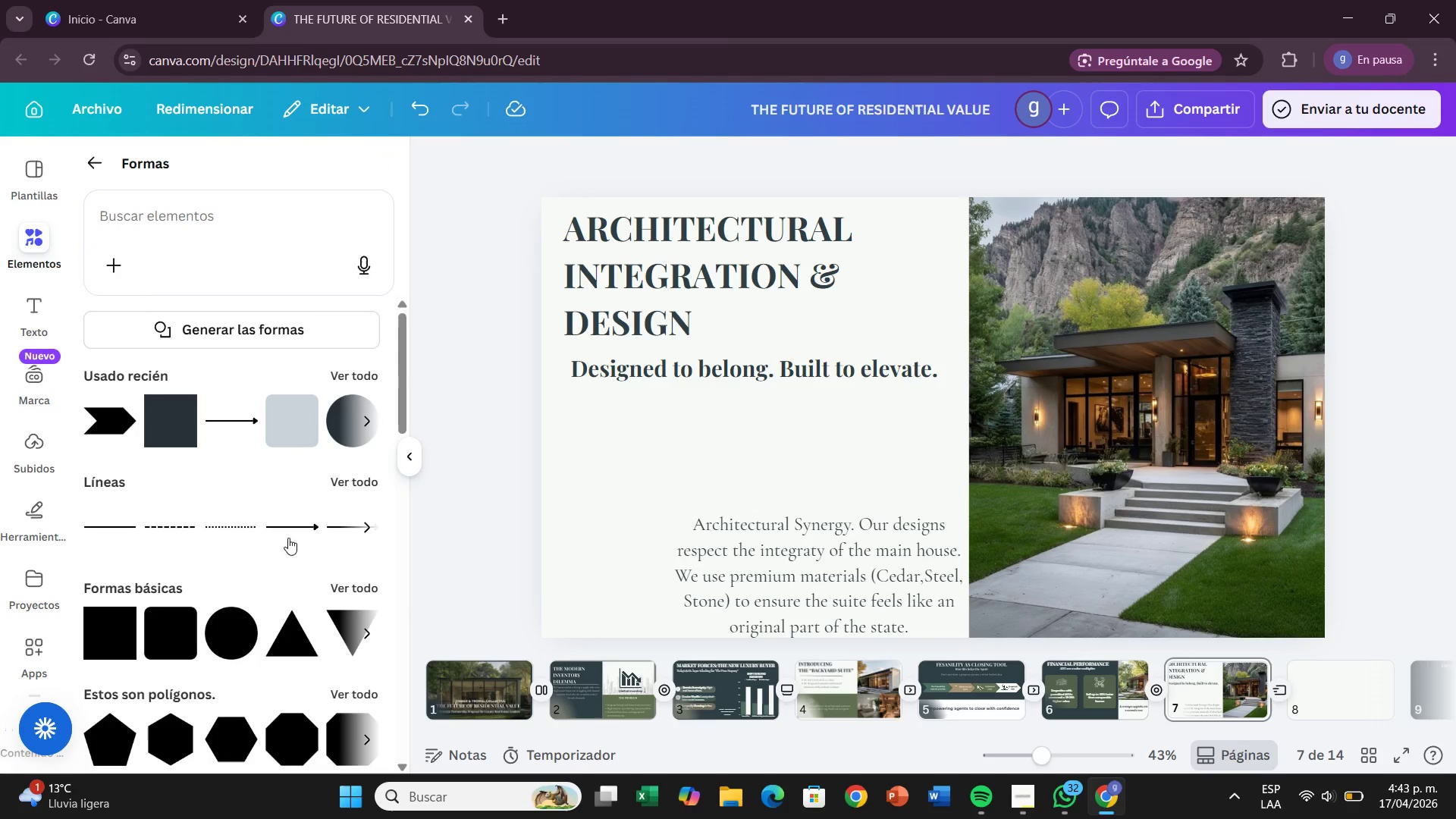 
scroll: coordinate [348, 447], scroll_direction: down, amount: 4.0
 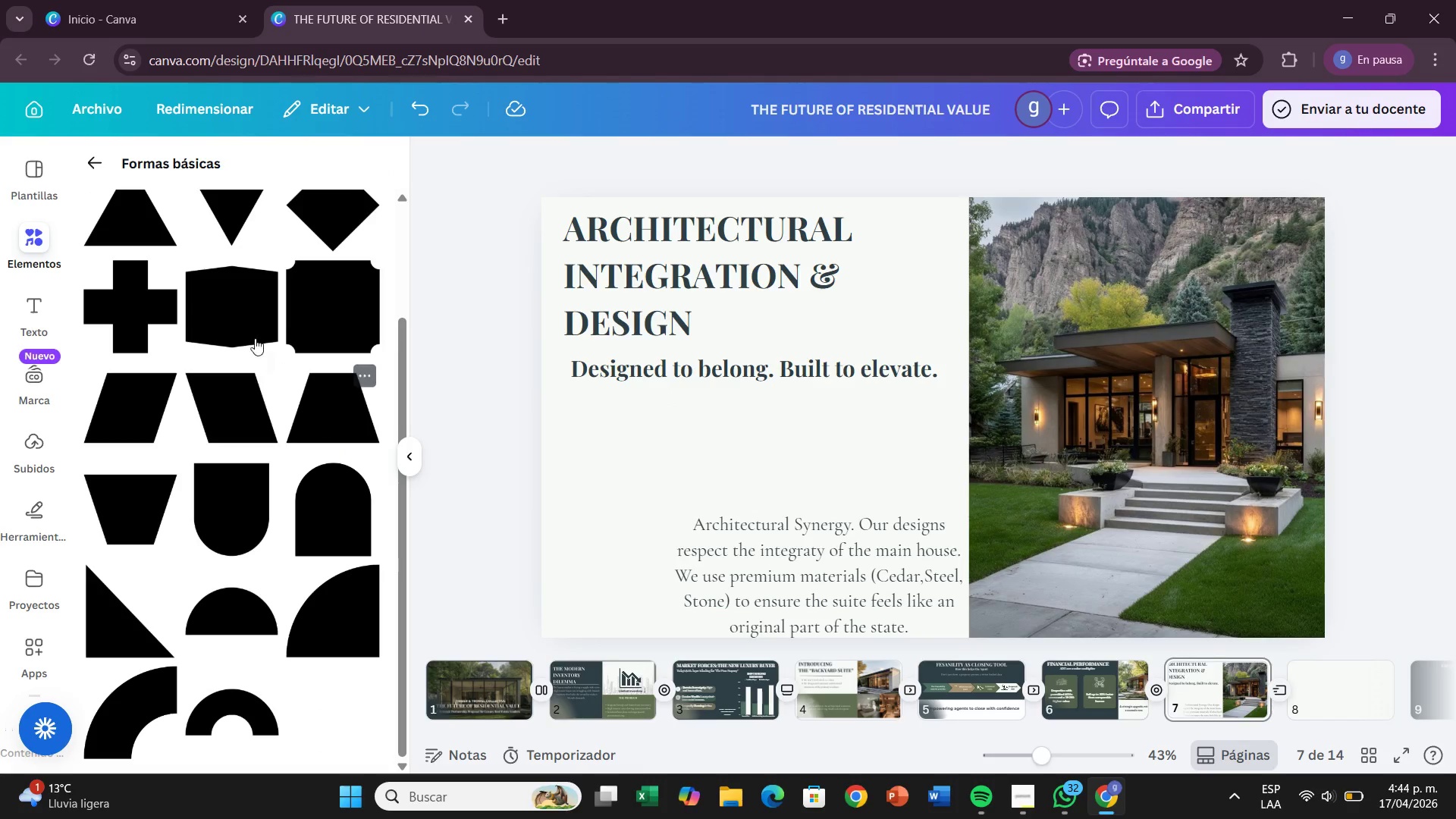 
scroll: coordinate [253, 337], scroll_direction: up, amount: 2.0
 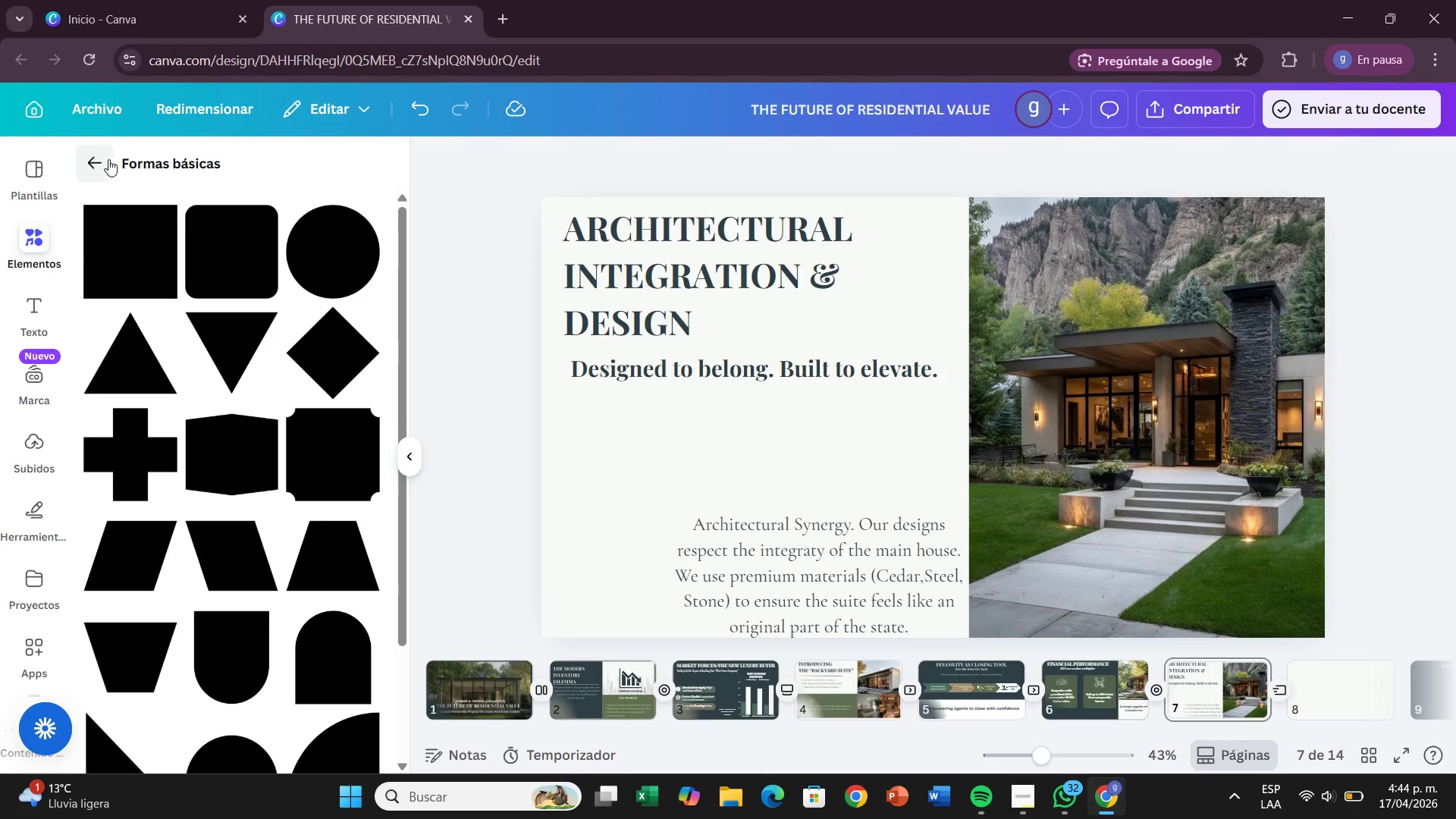 
left_click([103, 150])
 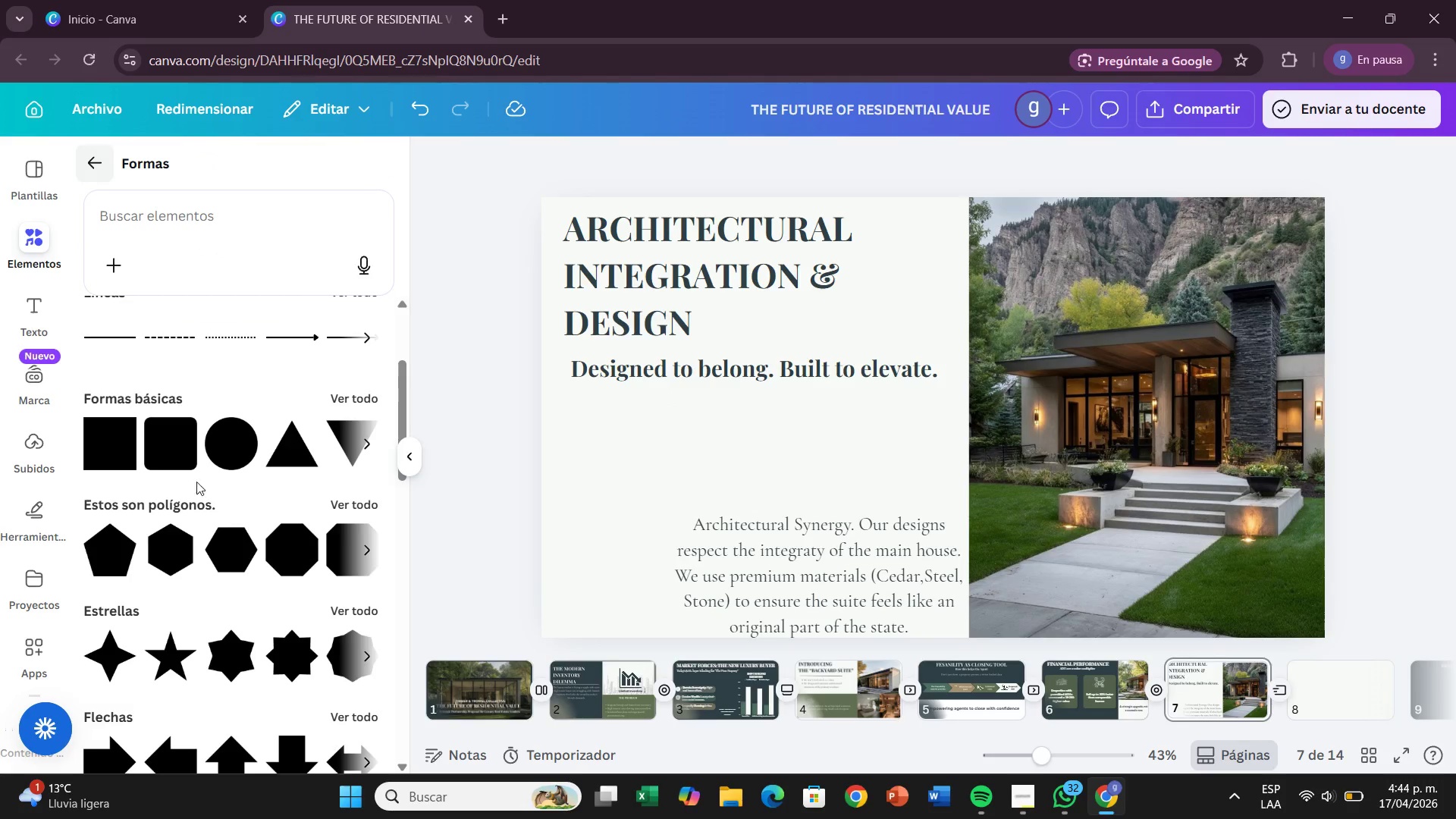 
scroll: coordinate [239, 561], scroll_direction: down, amount: 2.0
 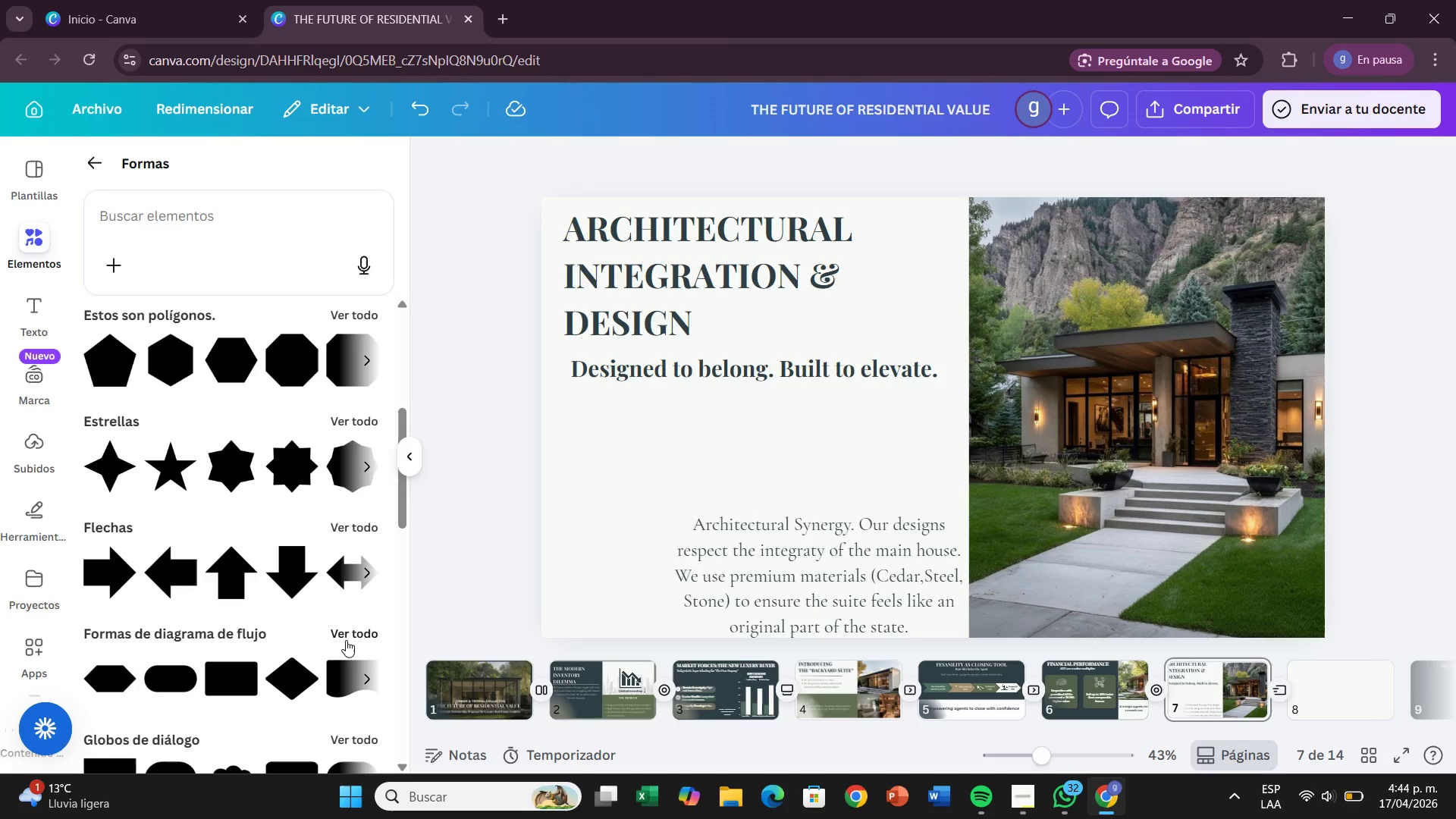 
left_click([353, 630])
 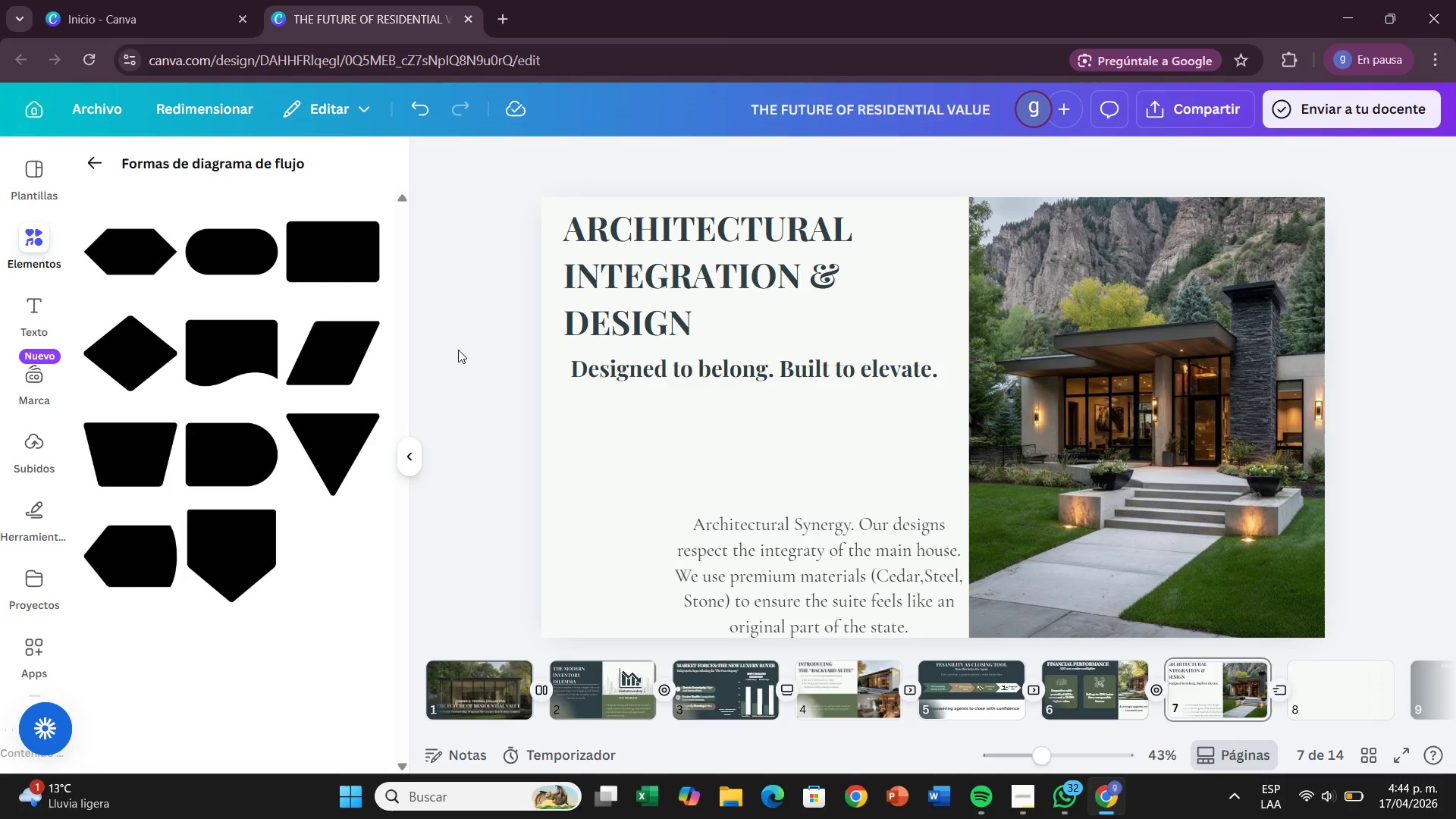 
wait(5.44)
 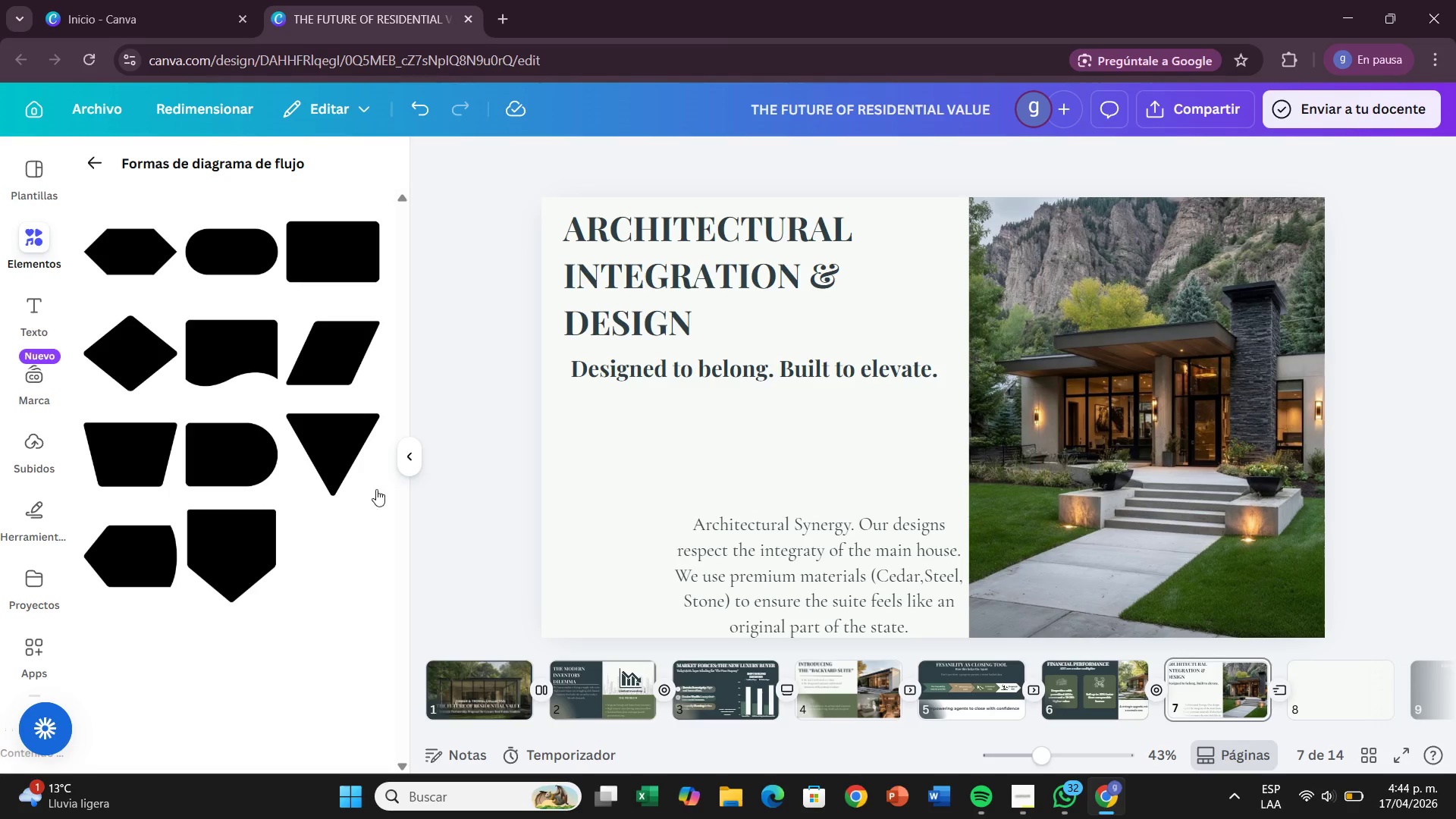 
mouse_move([271, 542])
 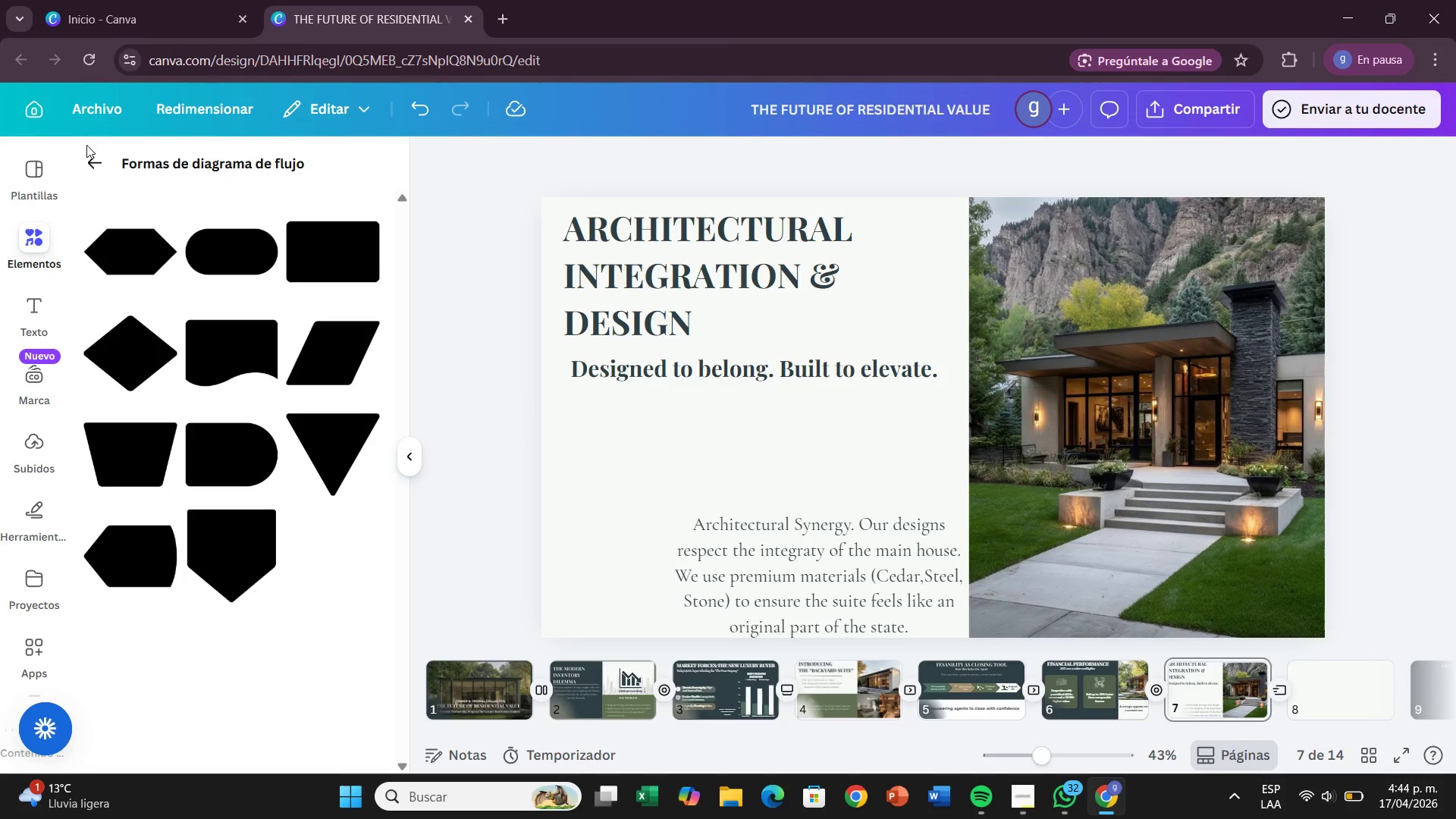 
left_click([96, 157])
 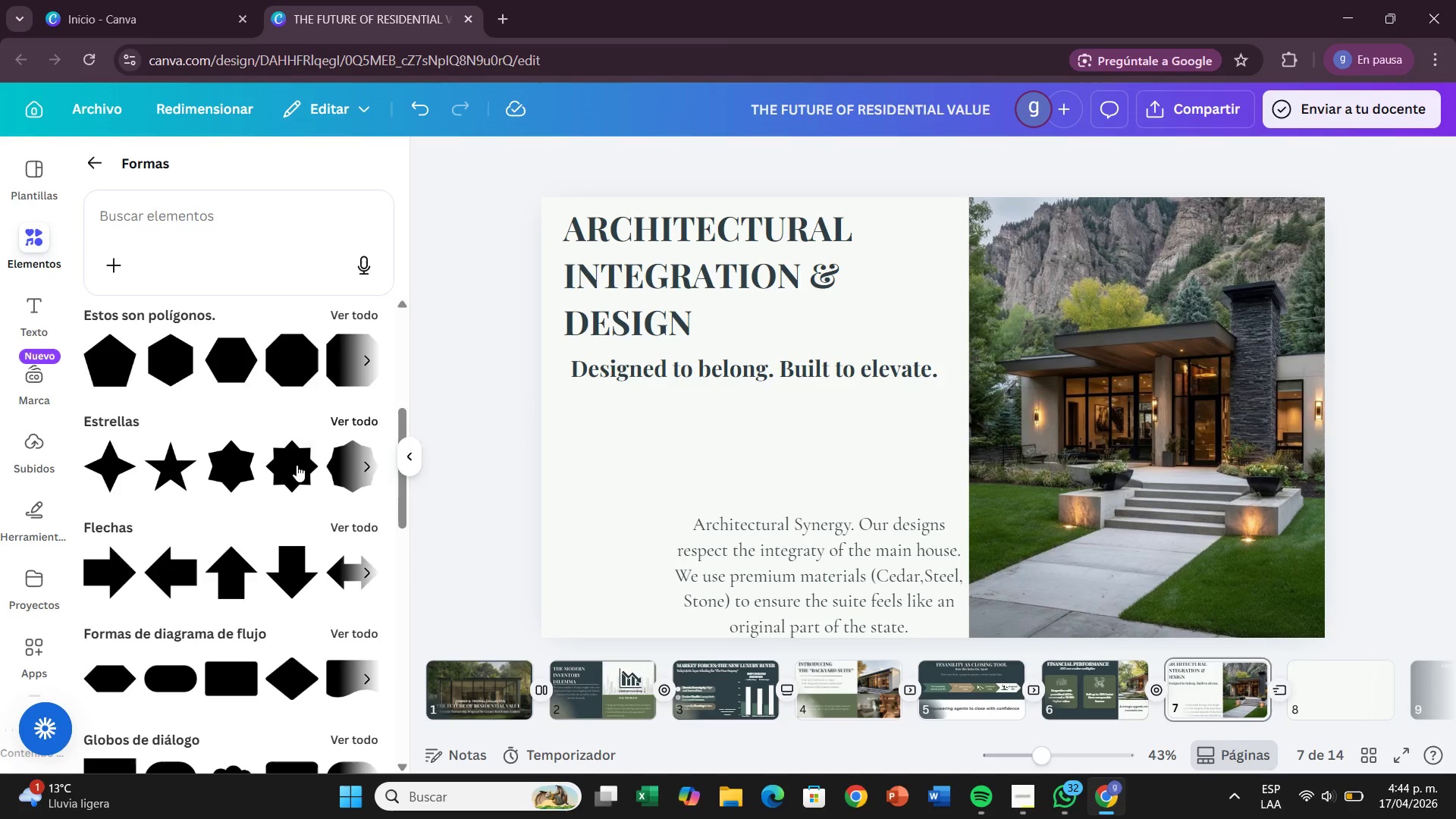 
scroll: coordinate [294, 478], scroll_direction: down, amount: 1.0
 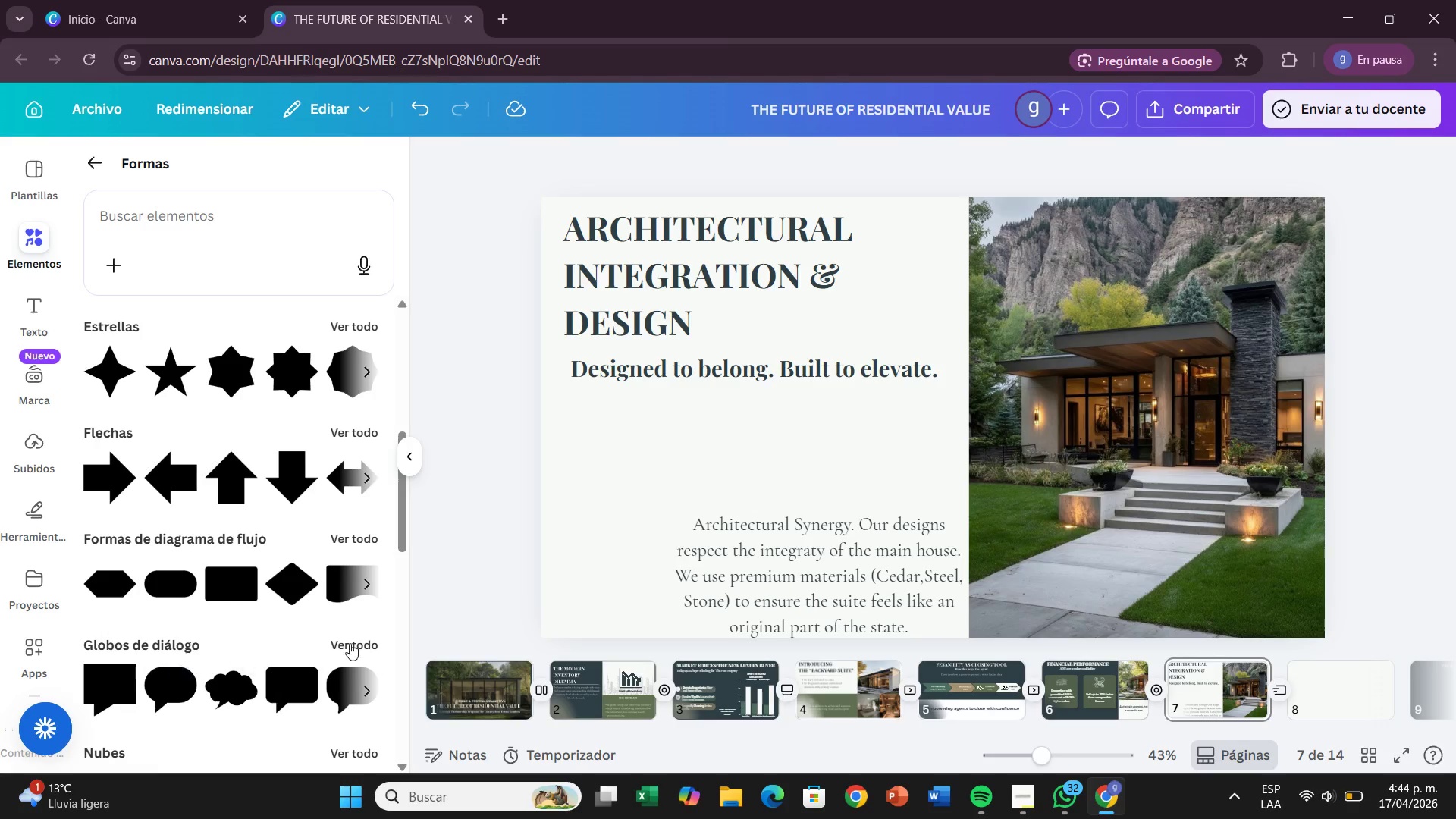 
left_click([353, 639])
 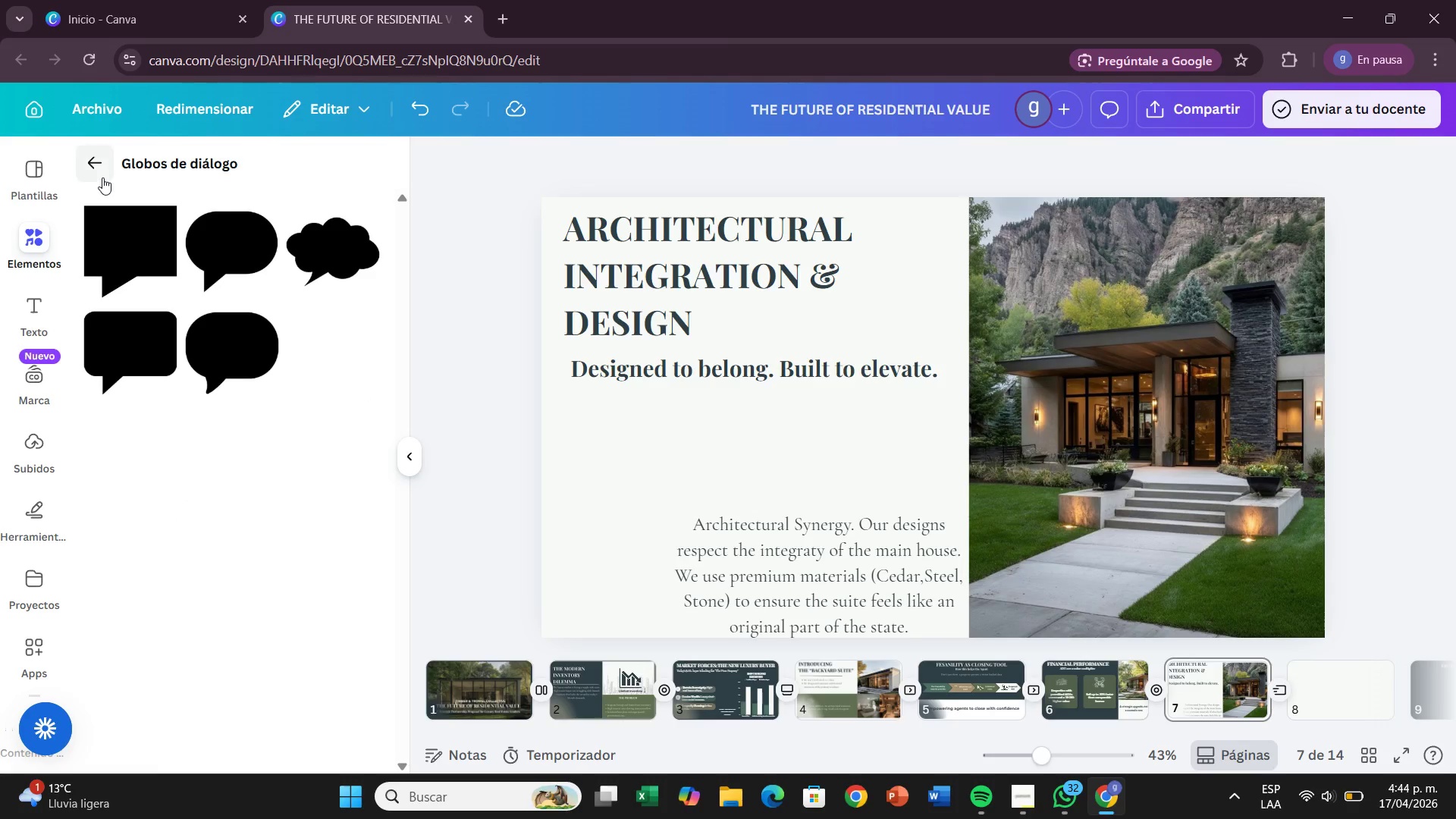 
wait(7.86)
 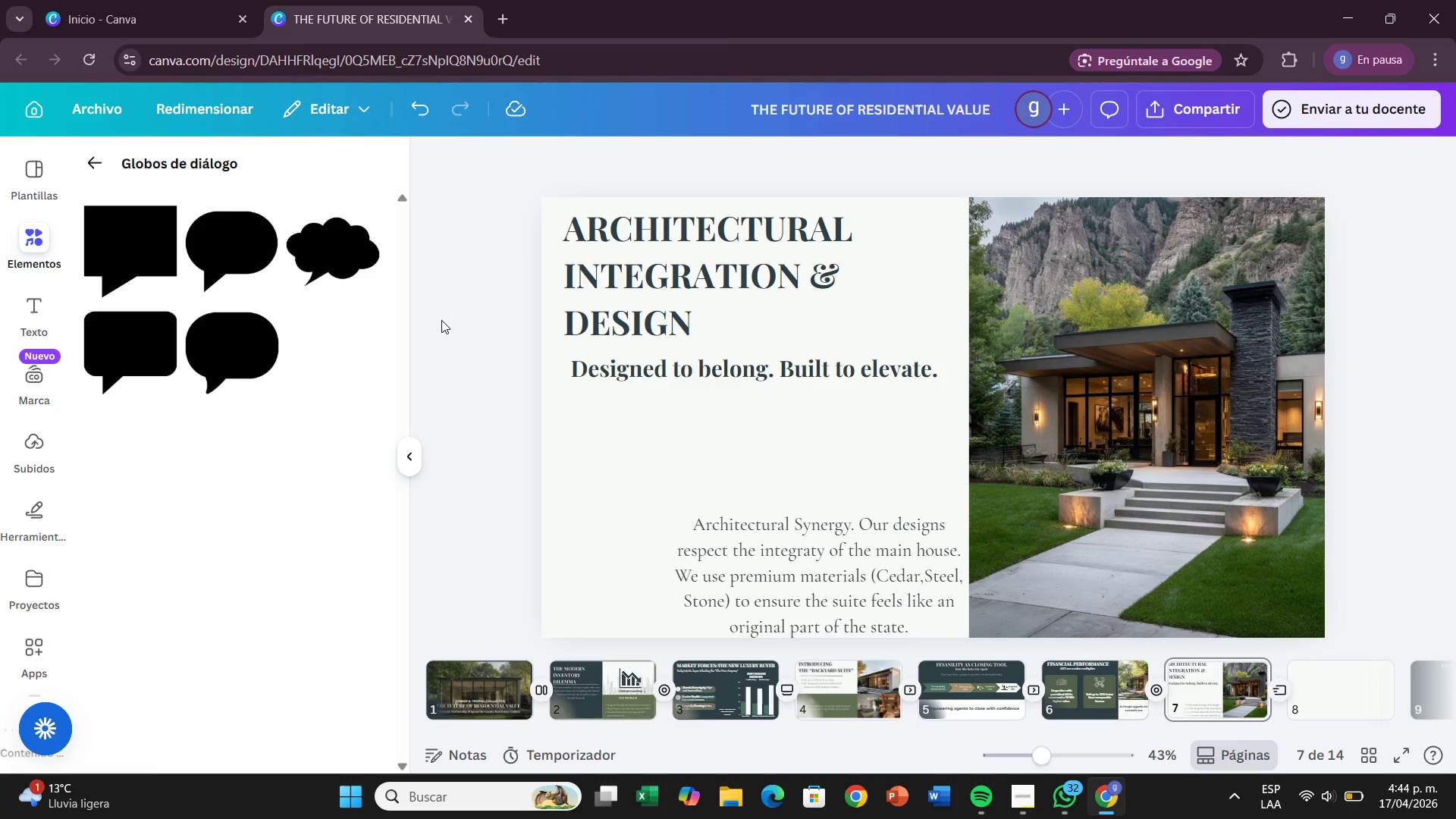 
left_click([111, 173])
 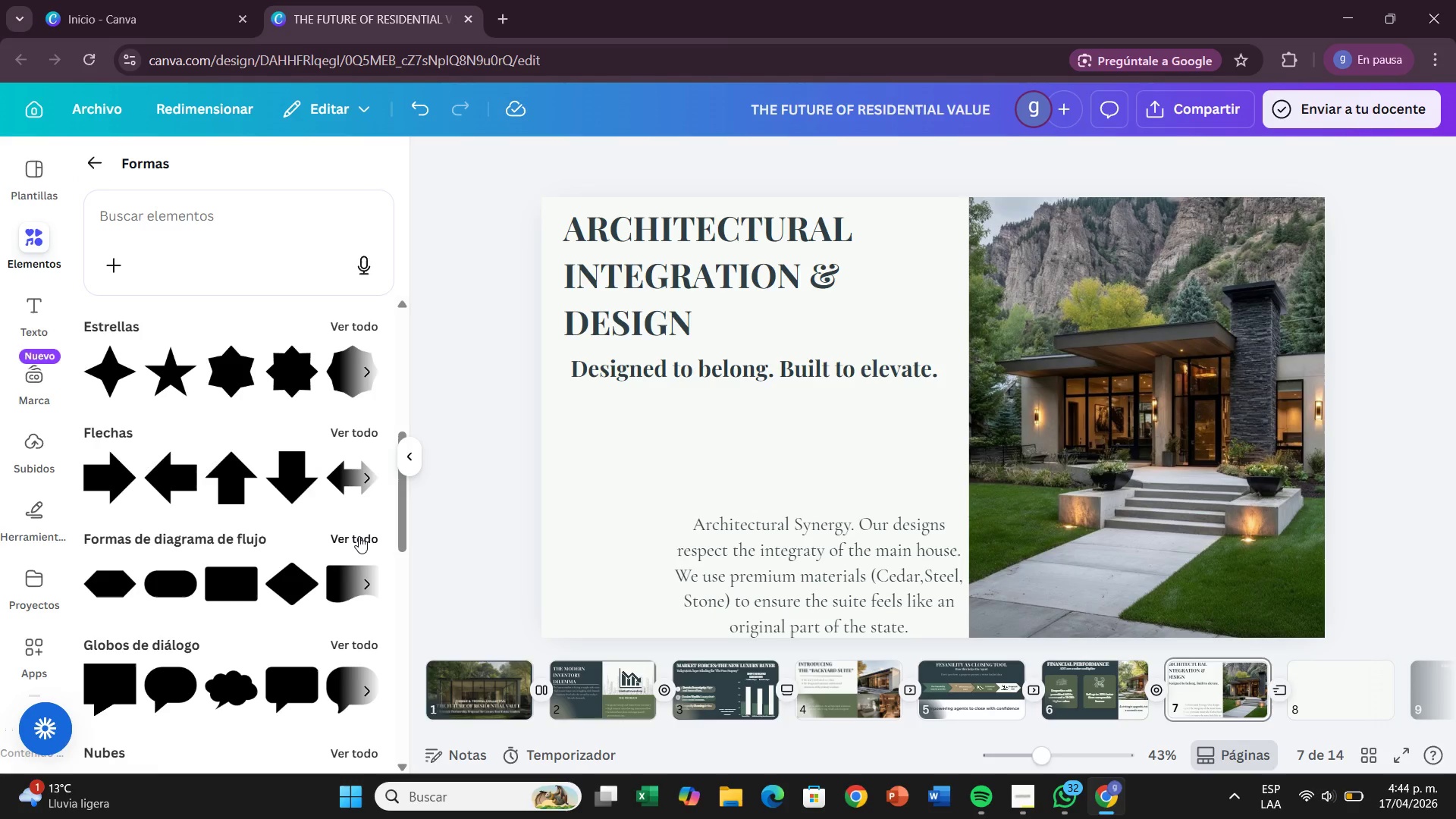 
left_click([362, 436])
 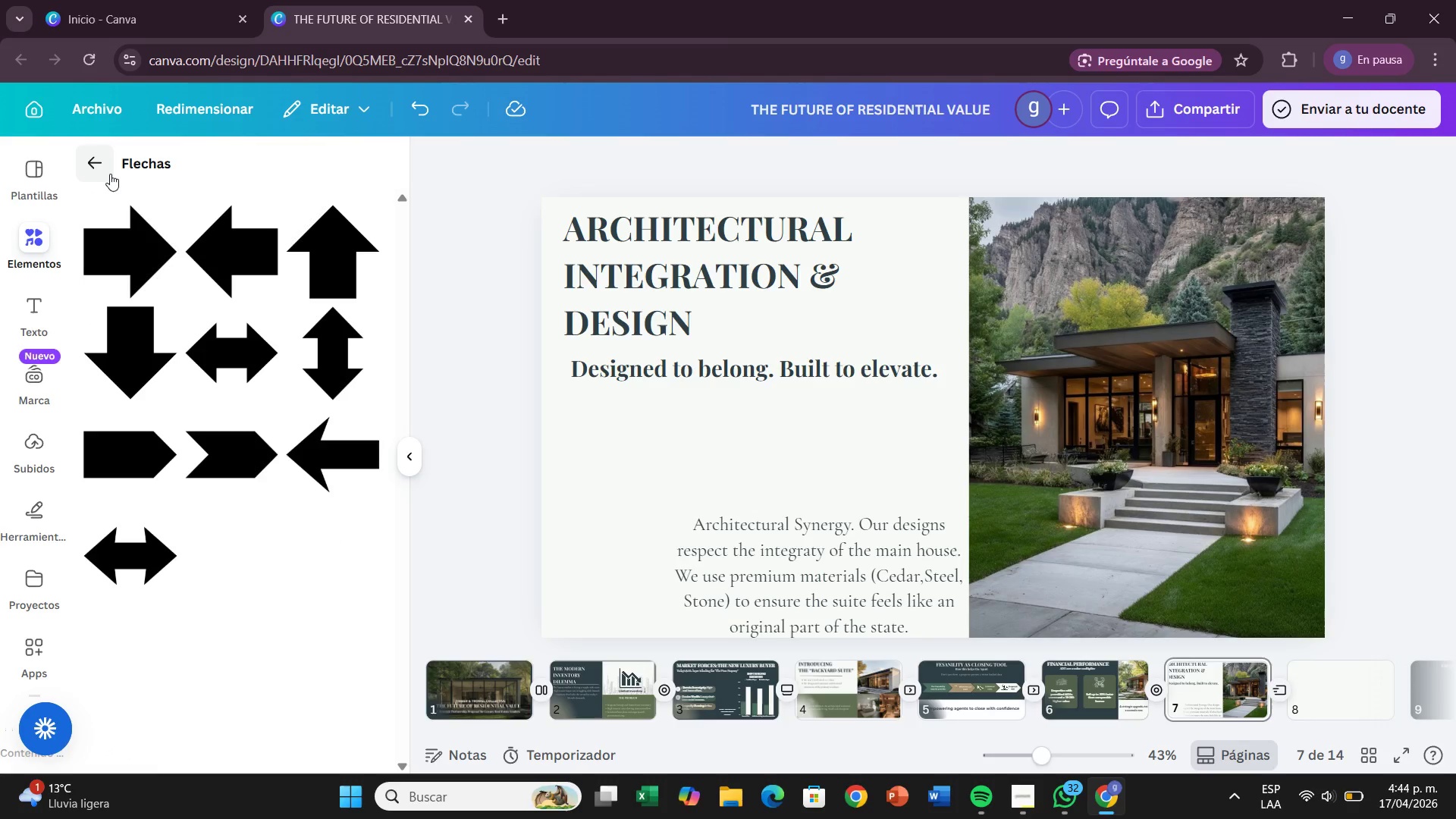 
left_click([110, 174])
 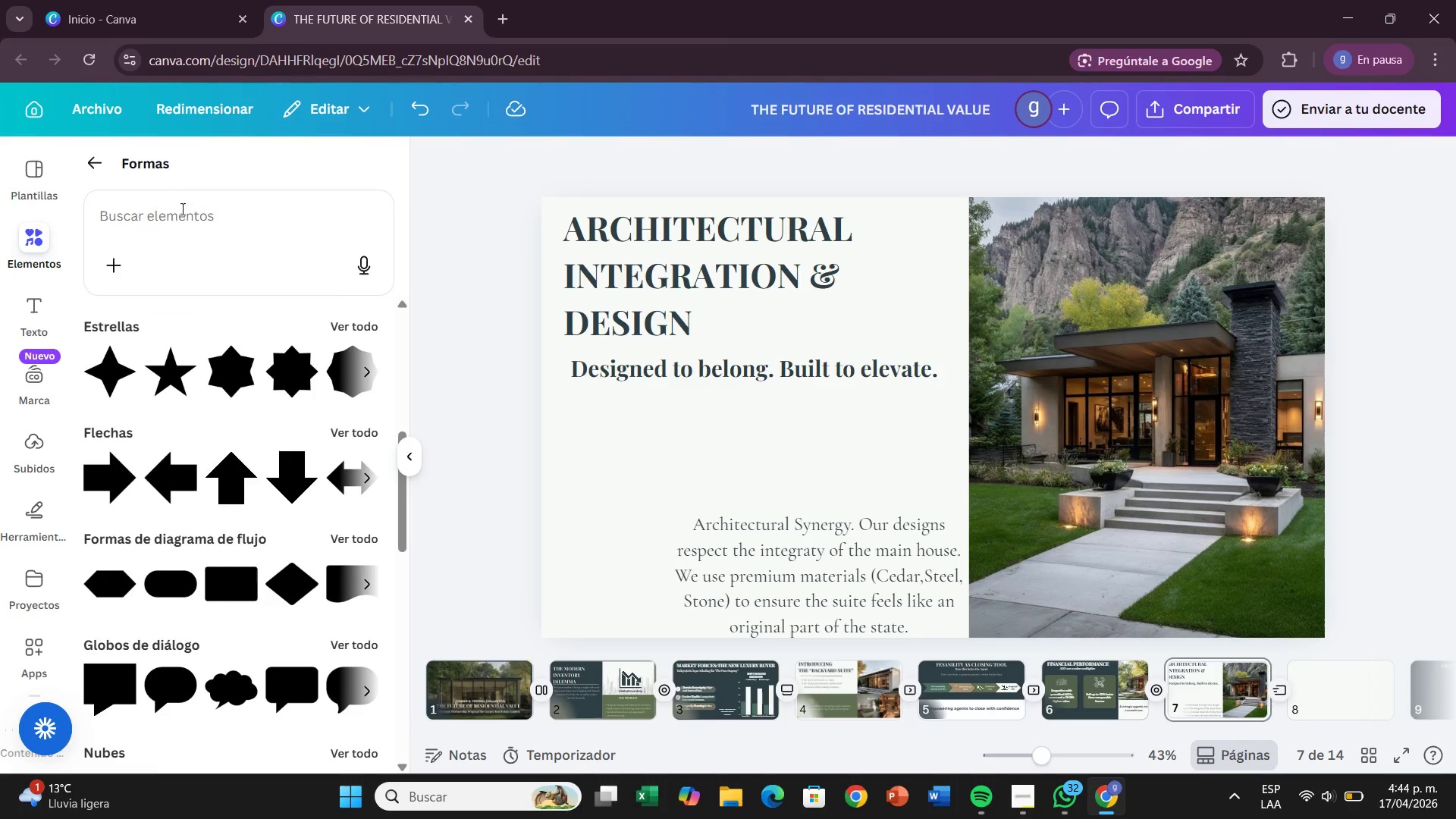 
left_click([190, 224])
 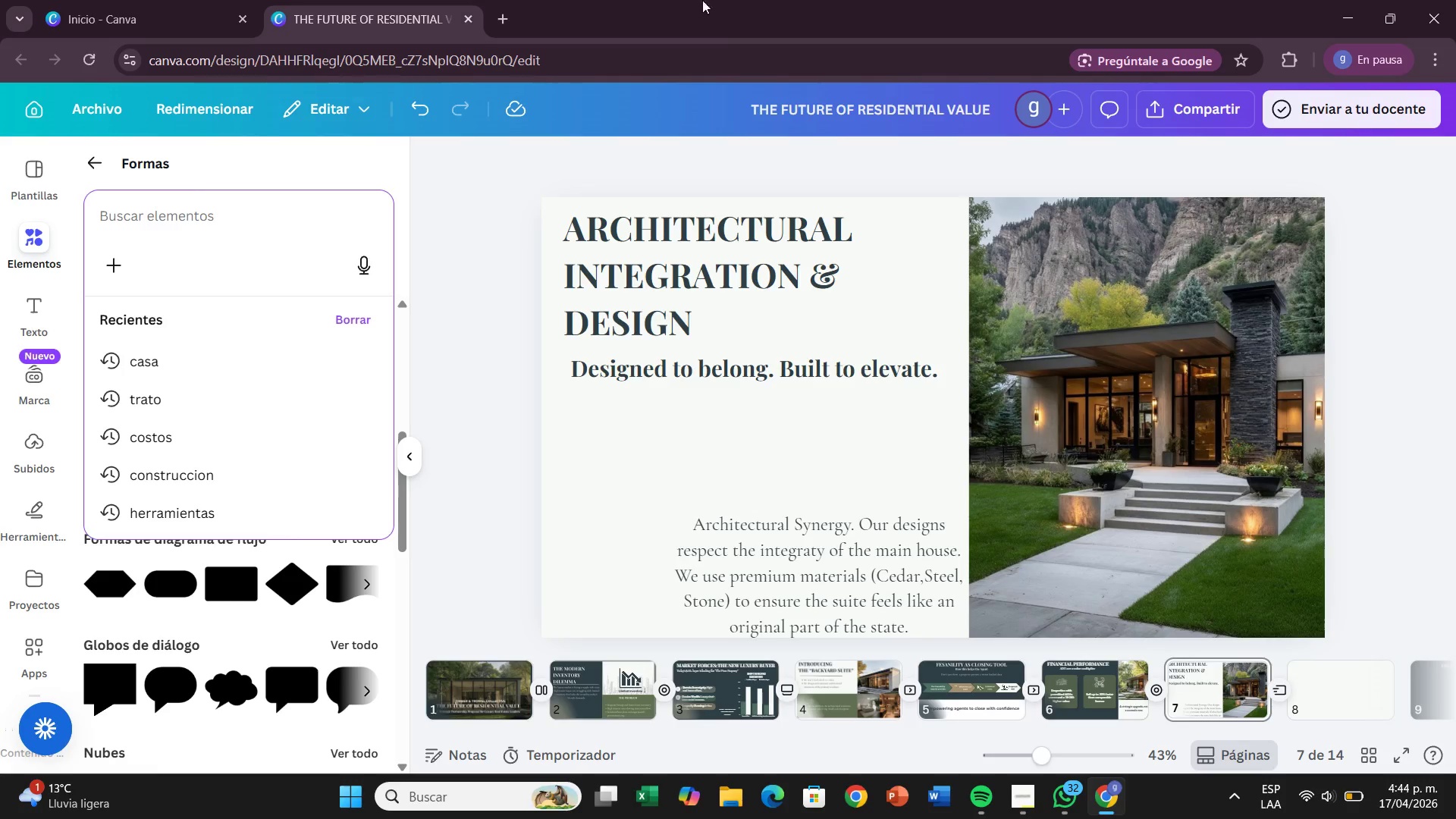 
type(globos de d)
 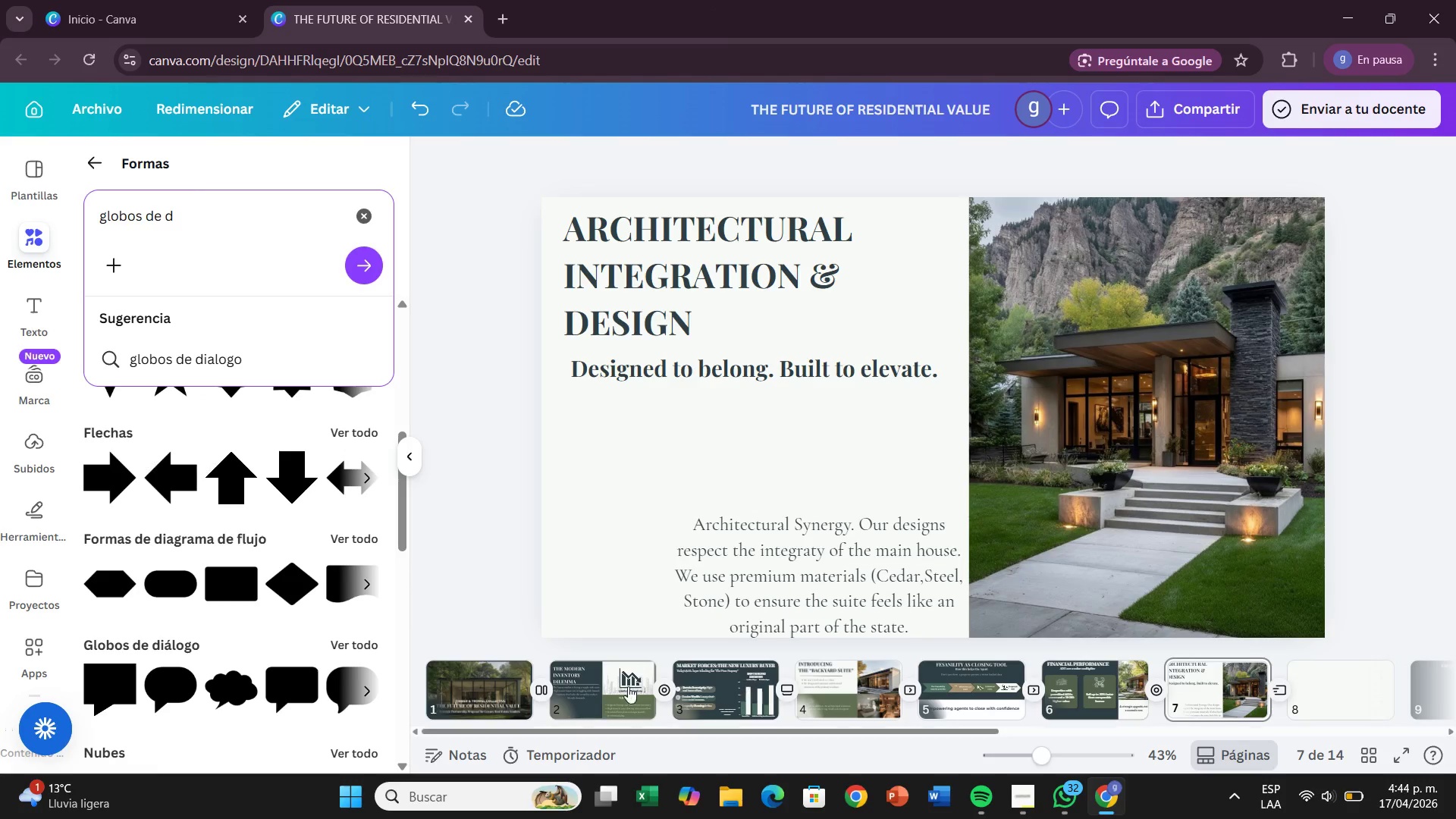 
double_click([210, 366])
 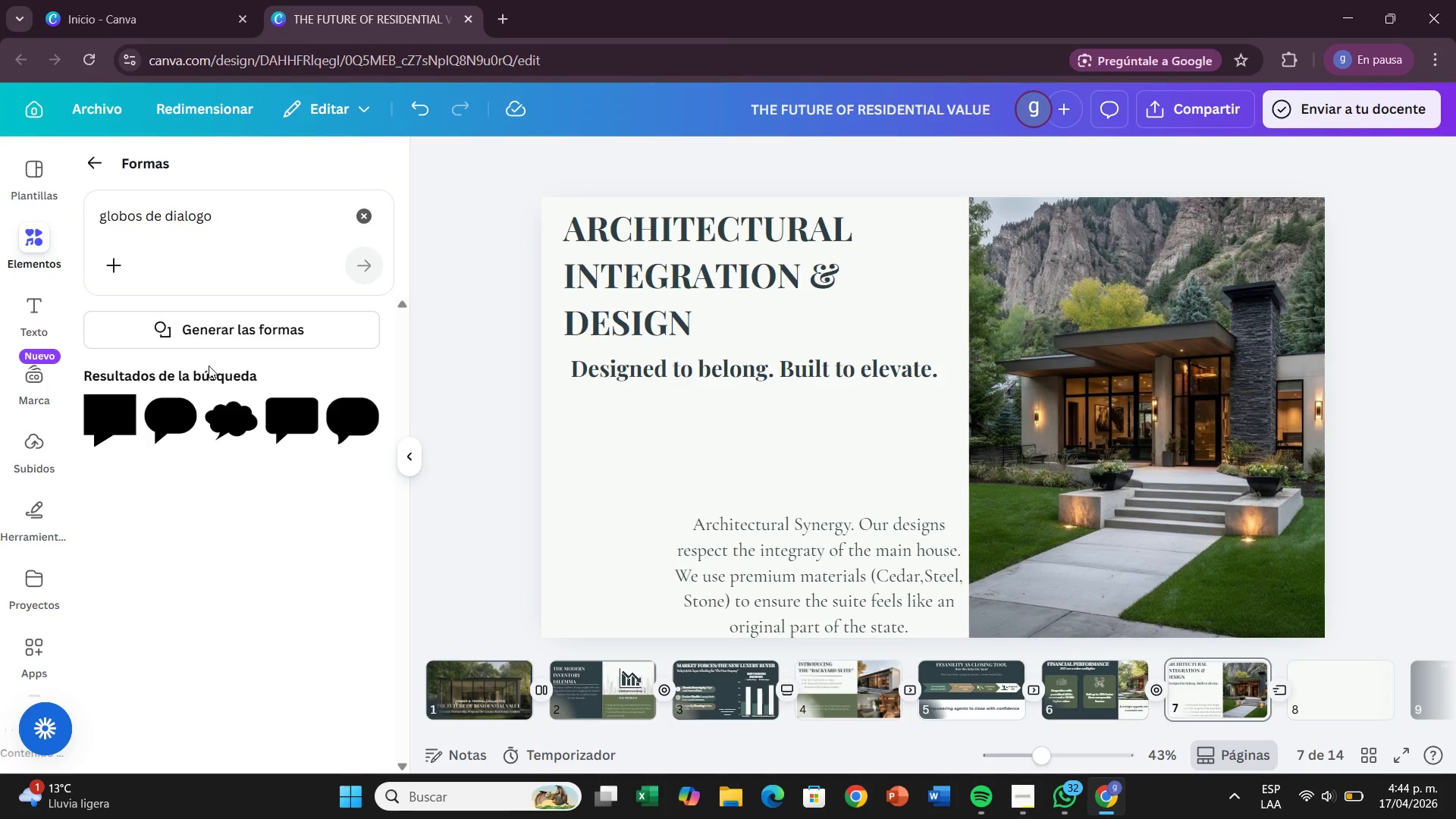 
wait(6.88)
 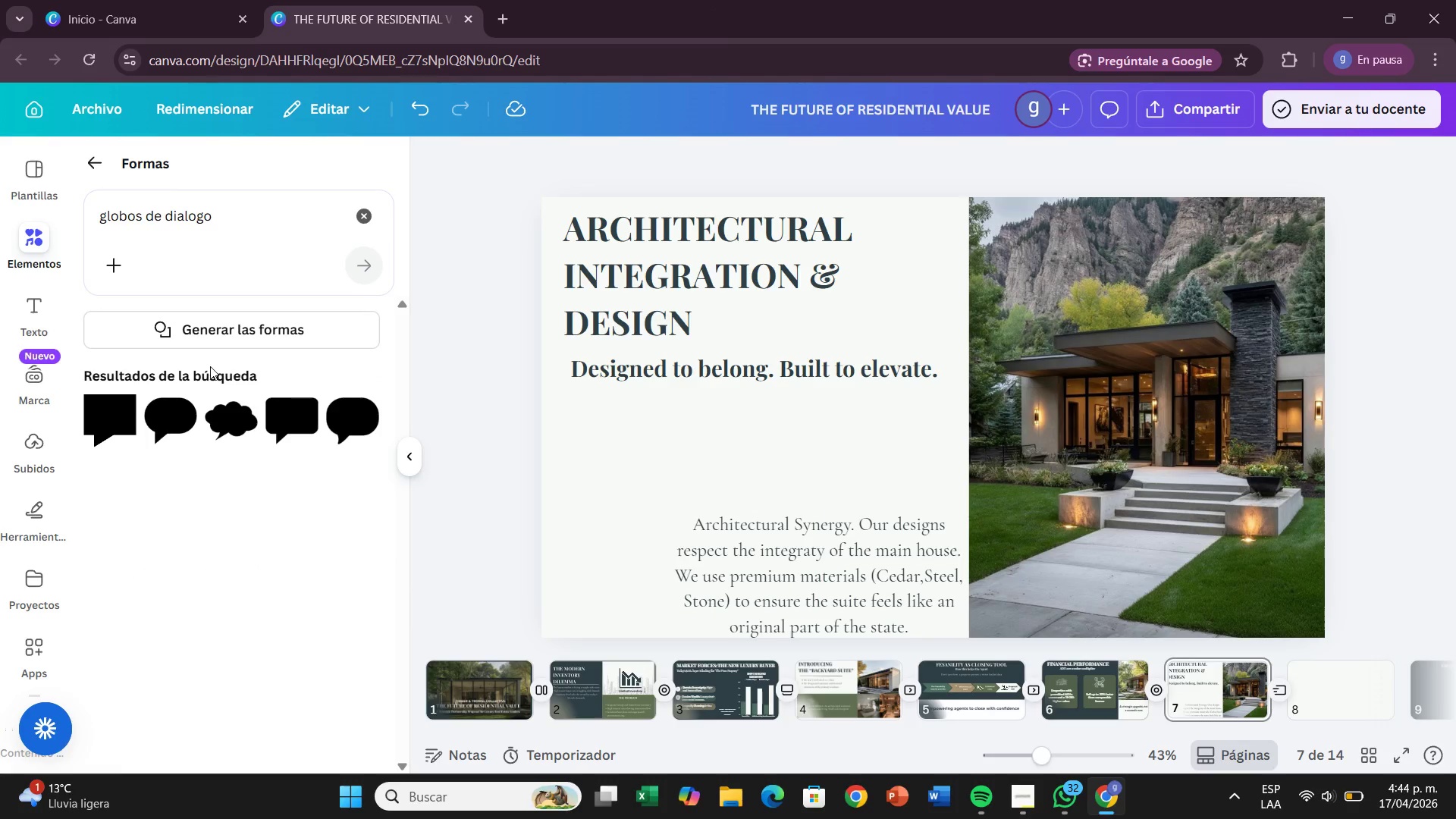 
left_click_drag(start_coordinate=[119, 409], to_coordinate=[736, 393])
 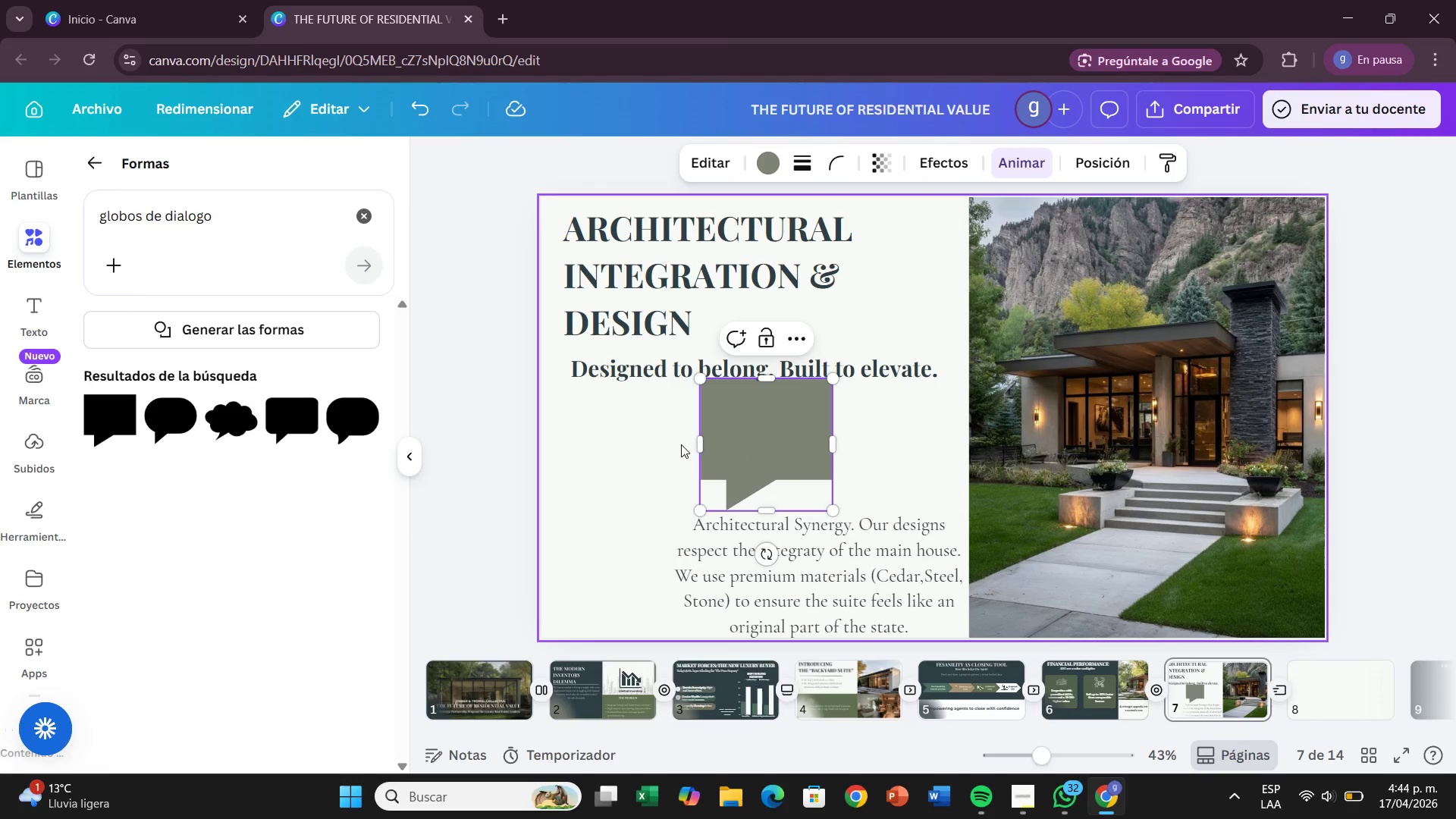 
left_click_drag(start_coordinate=[702, 438], to_coordinate=[639, 452])
 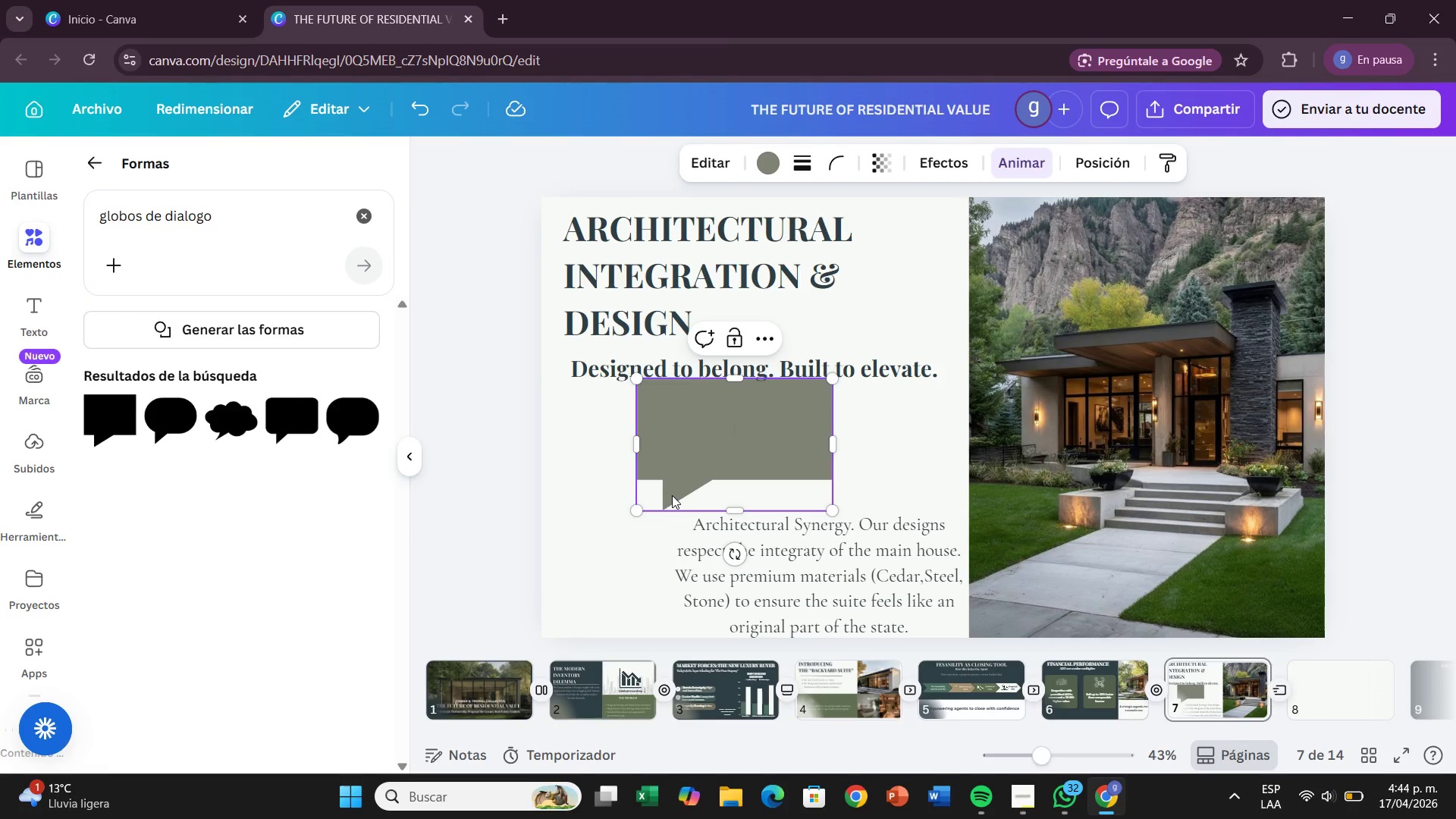 
double_click([673, 495])
 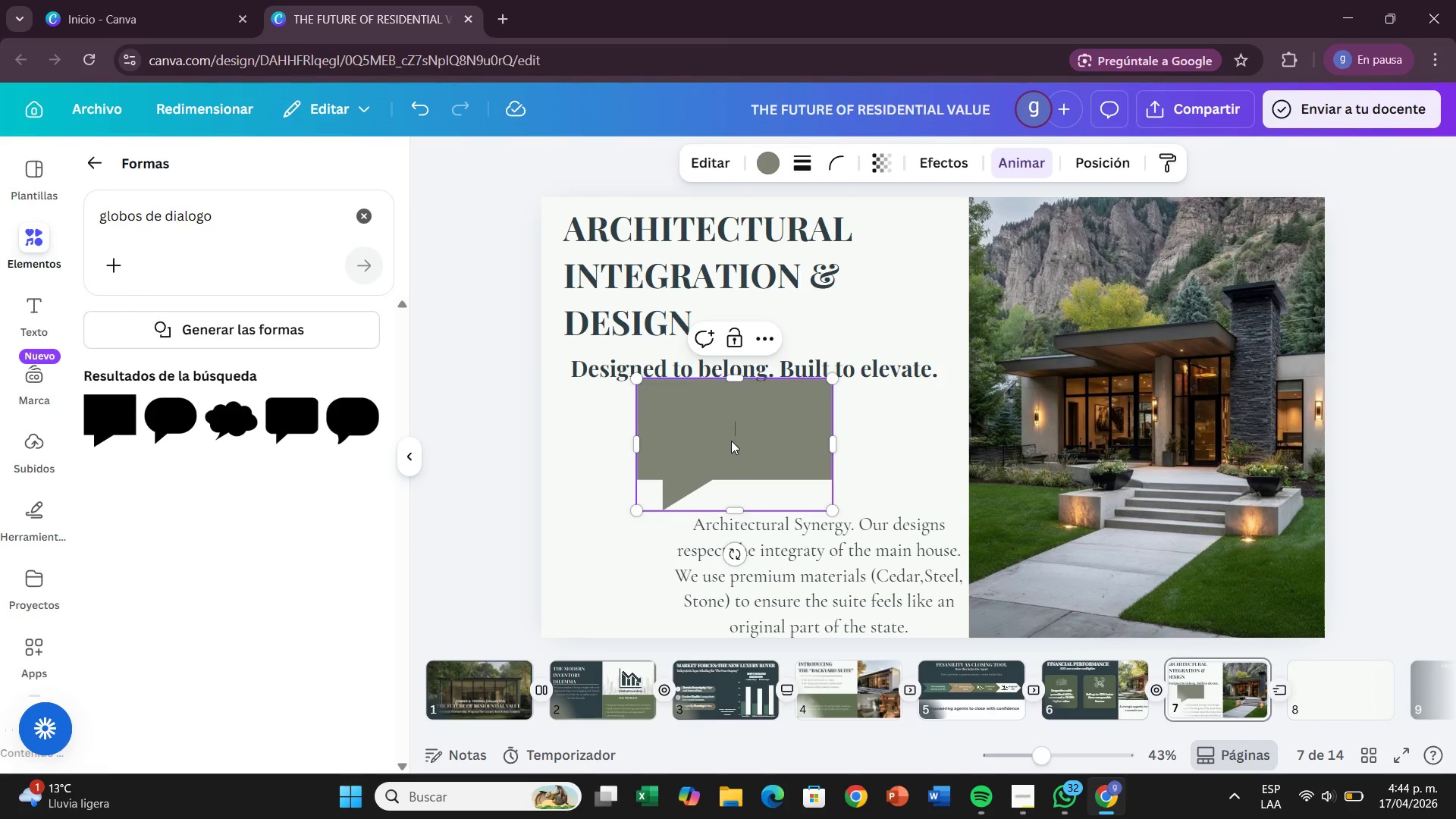 
left_click([730, 448])
 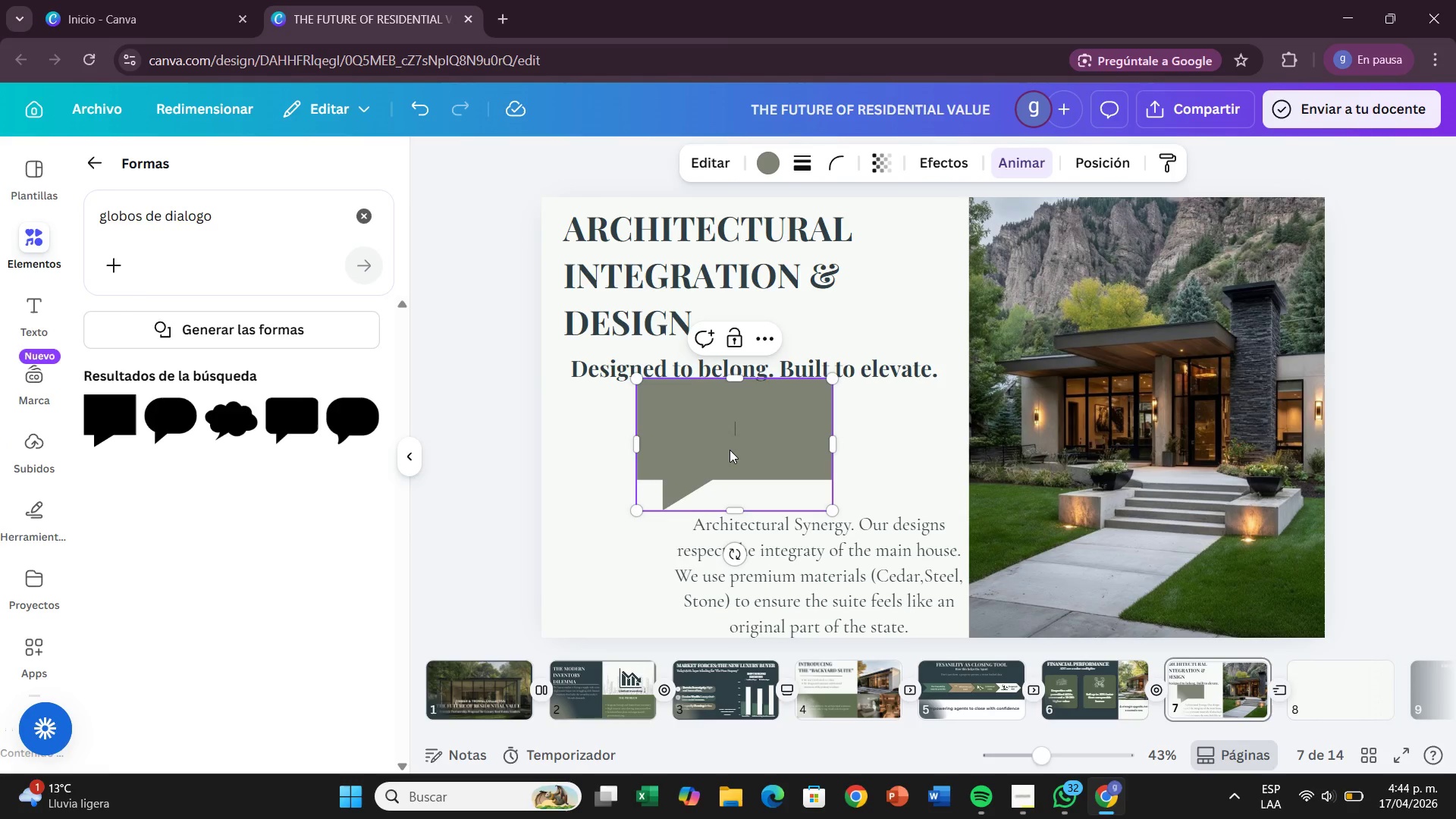 
left_click([730, 450])
 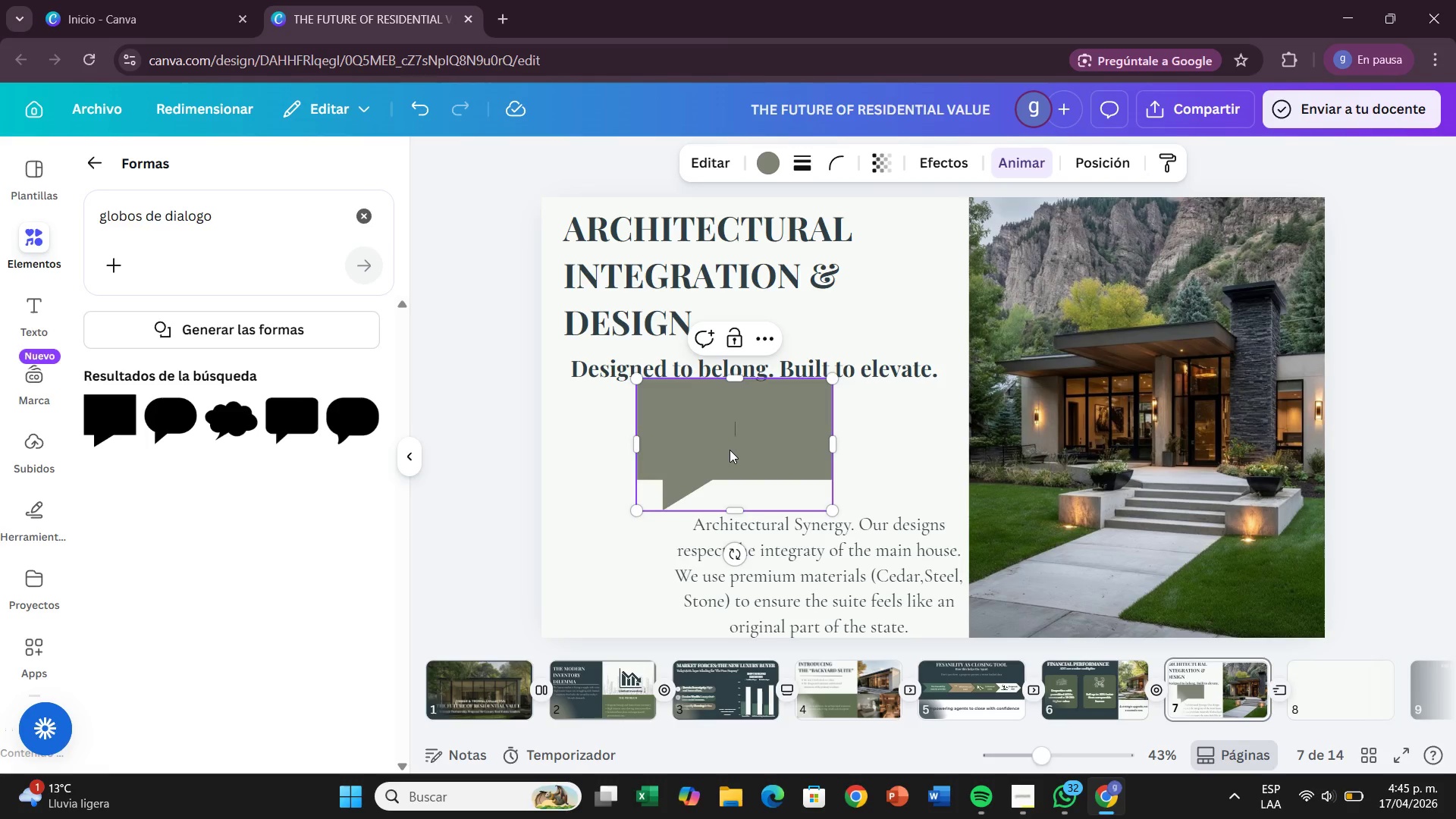 
key(Backspace)
 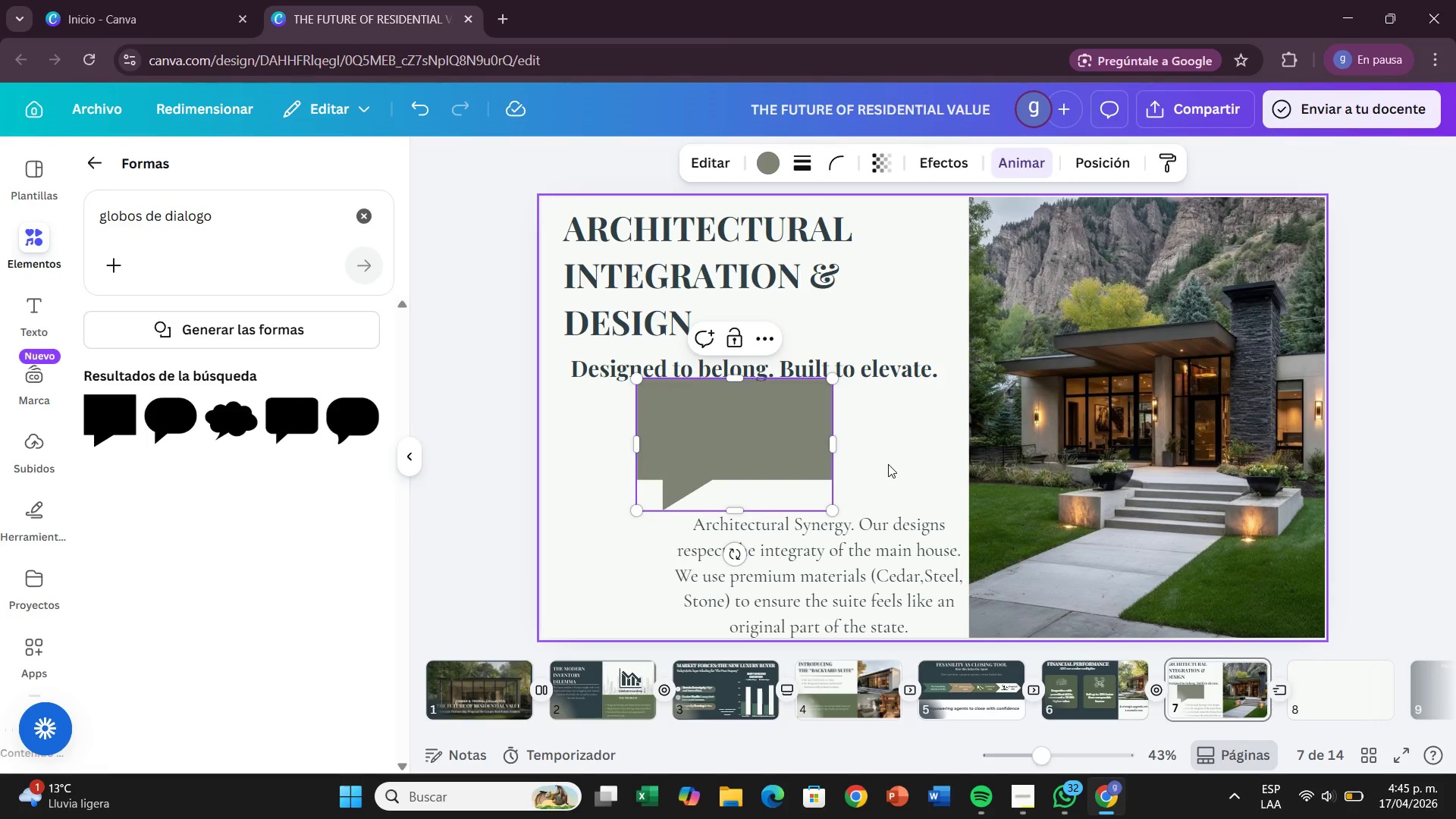 
double_click([800, 499])
 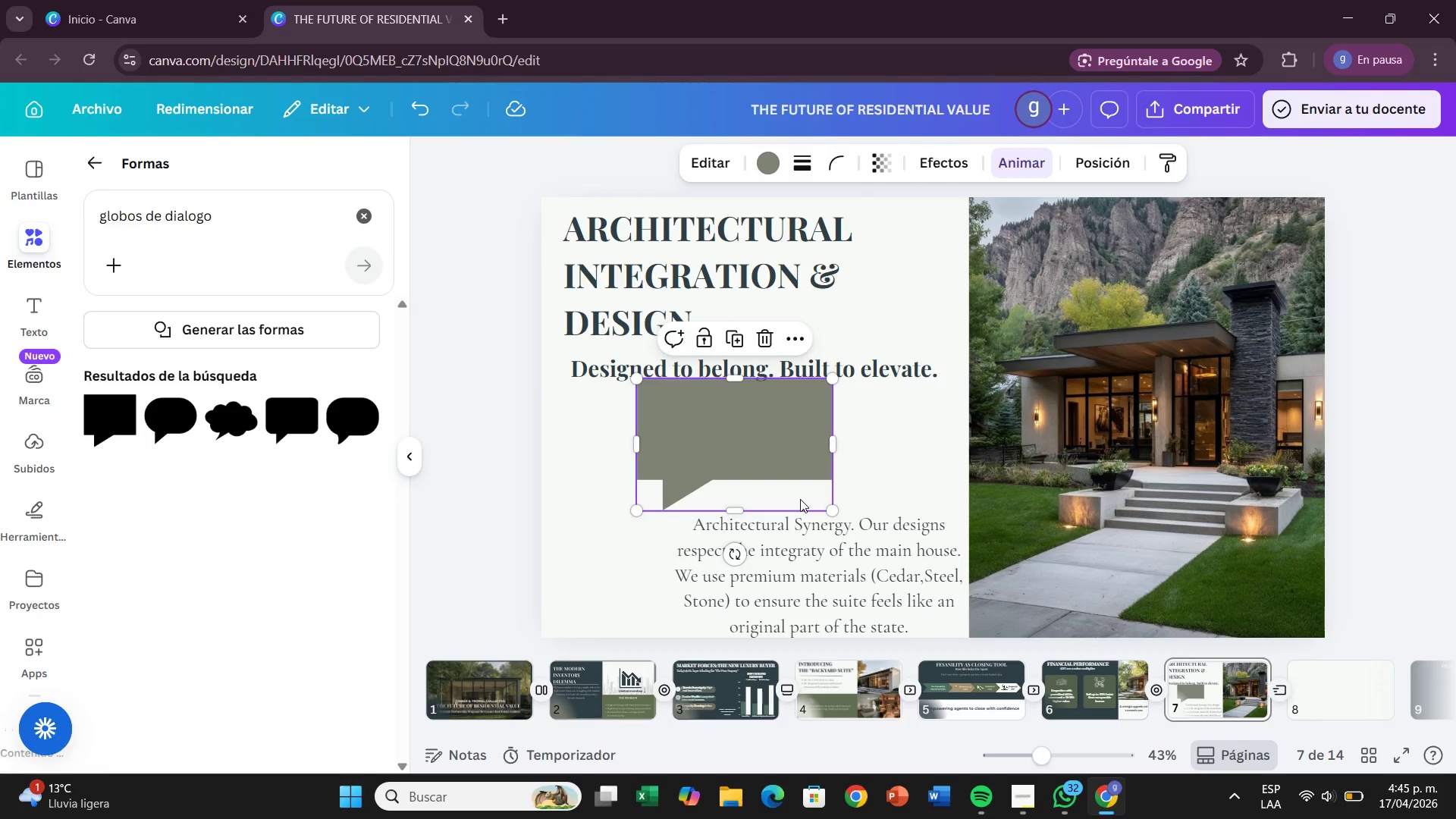 
key(Backspace)
 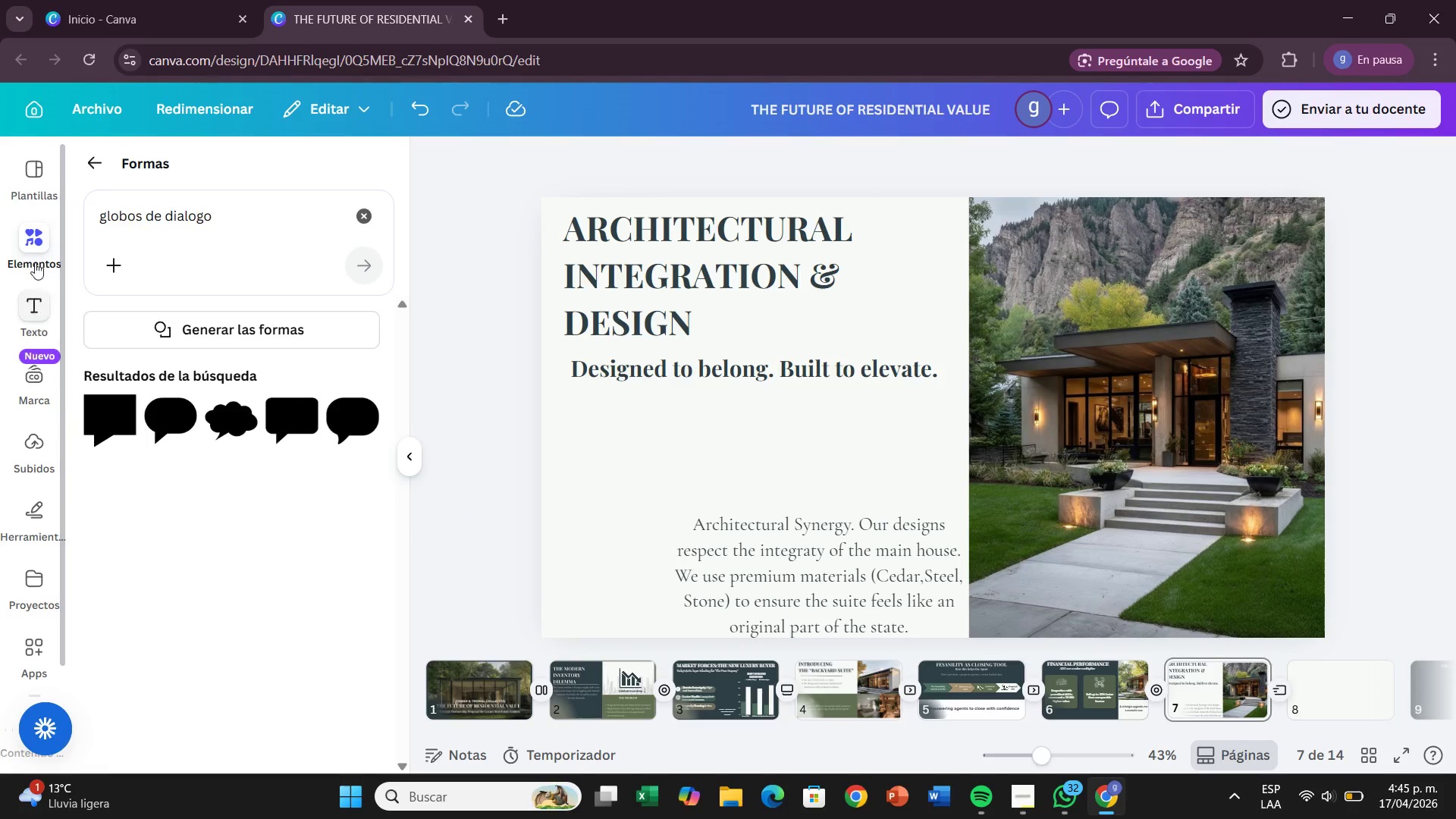 
wait(8.19)
 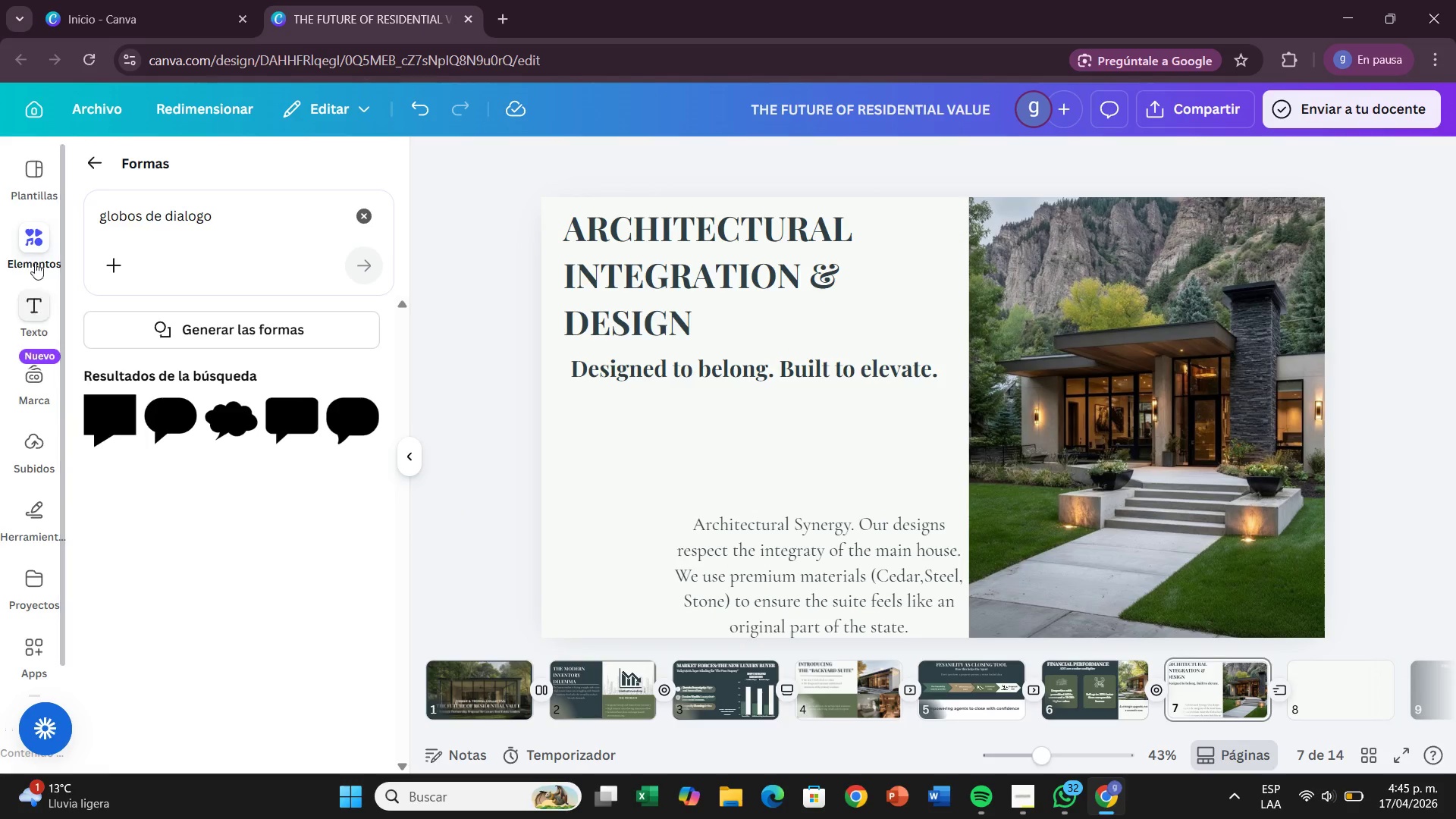 
scroll: coordinate [387, 580], scroll_direction: down, amount: 2.0
 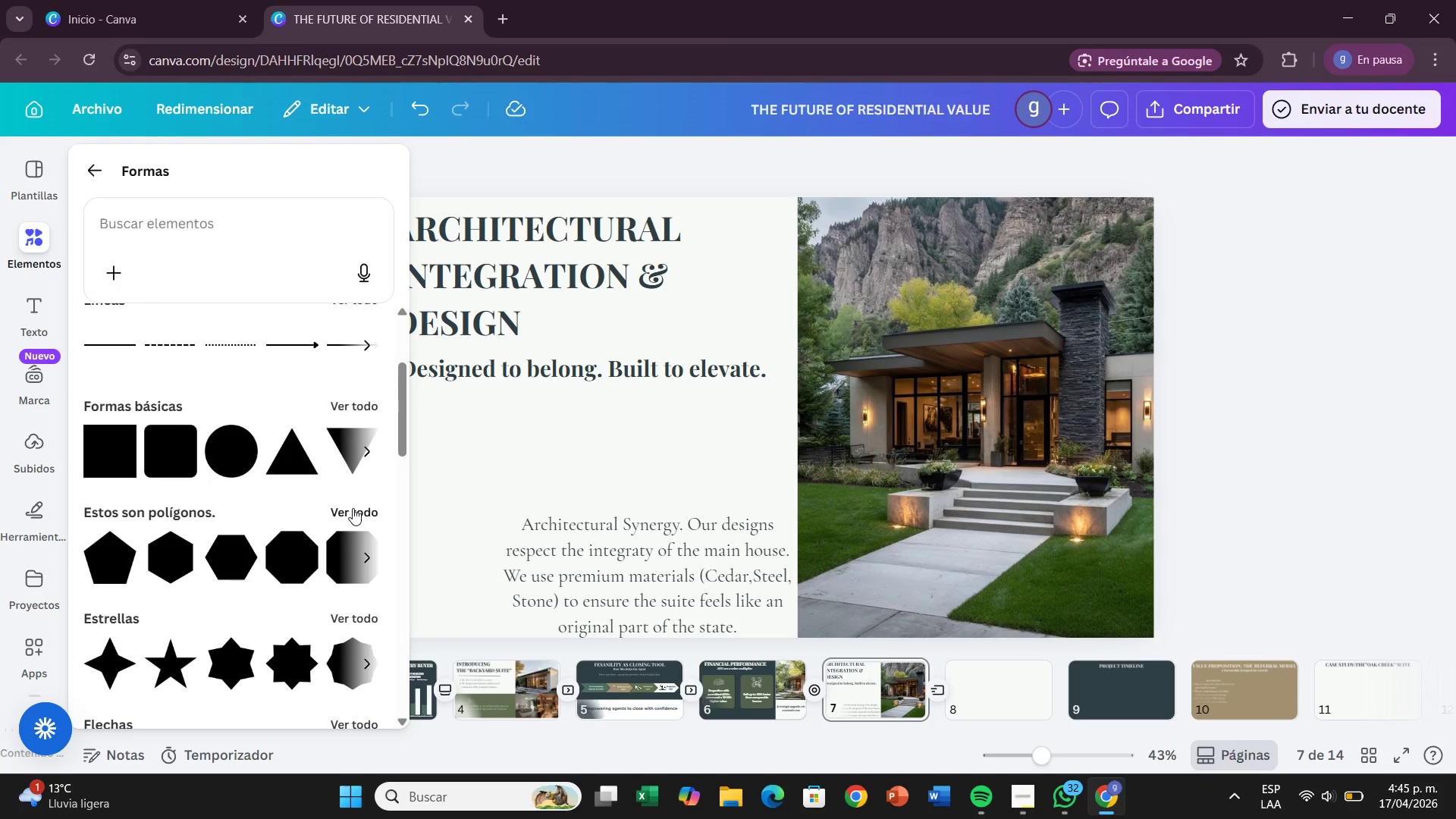 
left_click([369, 507])
 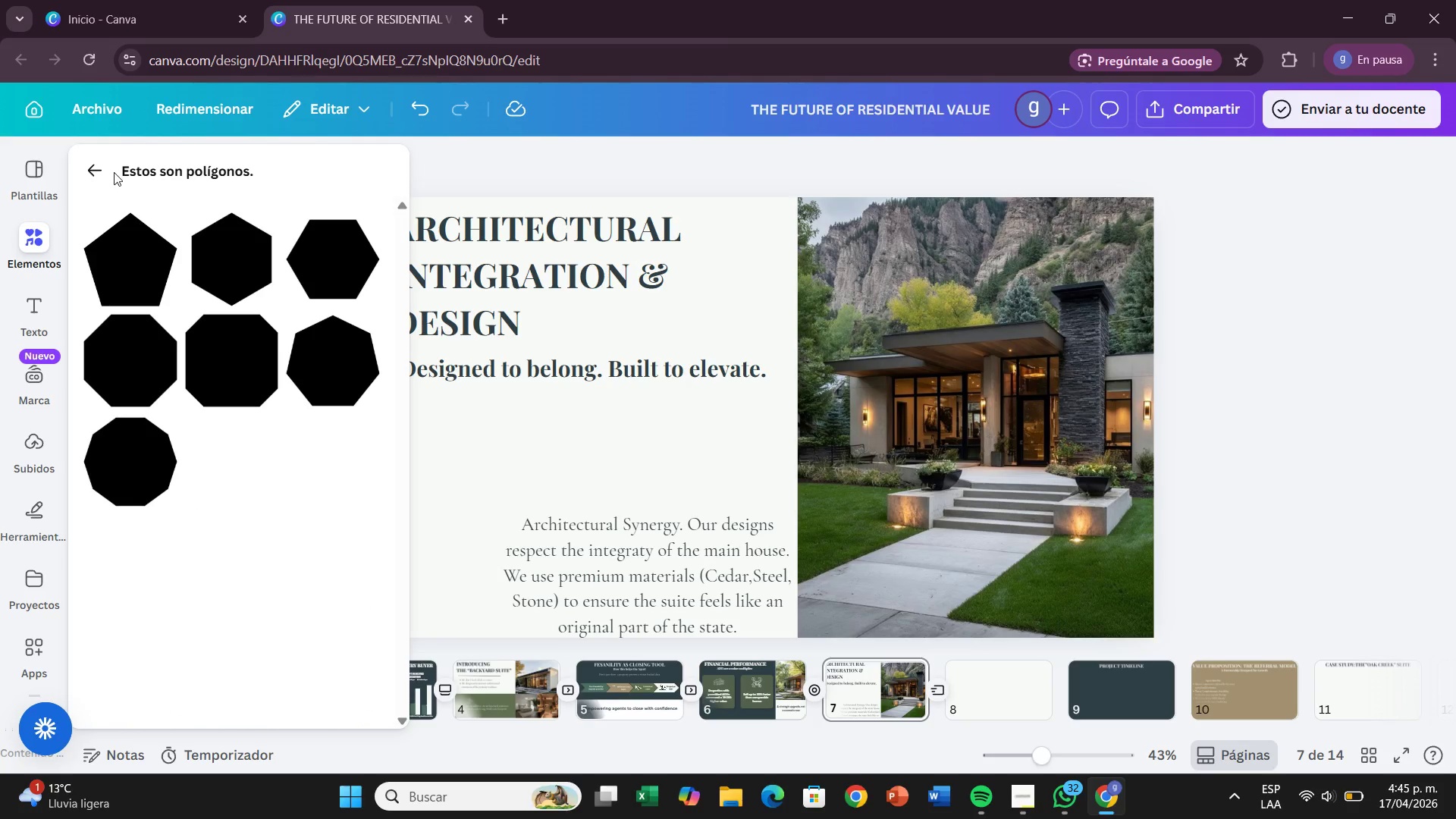 
left_click([108, 171])
 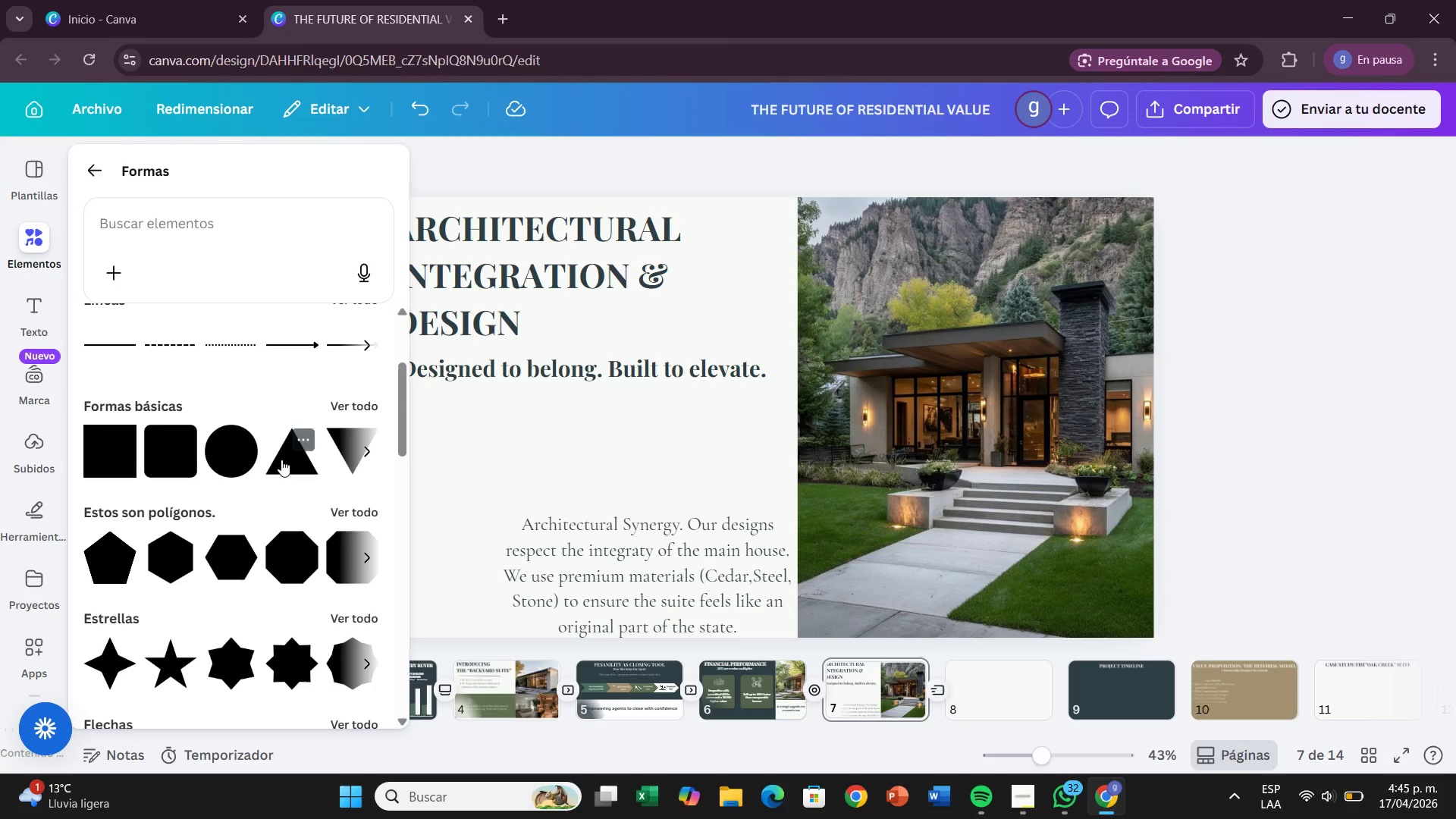 
scroll: coordinate [346, 471], scroll_direction: down, amount: 1.0
 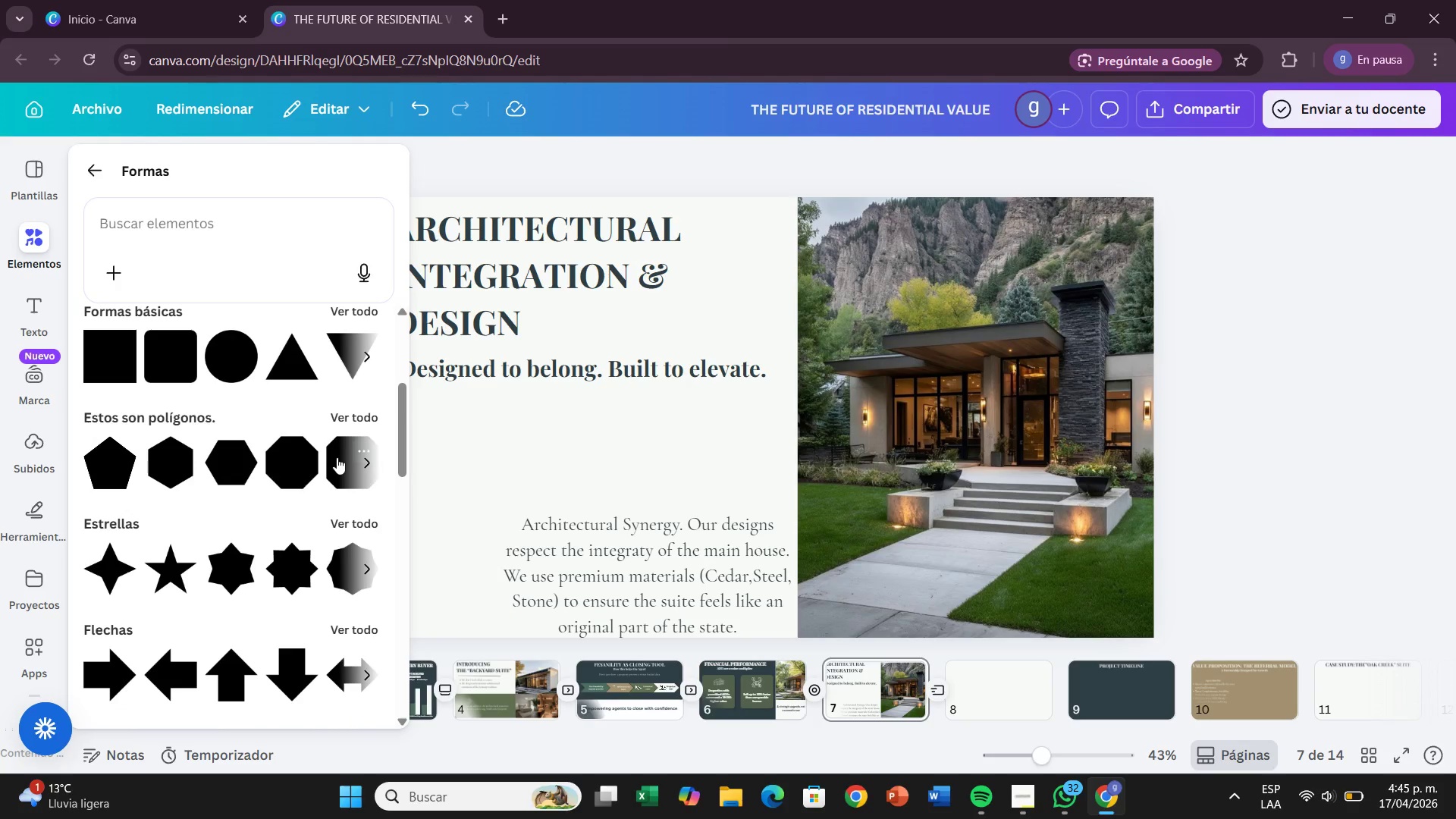 
left_click([337, 457])
 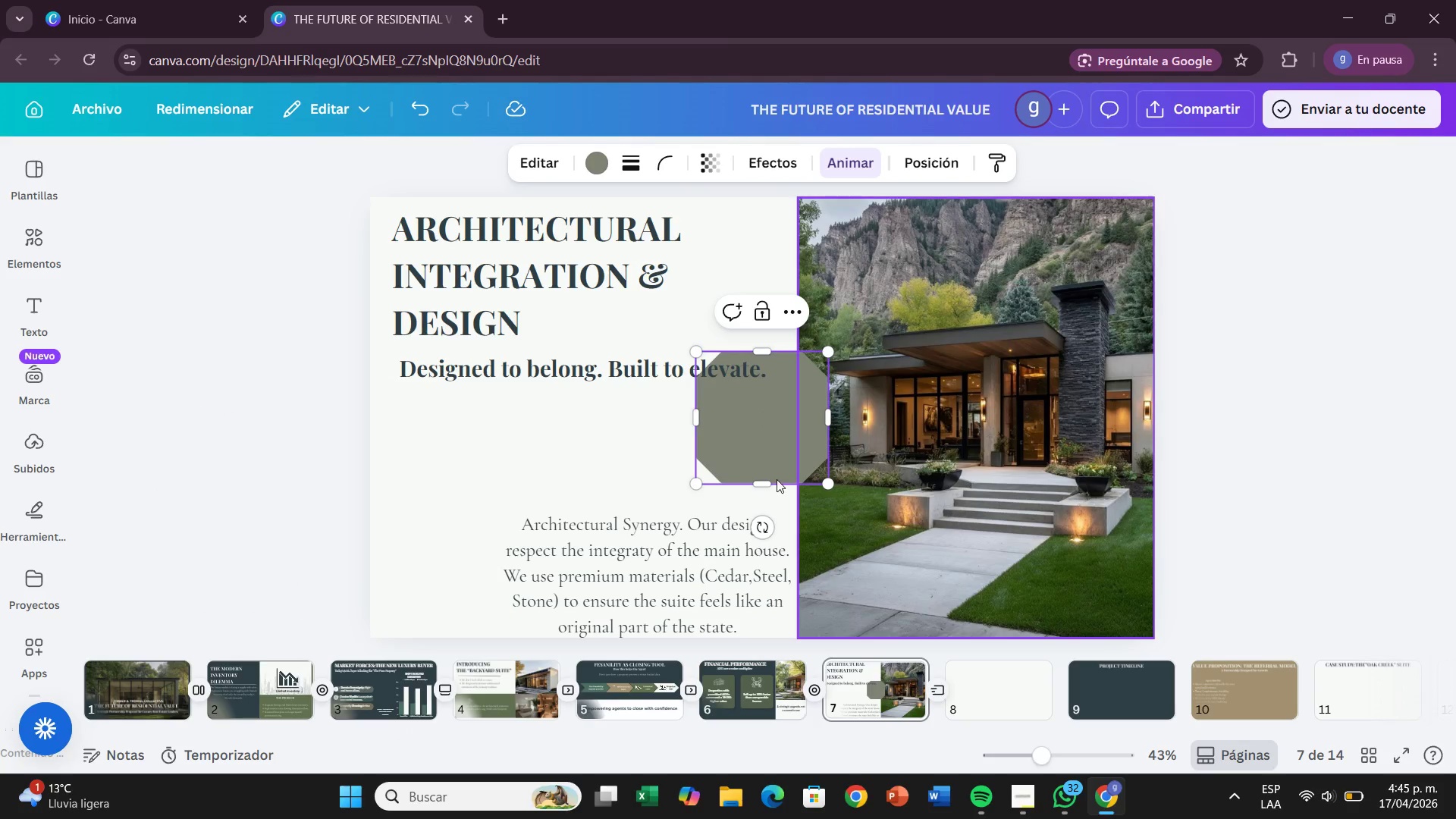 
left_click_drag(start_coordinate=[741, 434], to_coordinate=[446, 484])
 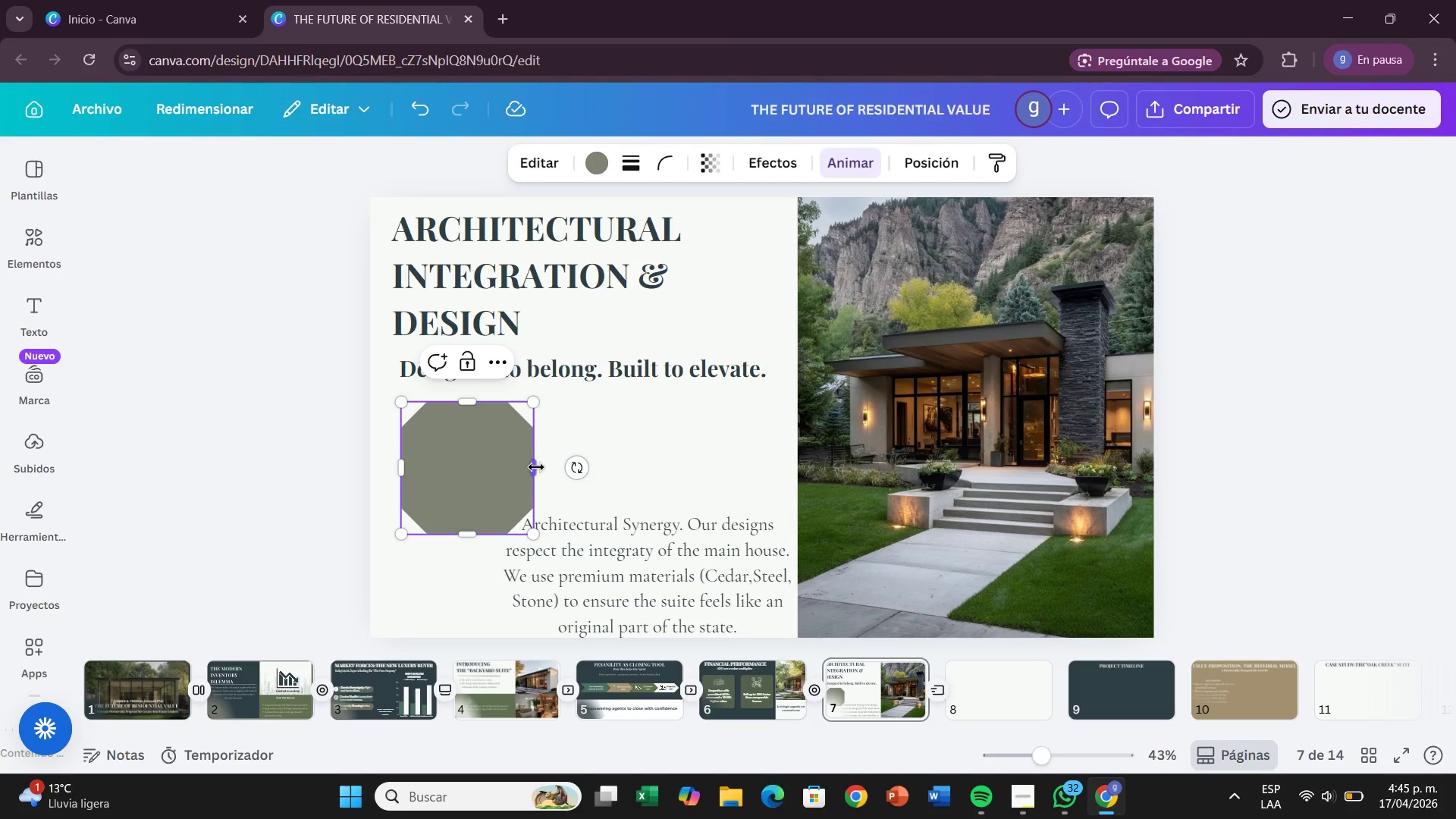 
left_click_drag(start_coordinate=[535, 466], to_coordinate=[710, 459])
 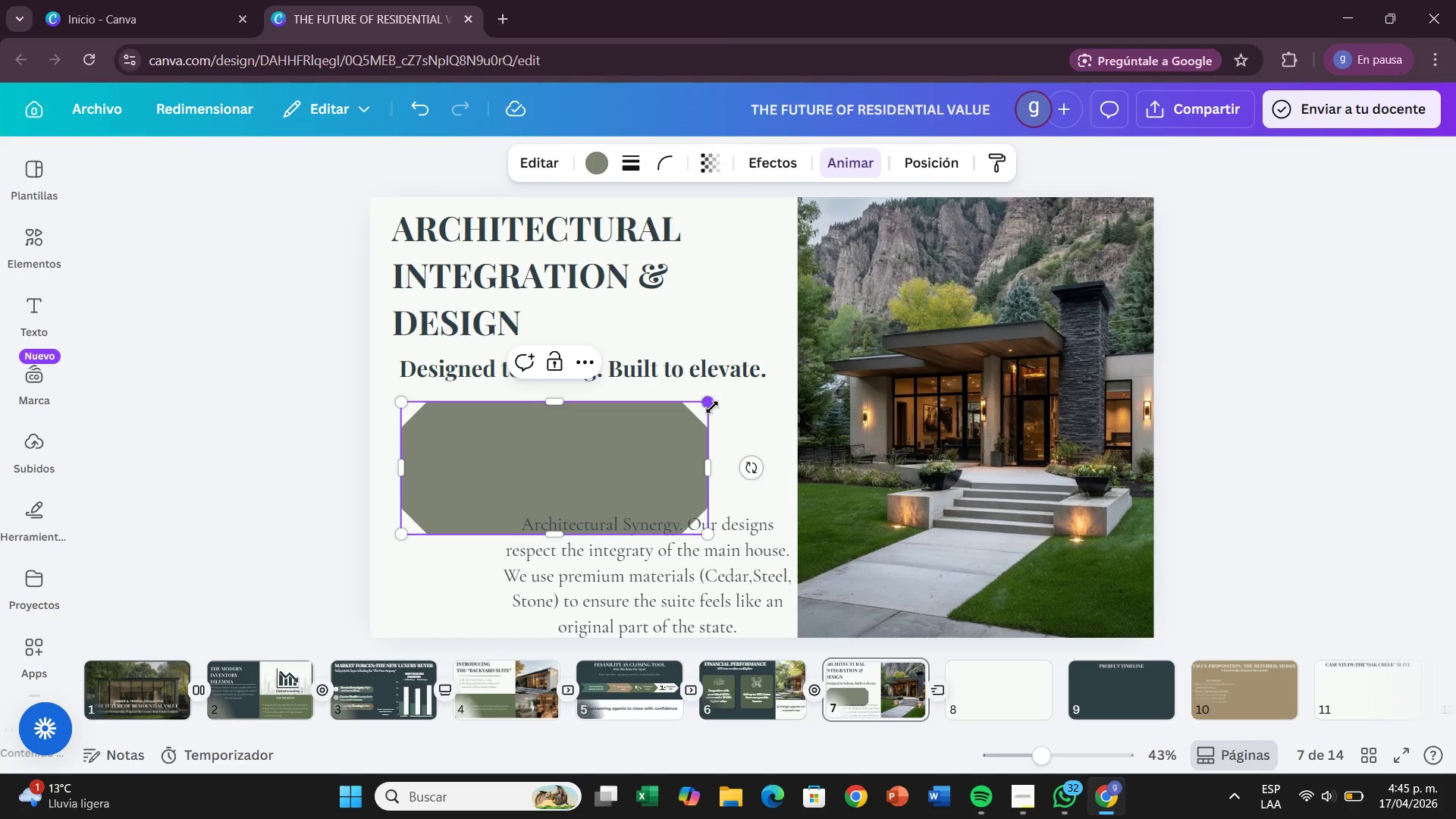 
left_click_drag(start_coordinate=[711, 407], to_coordinate=[574, 510])
 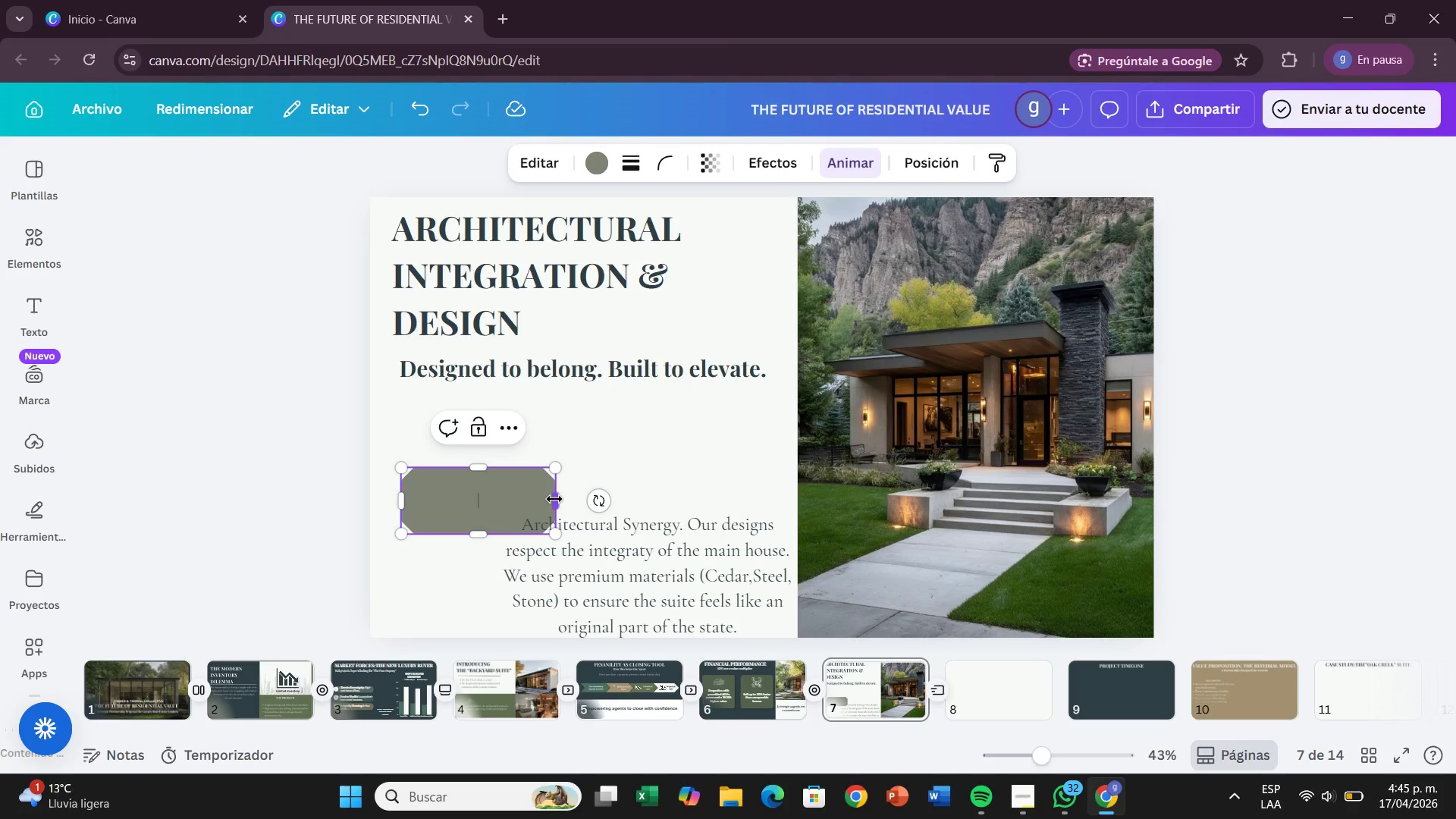 
left_click_drag(start_coordinate=[556, 499], to_coordinate=[667, 494])
 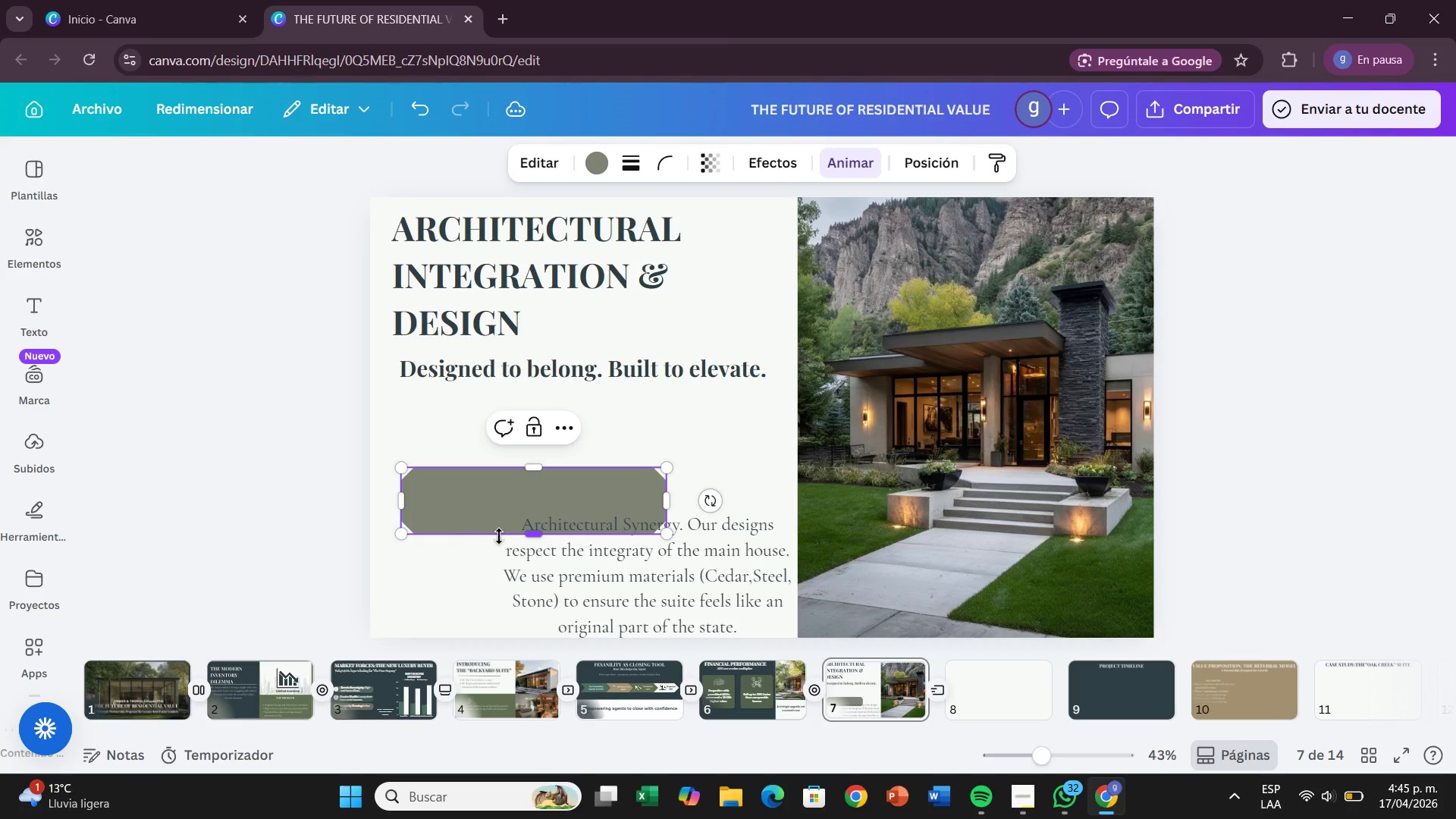 
left_click([499, 536])
 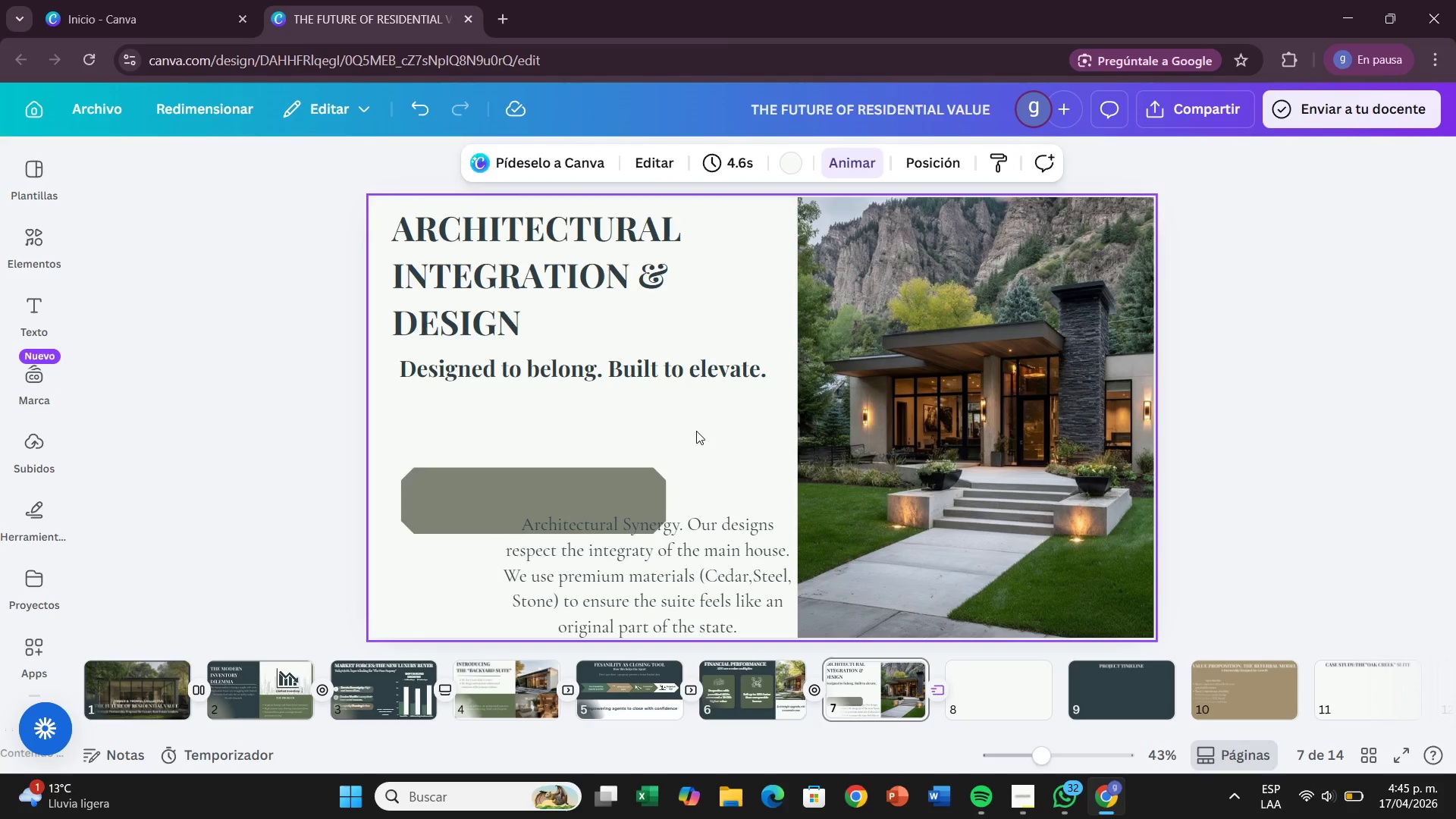 
left_click_drag(start_coordinate=[554, 489], to_coordinate=[588, 425])
 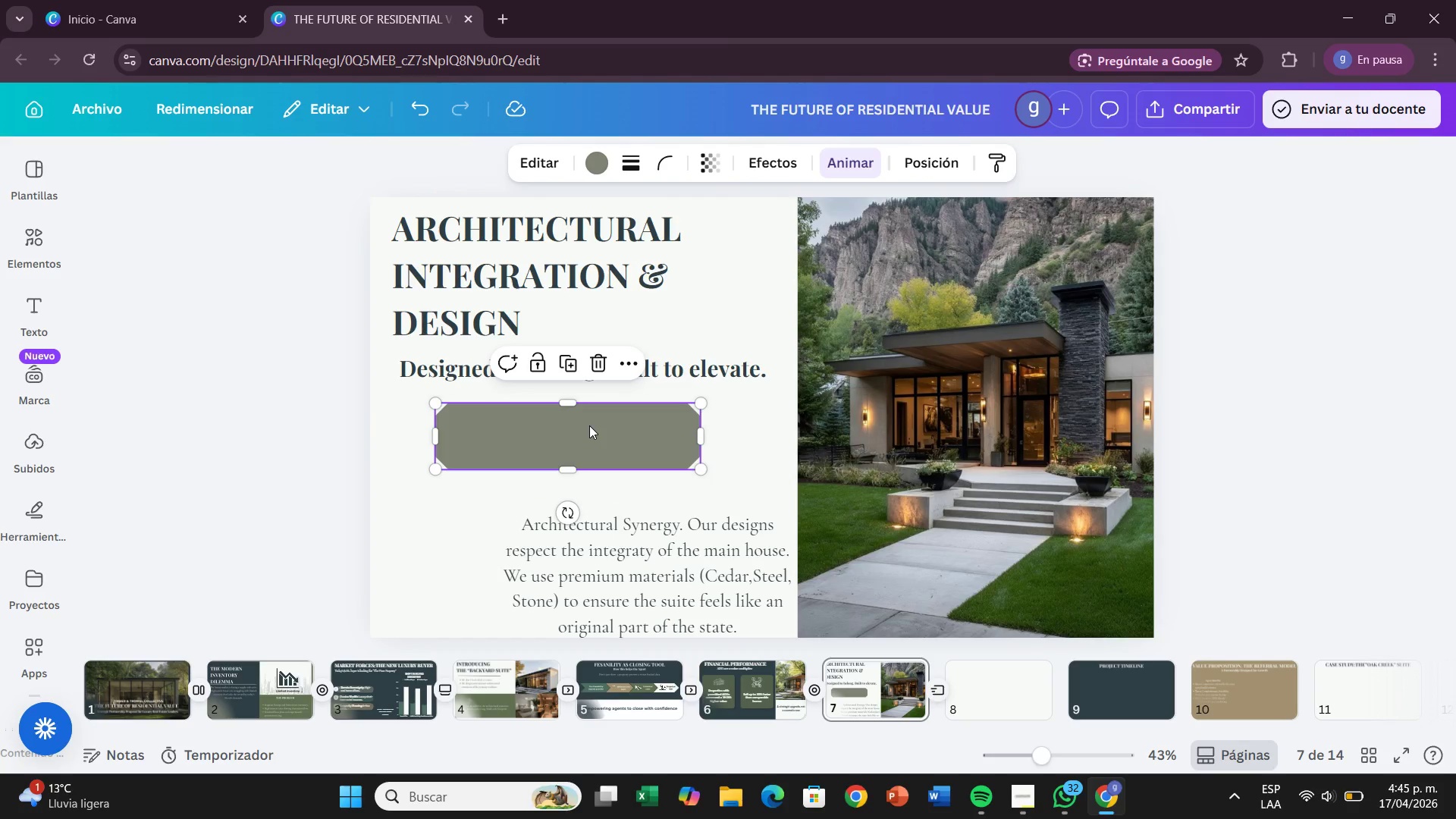 
wait(15.08)
 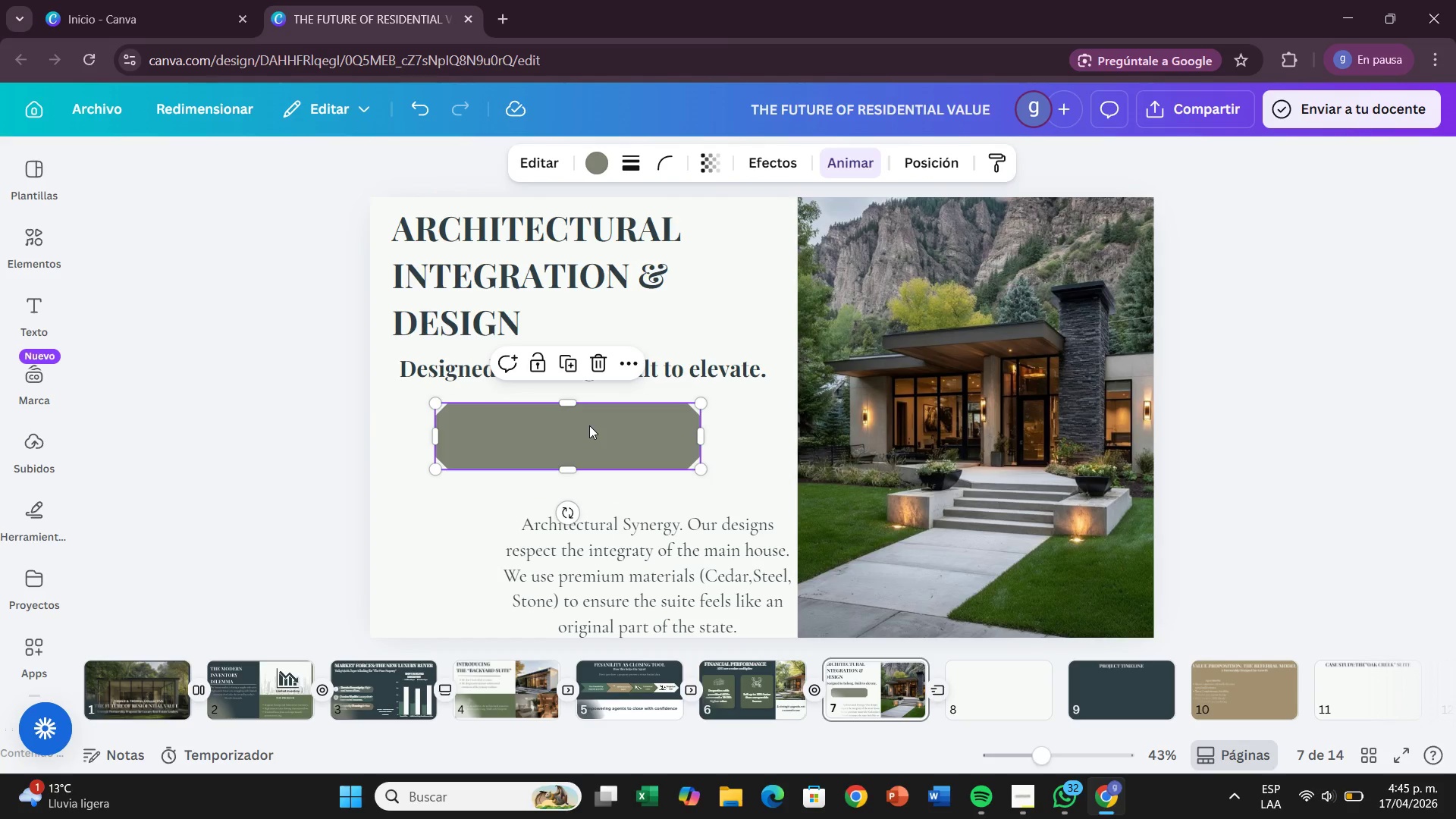 
left_click_drag(start_coordinate=[696, 472], to_coordinate=[662, 459])
 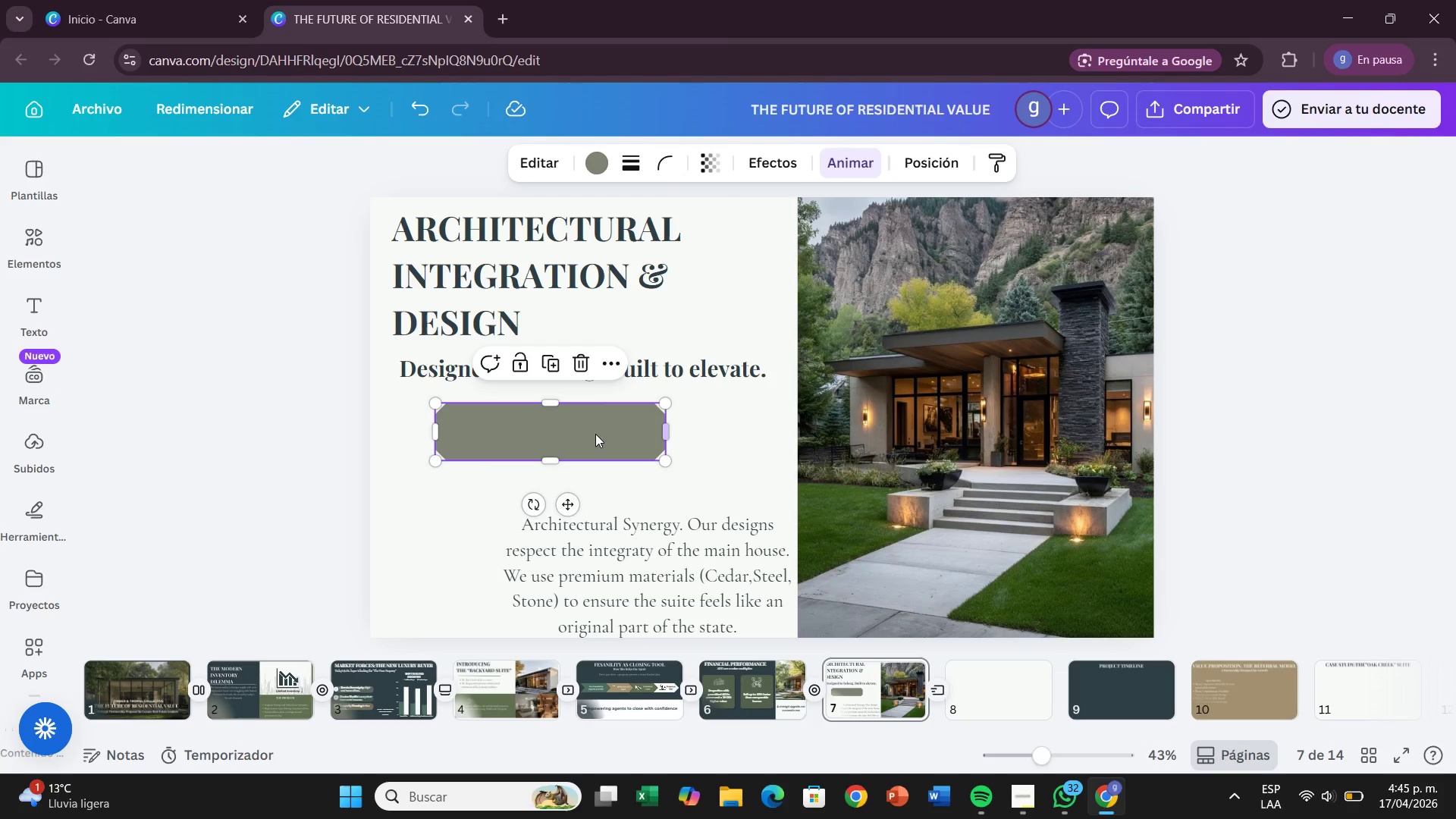 
left_click_drag(start_coordinate=[595, 434], to_coordinate=[603, 435])
 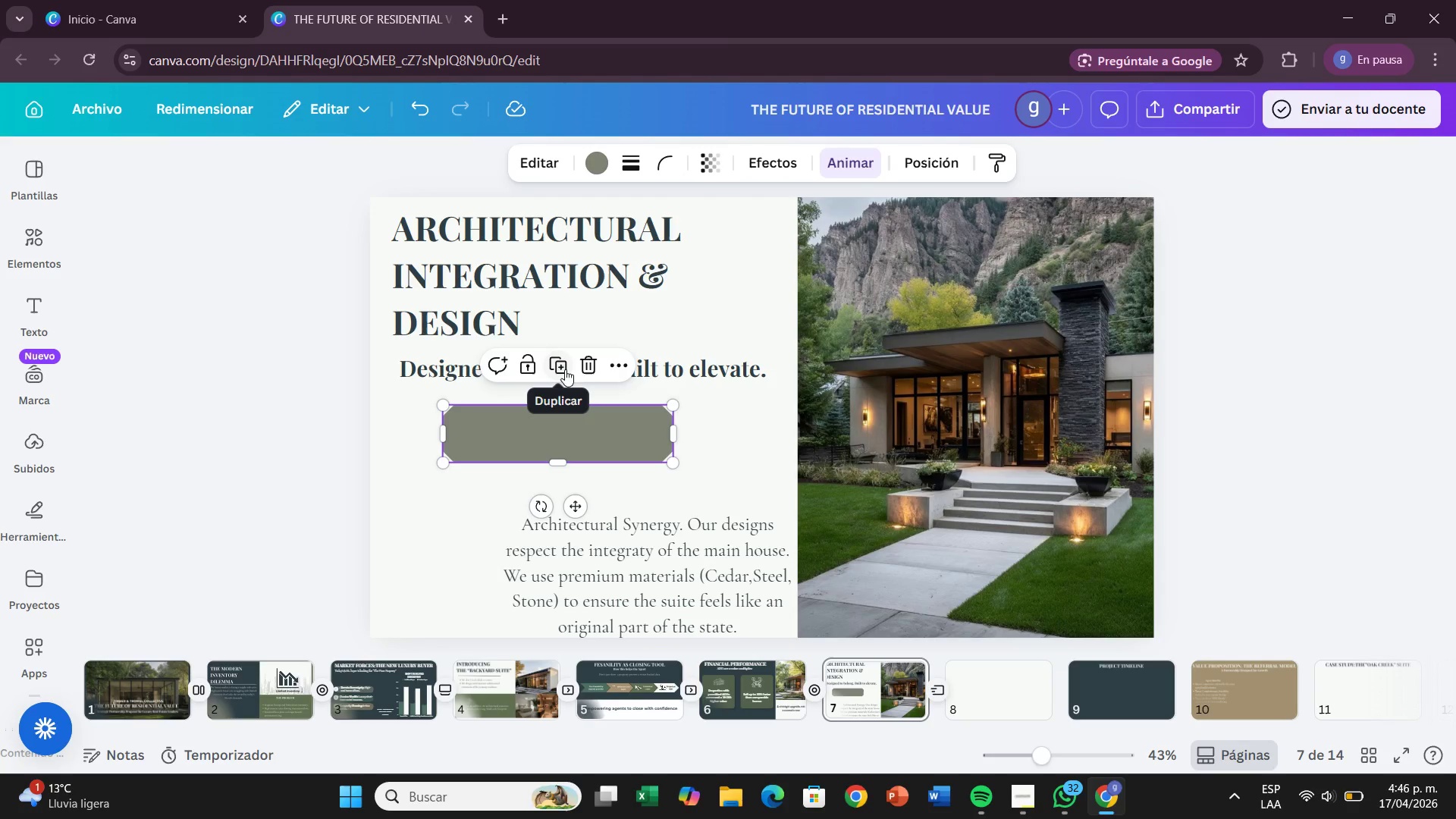 
left_click([565, 369])
 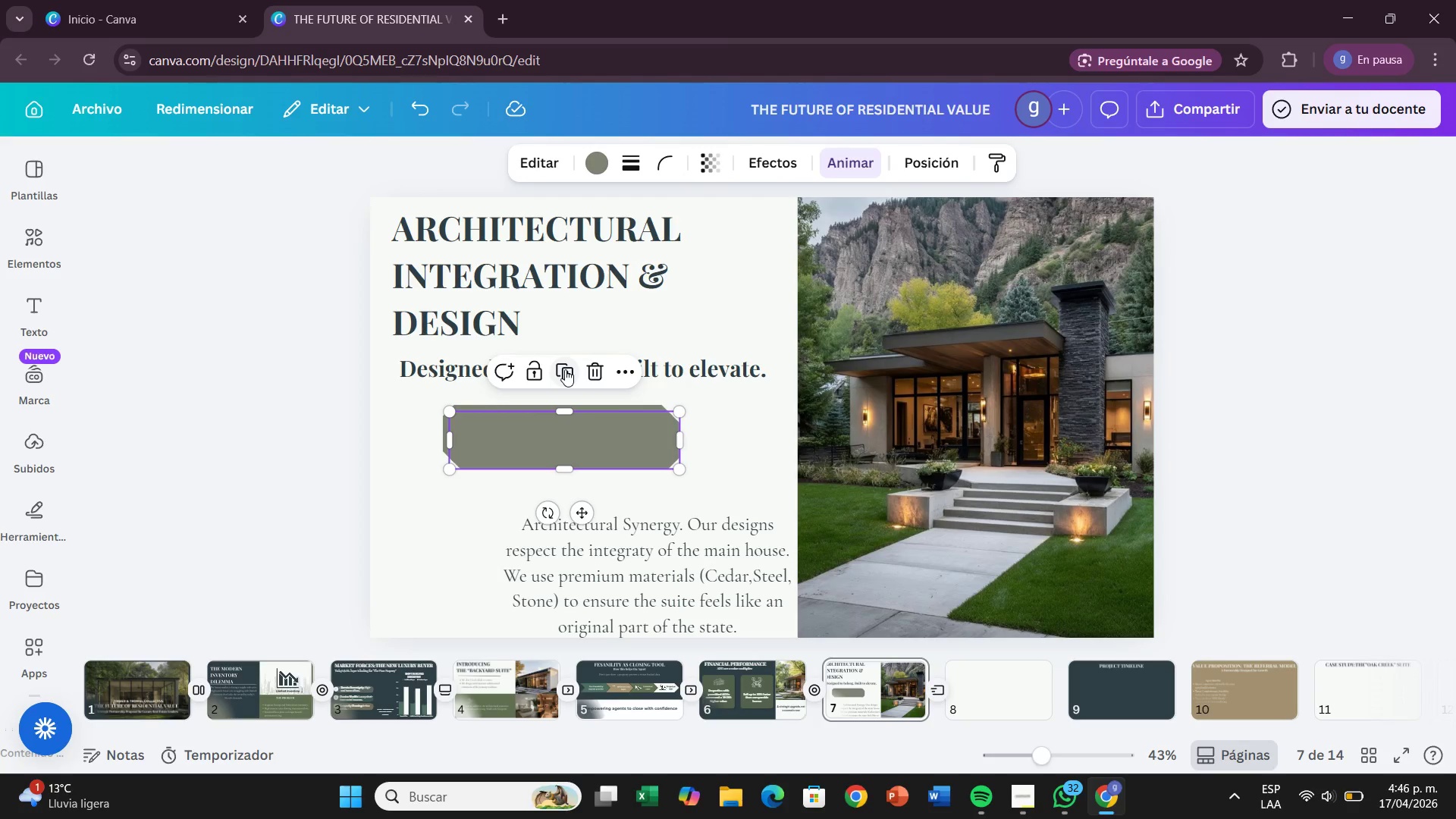 
left_click([565, 369])
 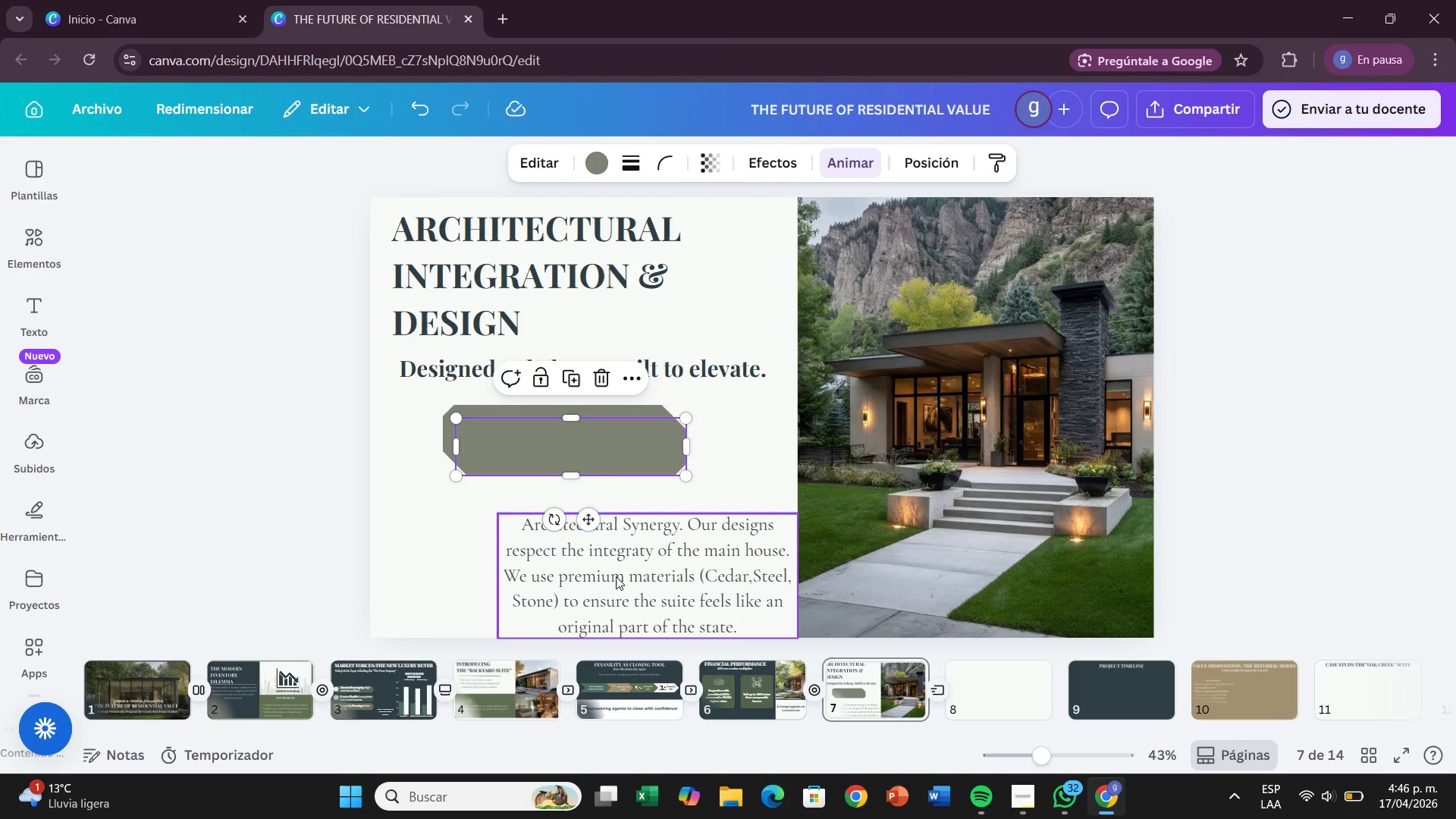 
left_click_drag(start_coordinate=[616, 576], to_coordinate=[686, 316])
 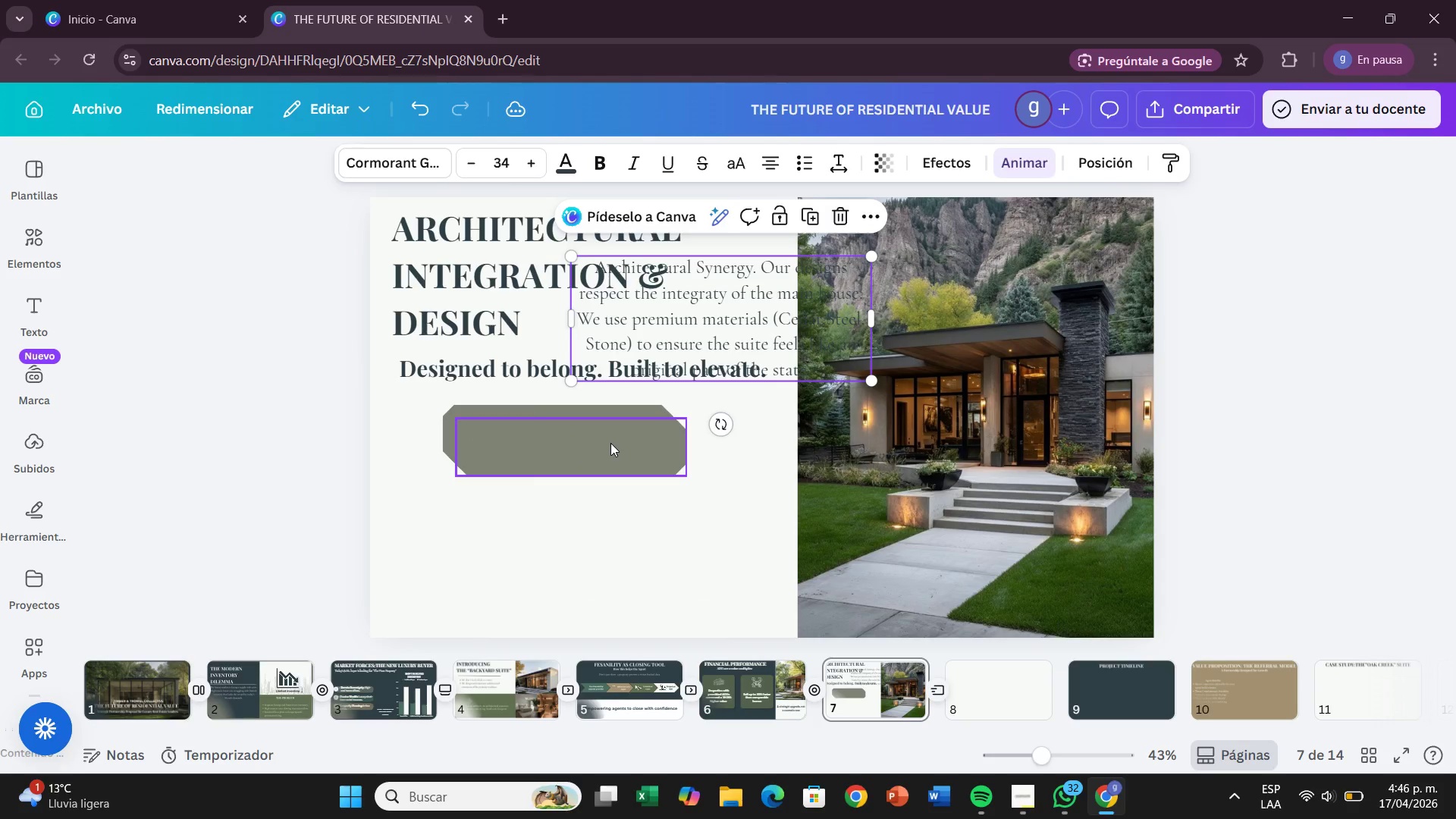 
left_click_drag(start_coordinate=[610, 443], to_coordinate=[595, 508])
 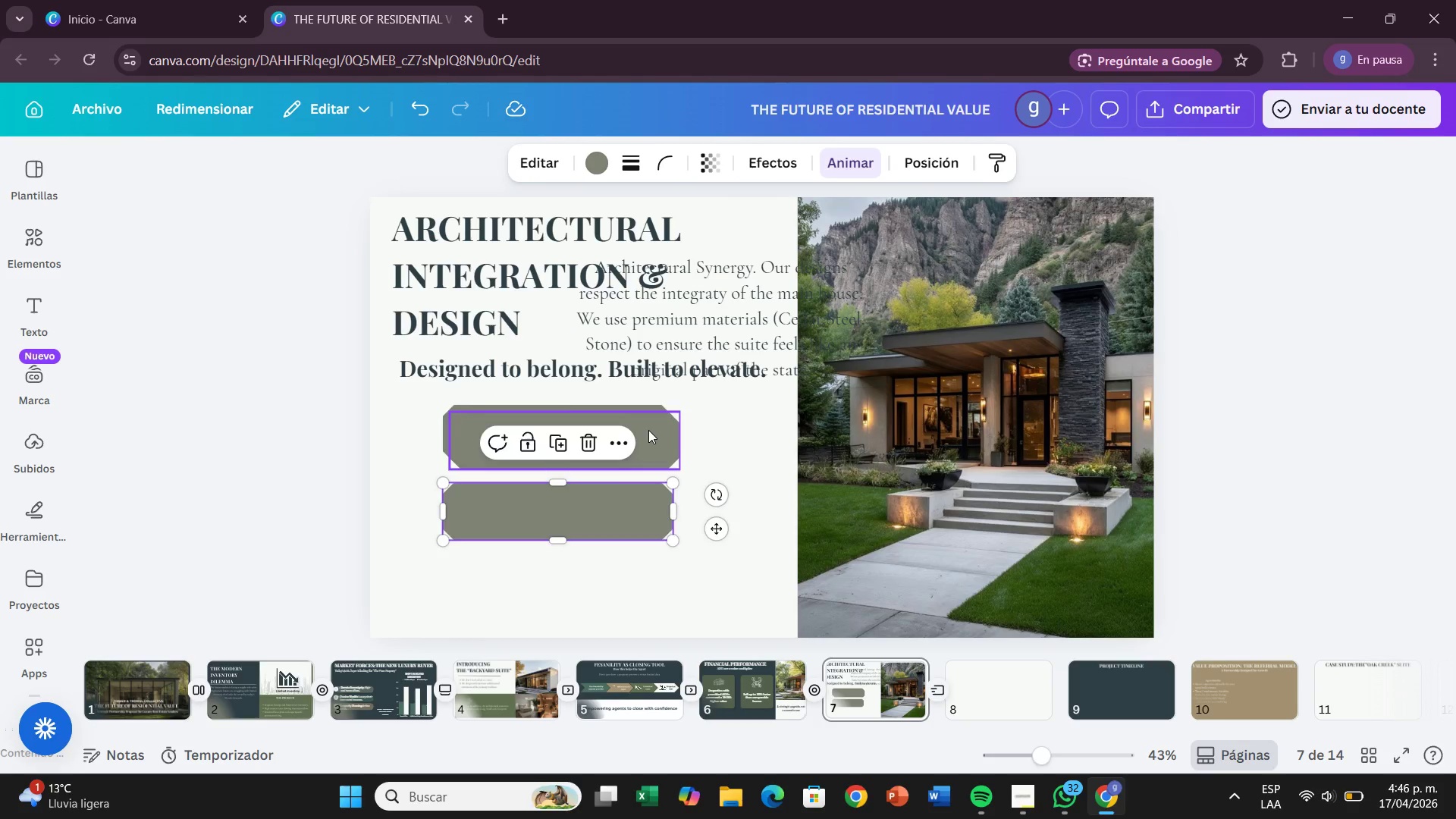 
left_click_drag(start_coordinate=[648, 430], to_coordinate=[639, 571])
 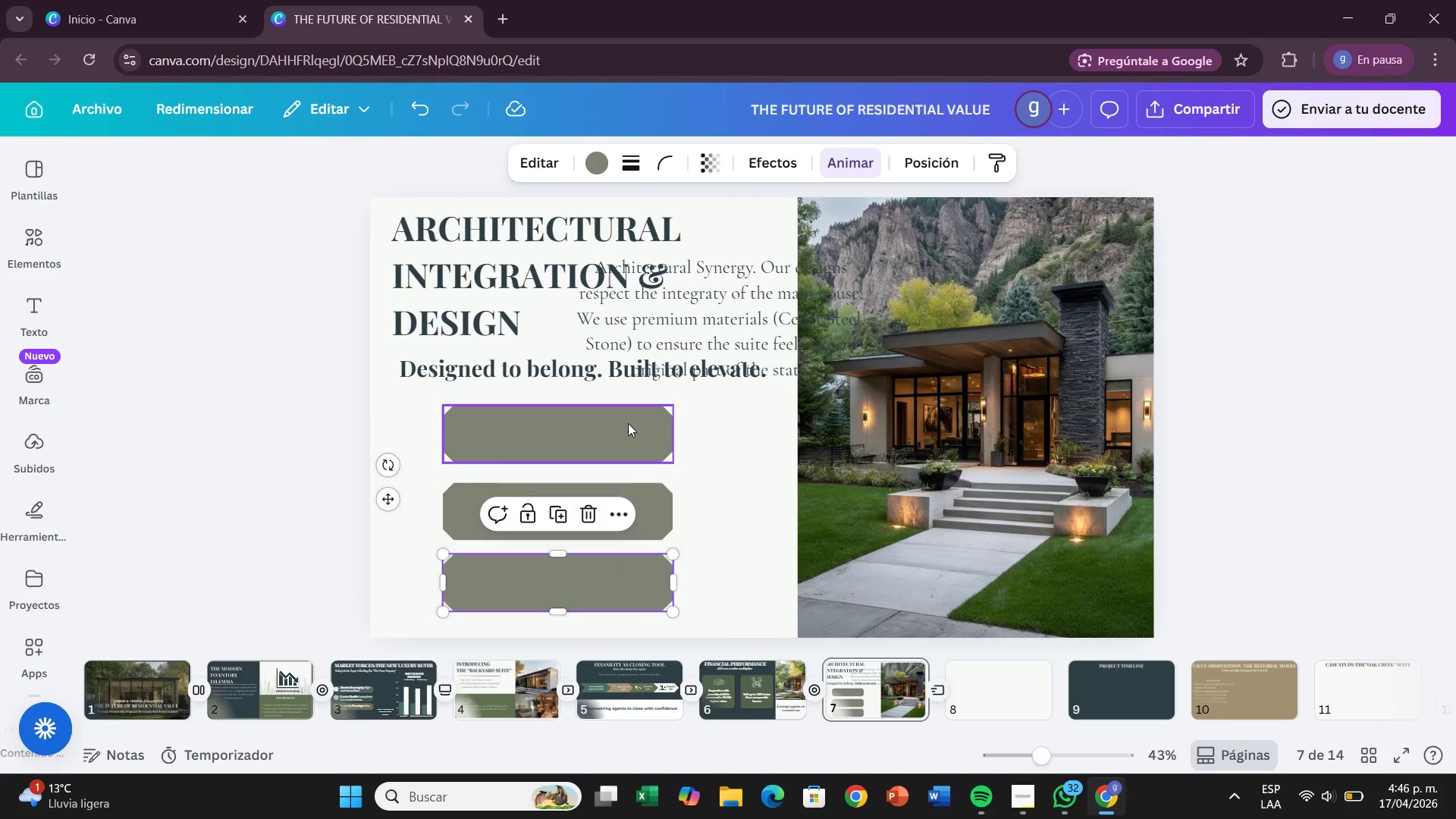 
left_click_drag(start_coordinate=[628, 423], to_coordinate=[640, 428])
 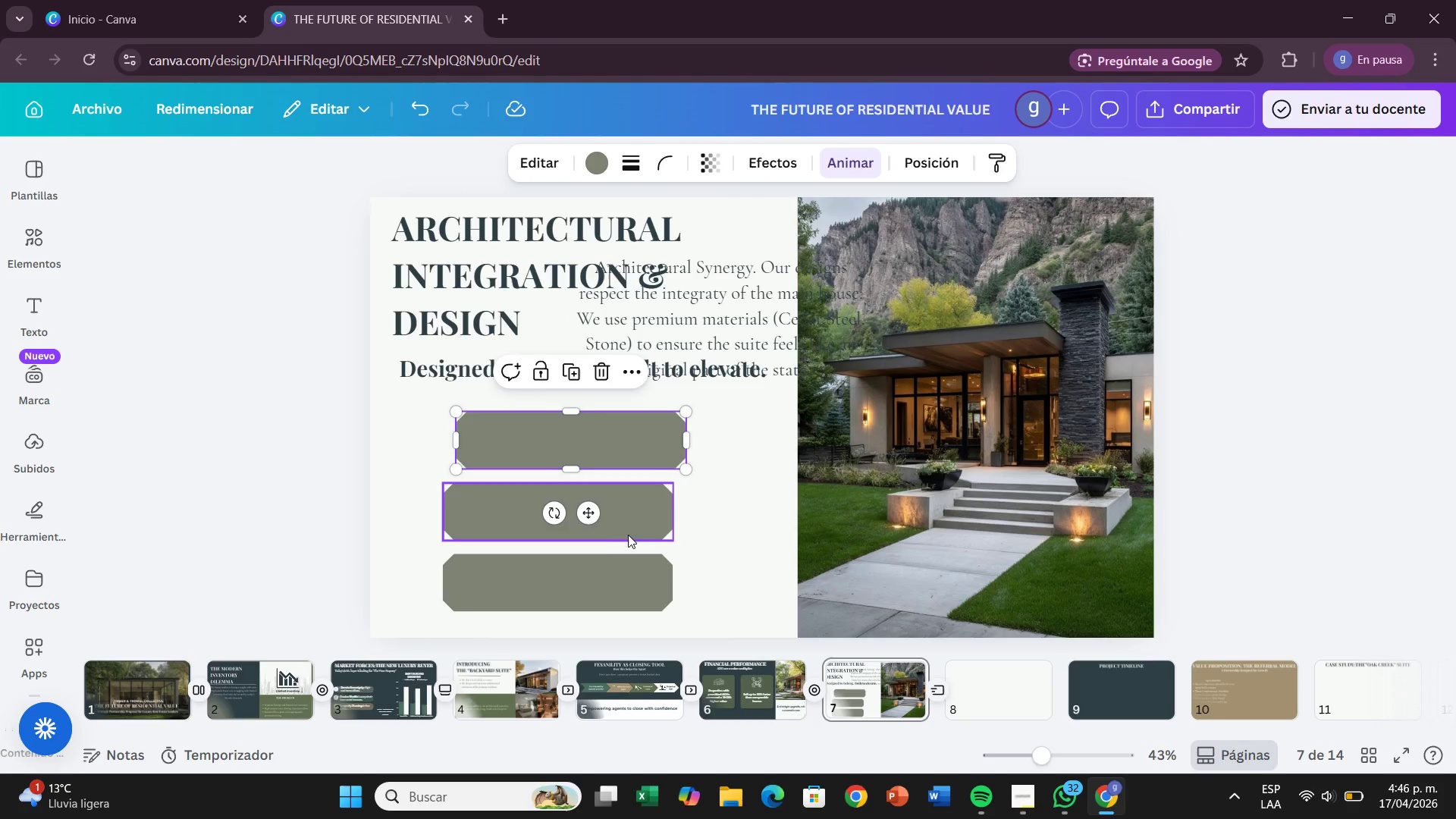 
left_click_drag(start_coordinate=[629, 535], to_coordinate=[645, 532])
 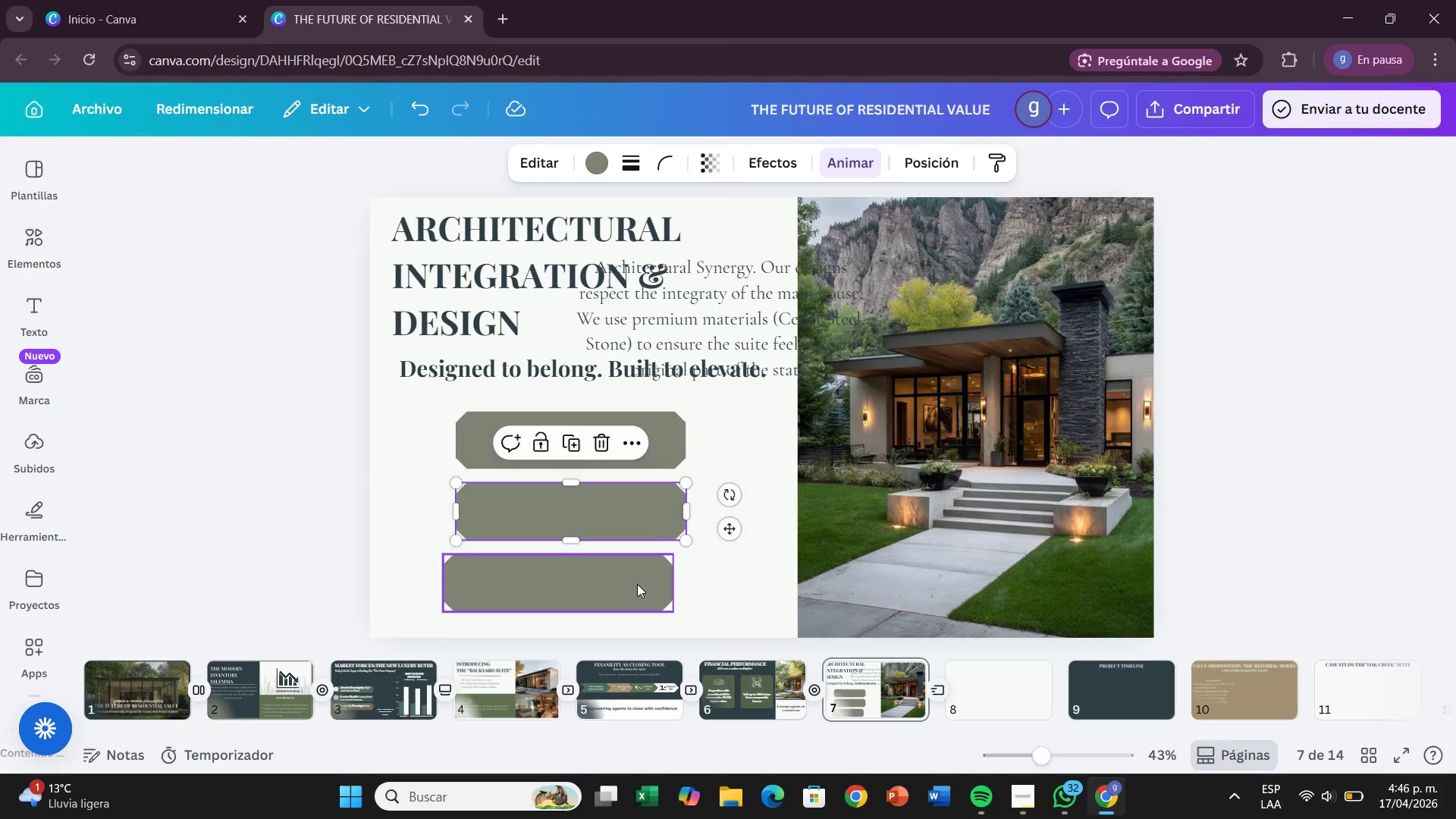 
left_click_drag(start_coordinate=[637, 584], to_coordinate=[650, 585])
 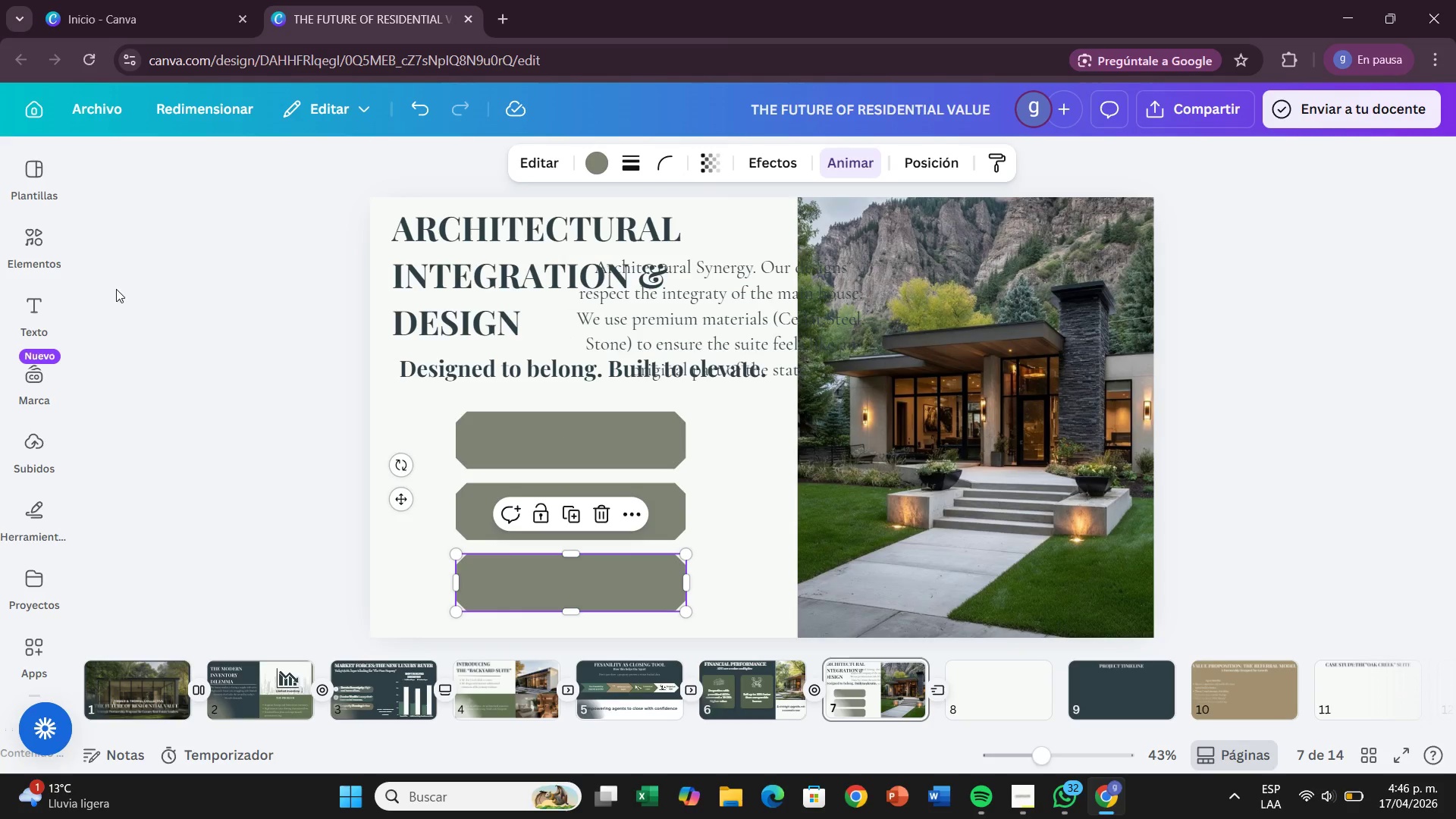 
left_click([41, 306])
 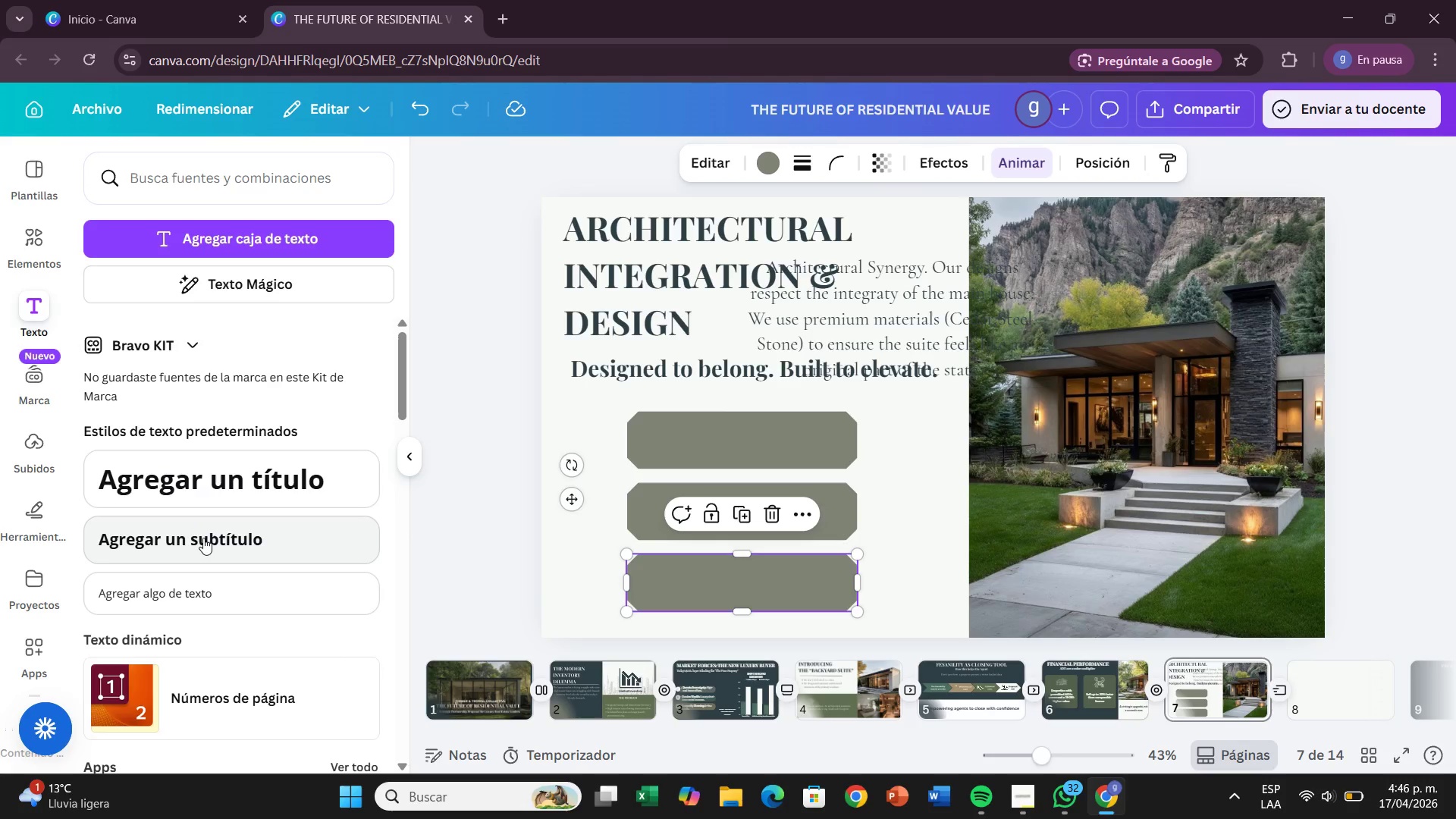 
left_click_drag(start_coordinate=[208, 585], to_coordinate=[755, 419])
 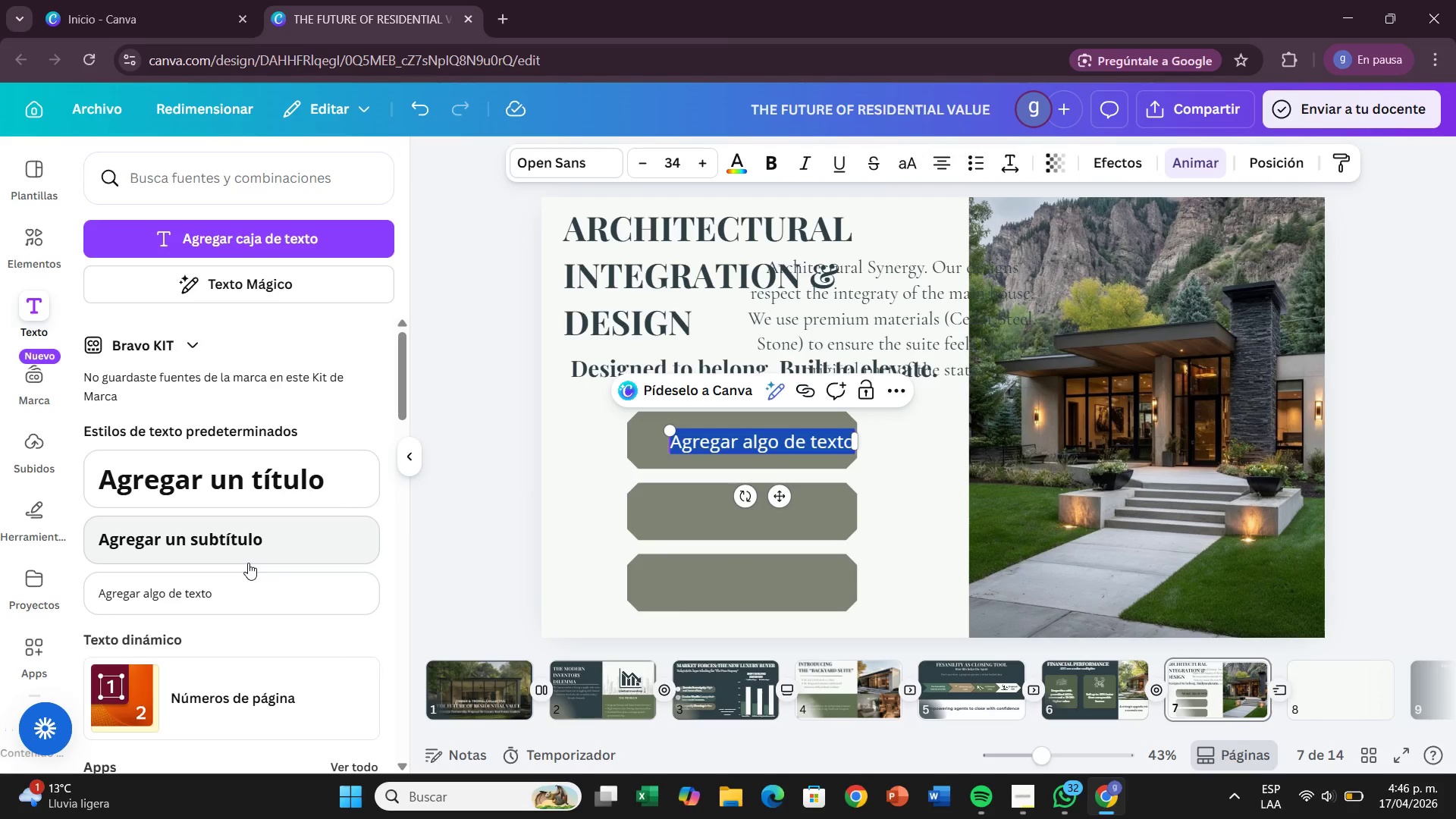 
key(Backspace)
 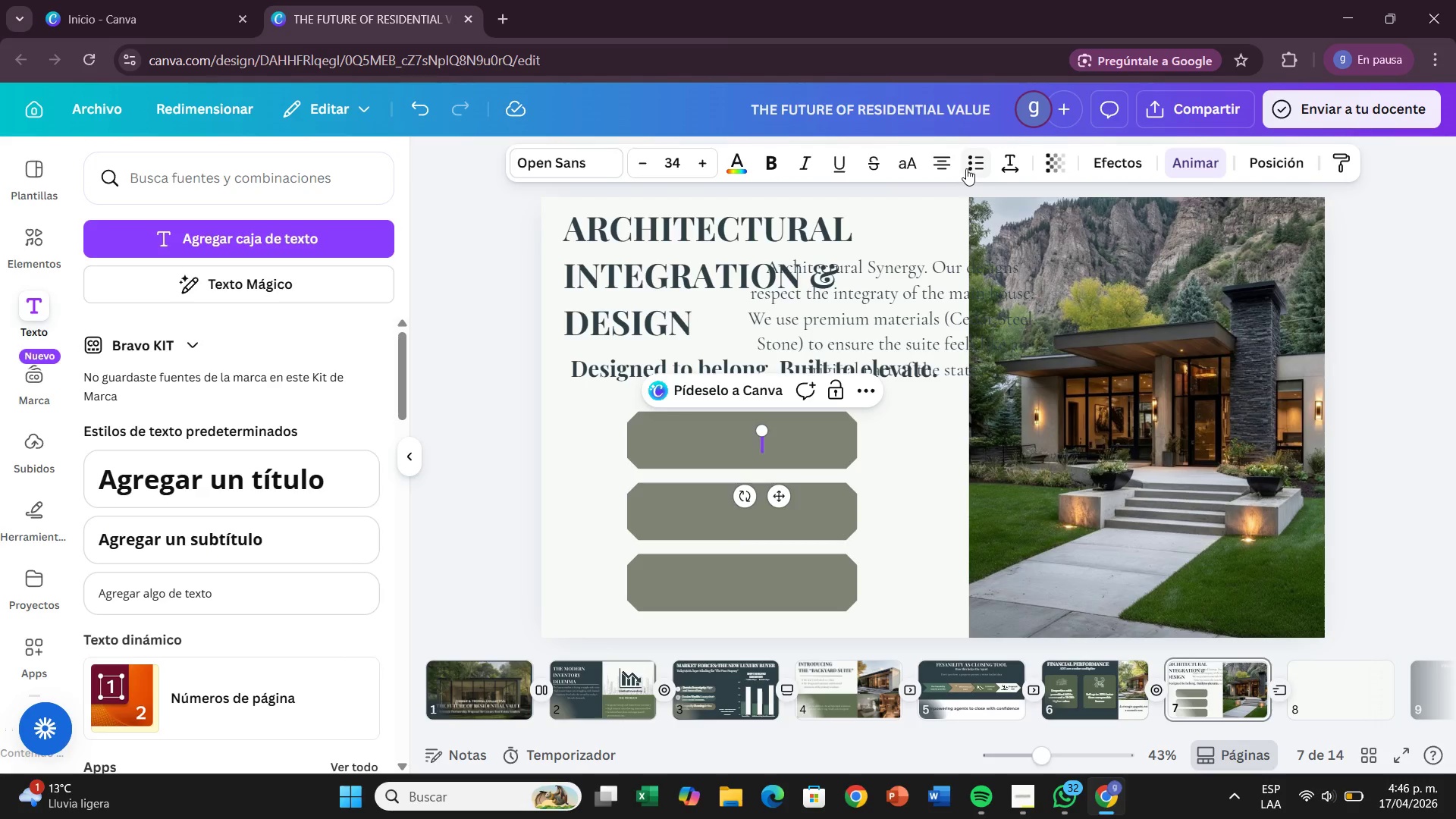 
type(Seamless architectural integration)
 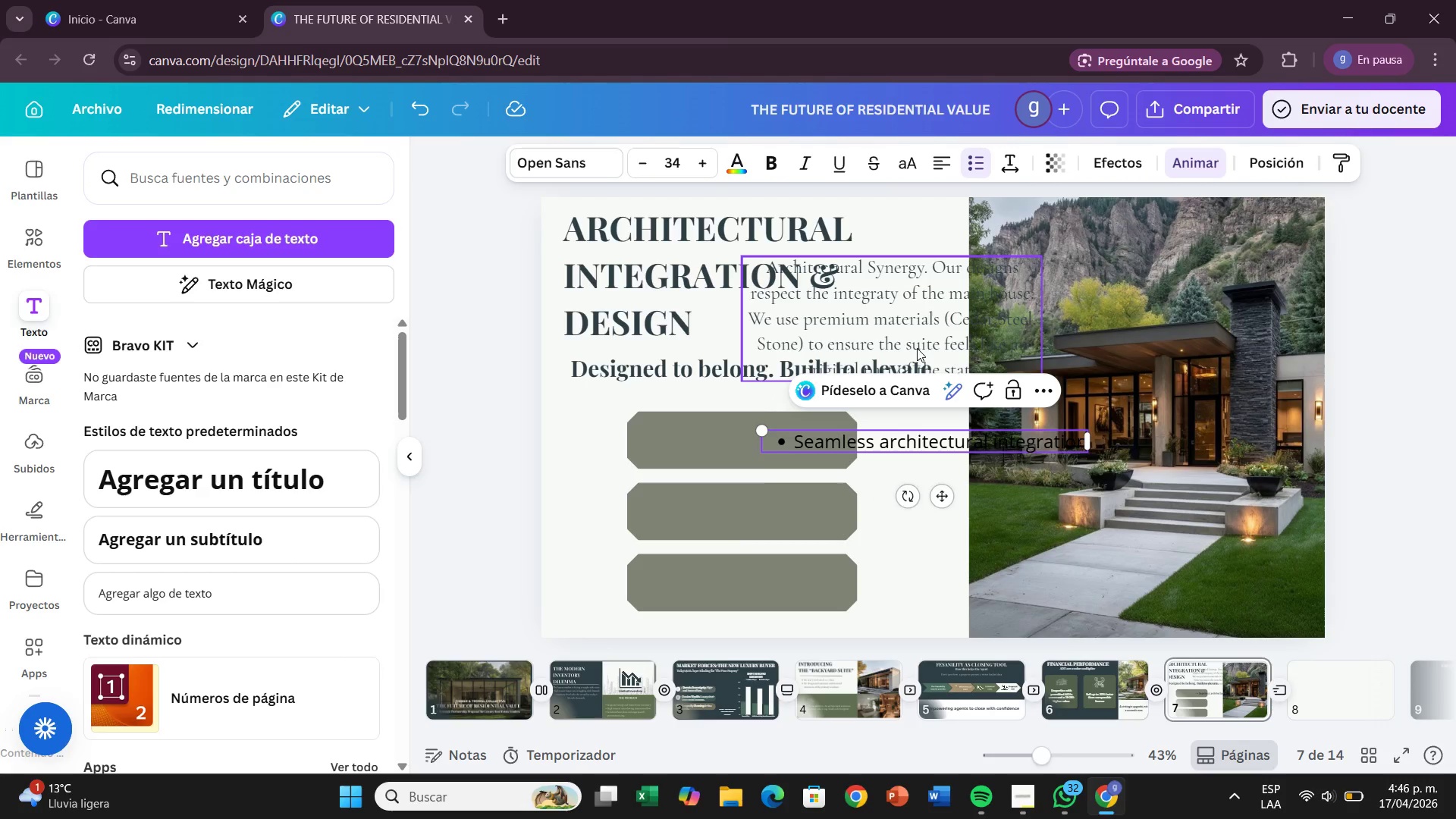 
key(Enter)
 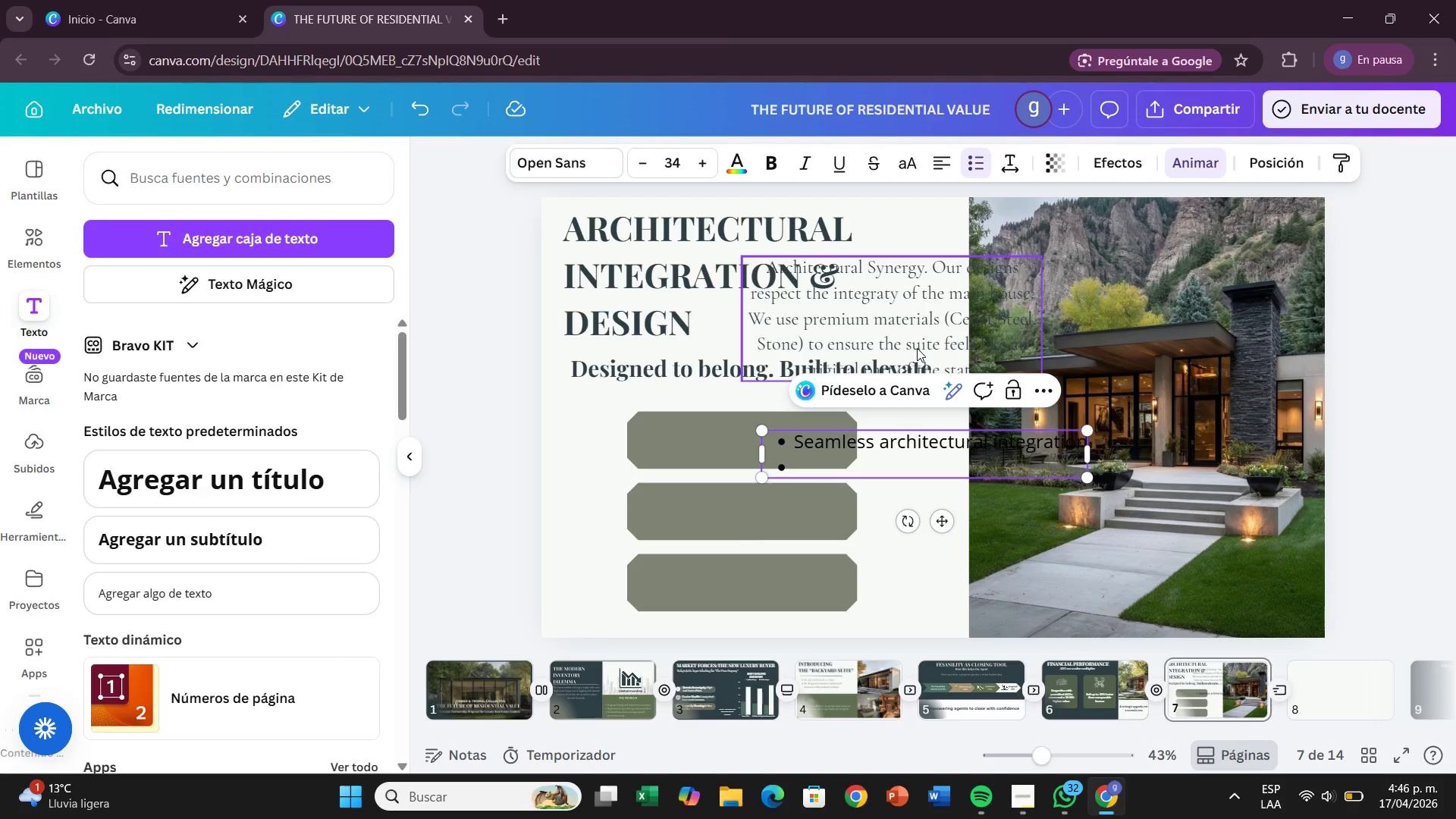 
key(Backspace)
 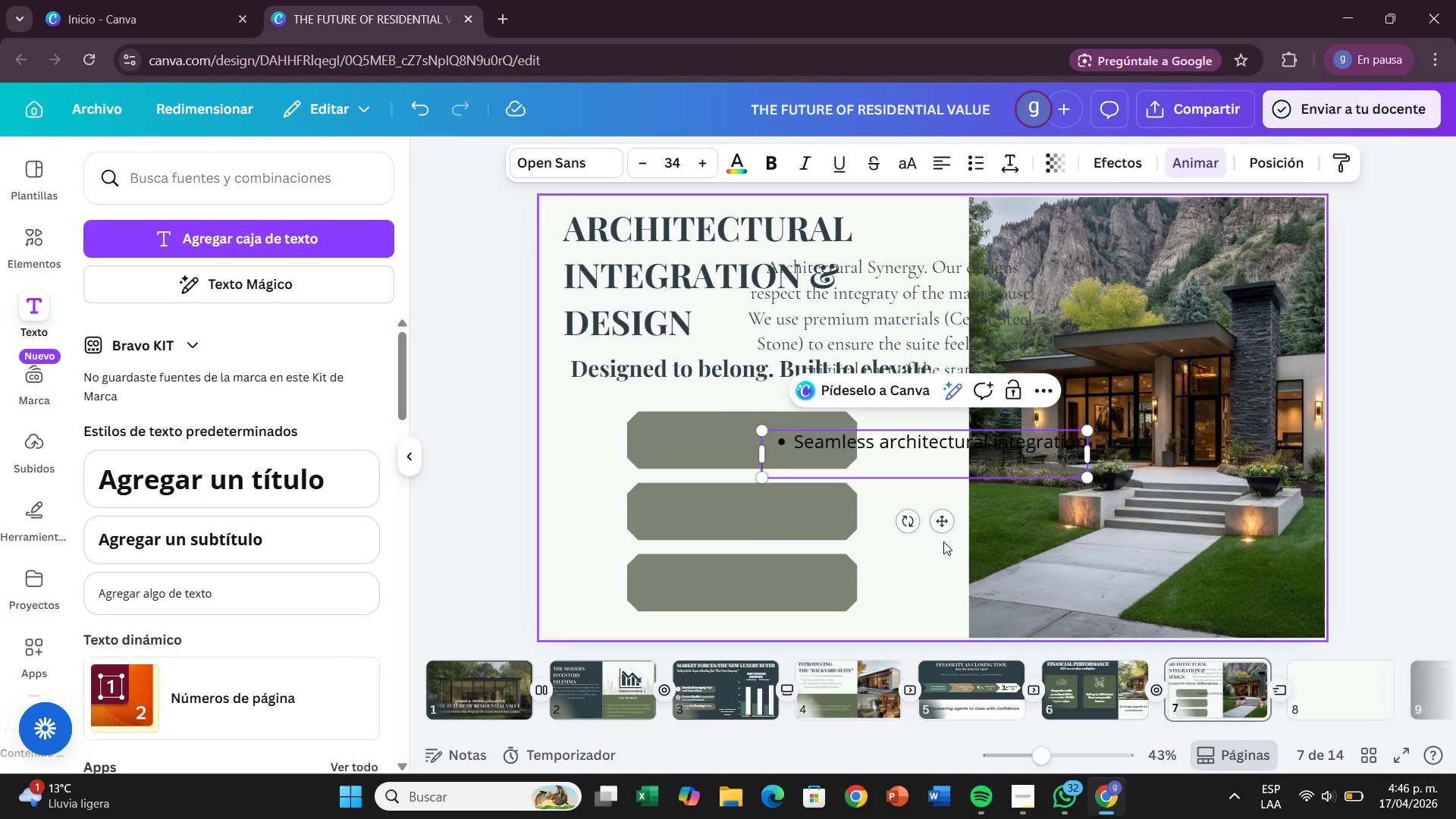 
left_click_drag(start_coordinate=[943, 525], to_coordinate=[795, 513])
 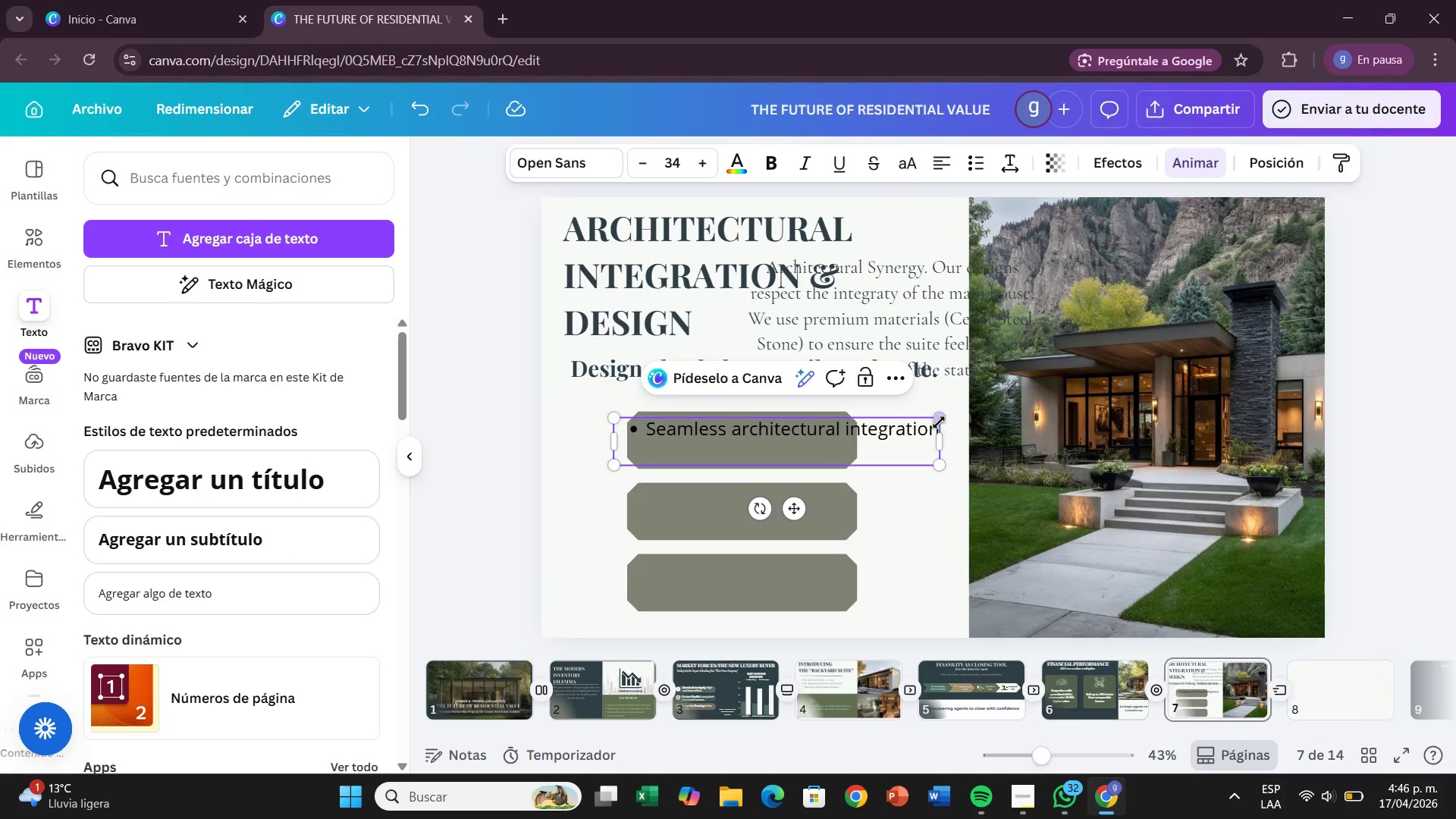 
left_click_drag(start_coordinate=[939, 422], to_coordinate=[849, 446])
 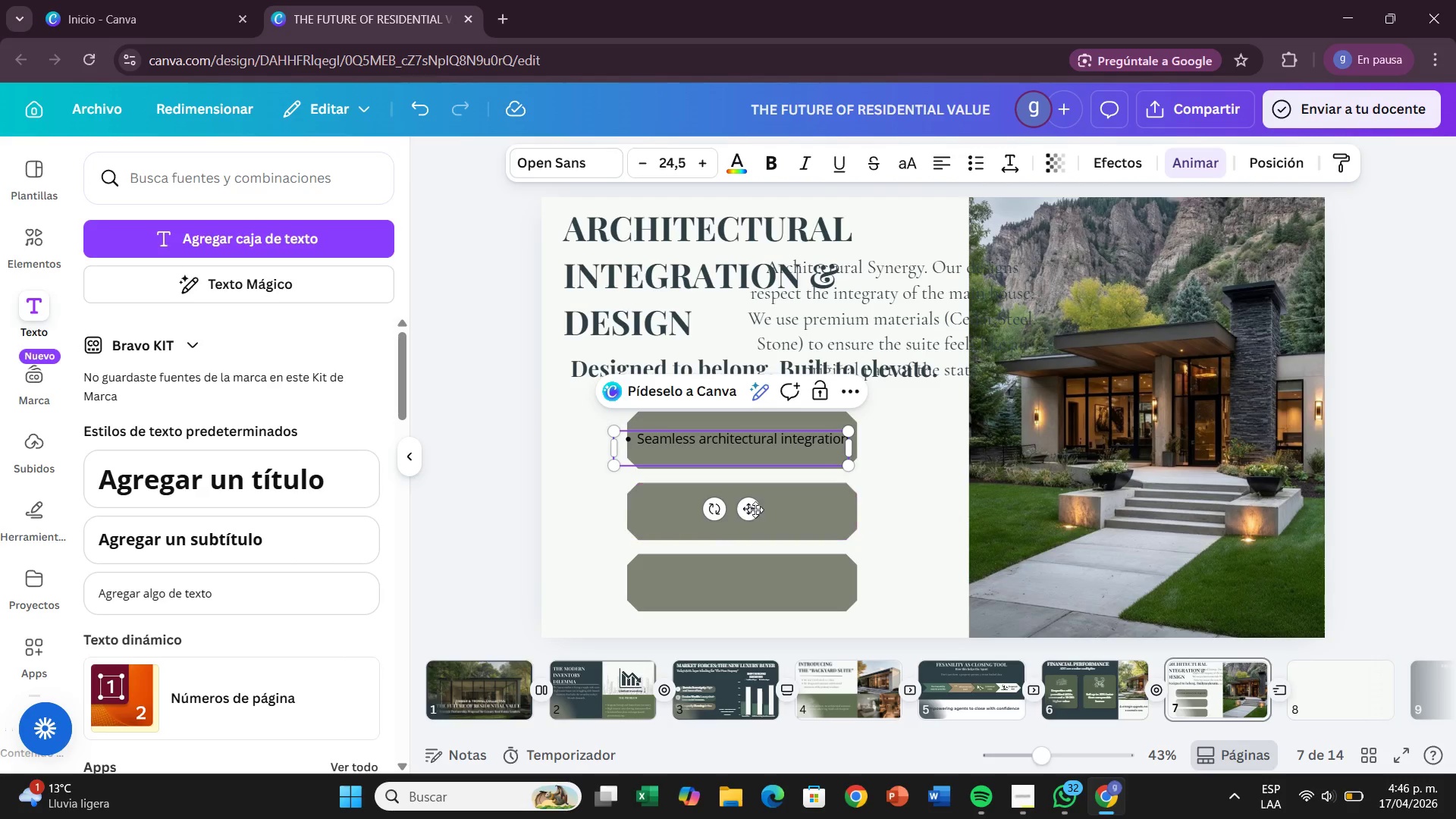 
left_click_drag(start_coordinate=[745, 511], to_coordinate=[759, 502])
 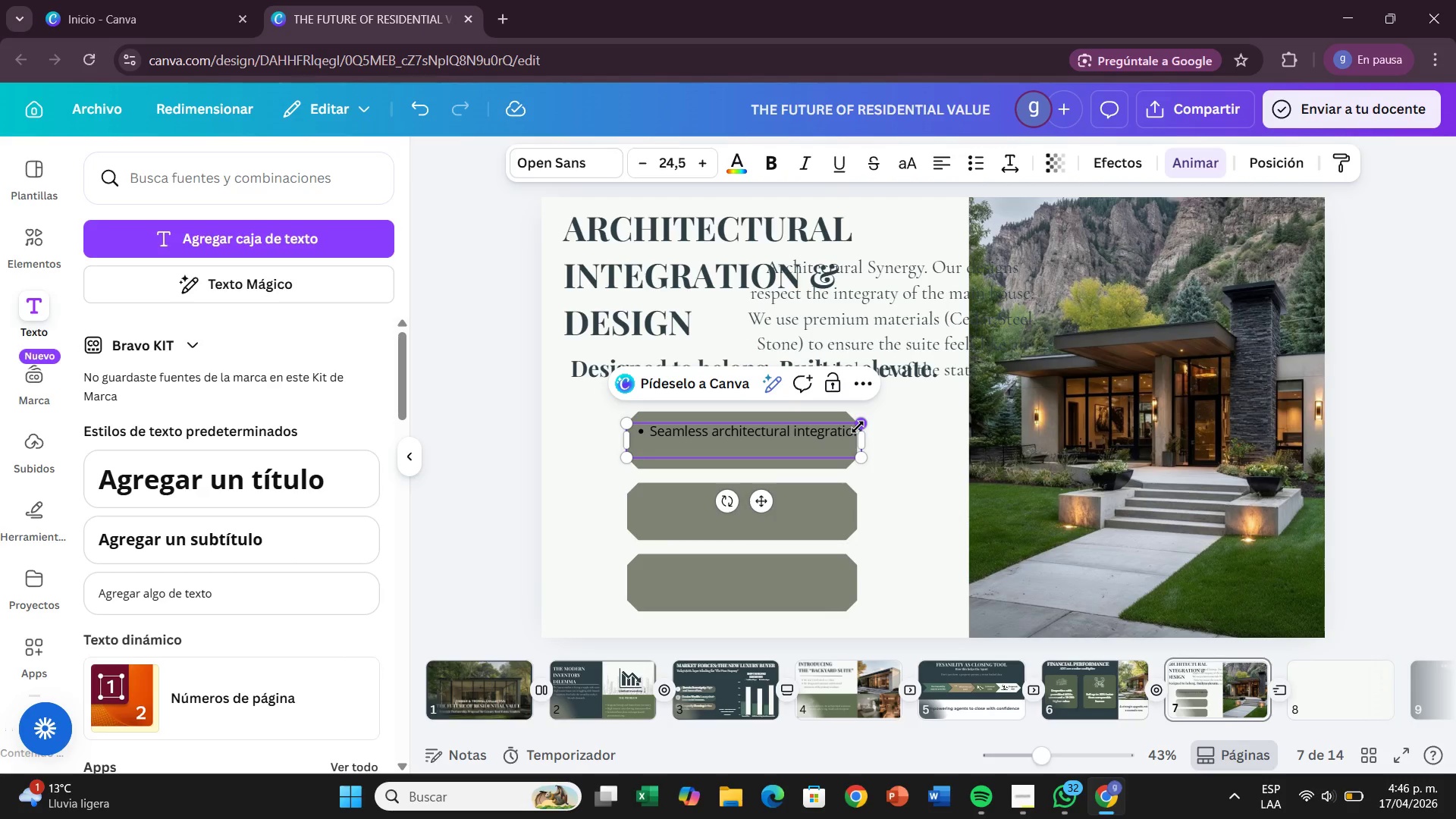 
left_click_drag(start_coordinate=[858, 427], to_coordinate=[841, 435])
 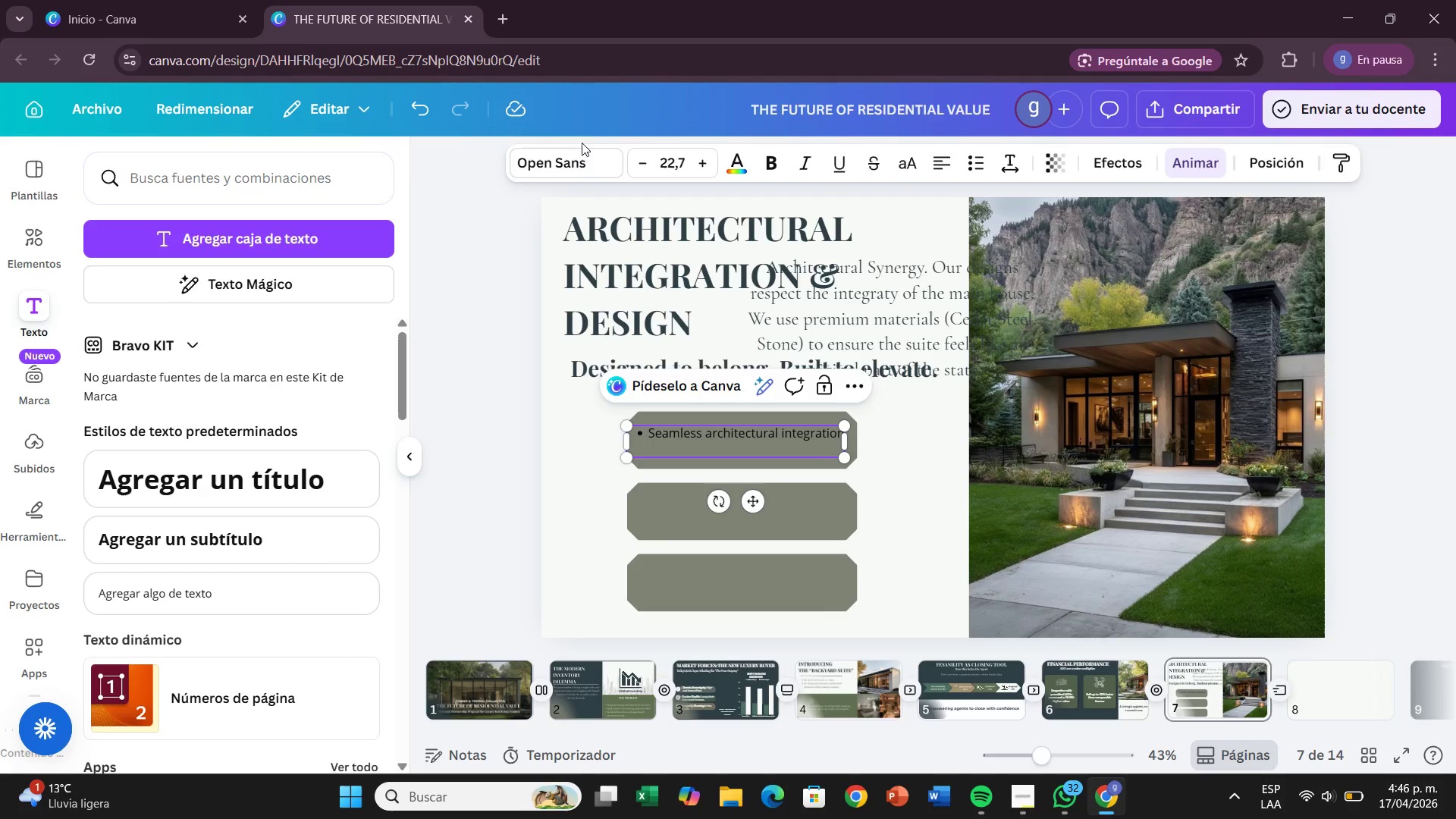 
left_click([576, 168])
 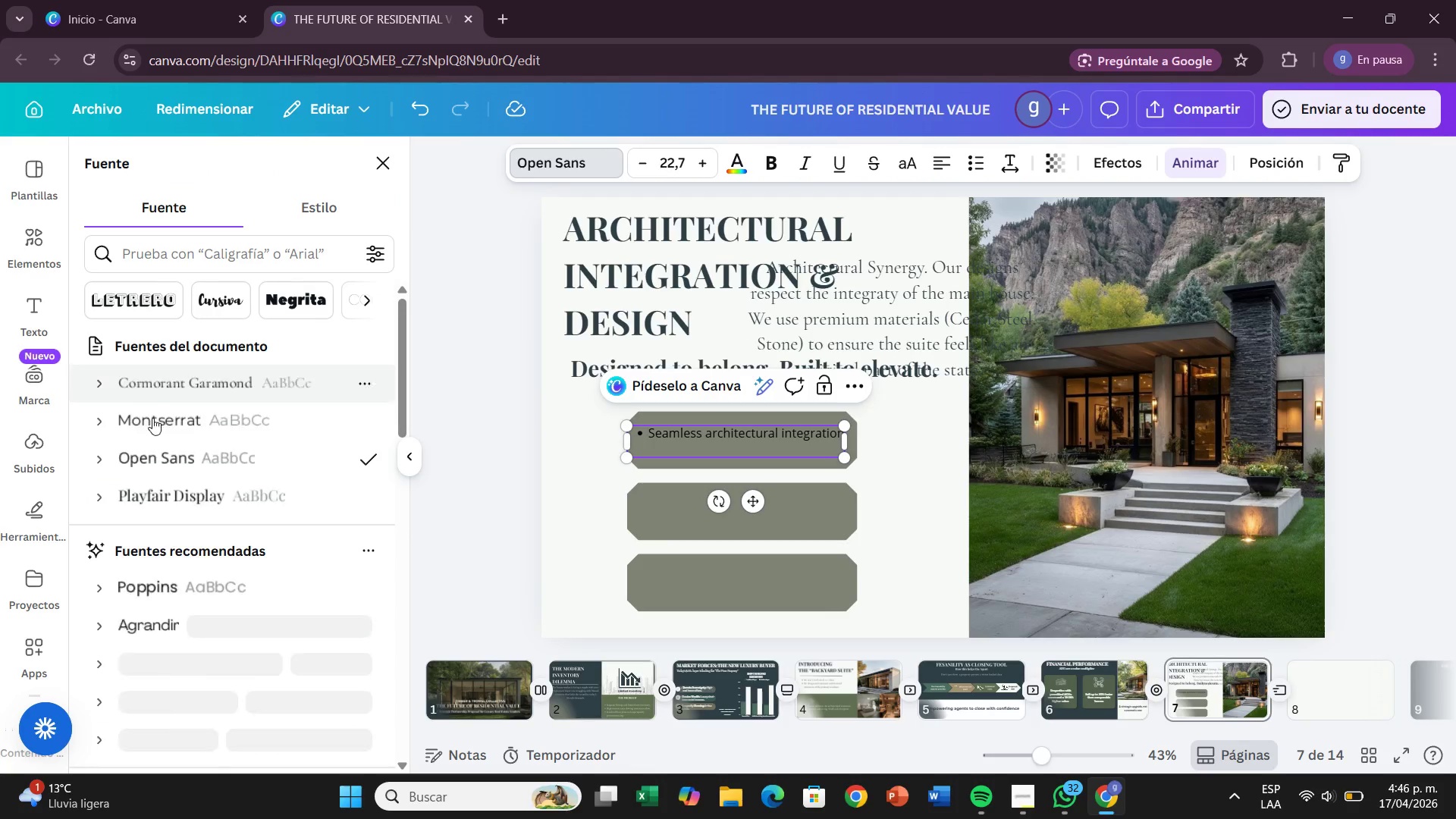 
left_click([161, 432])
 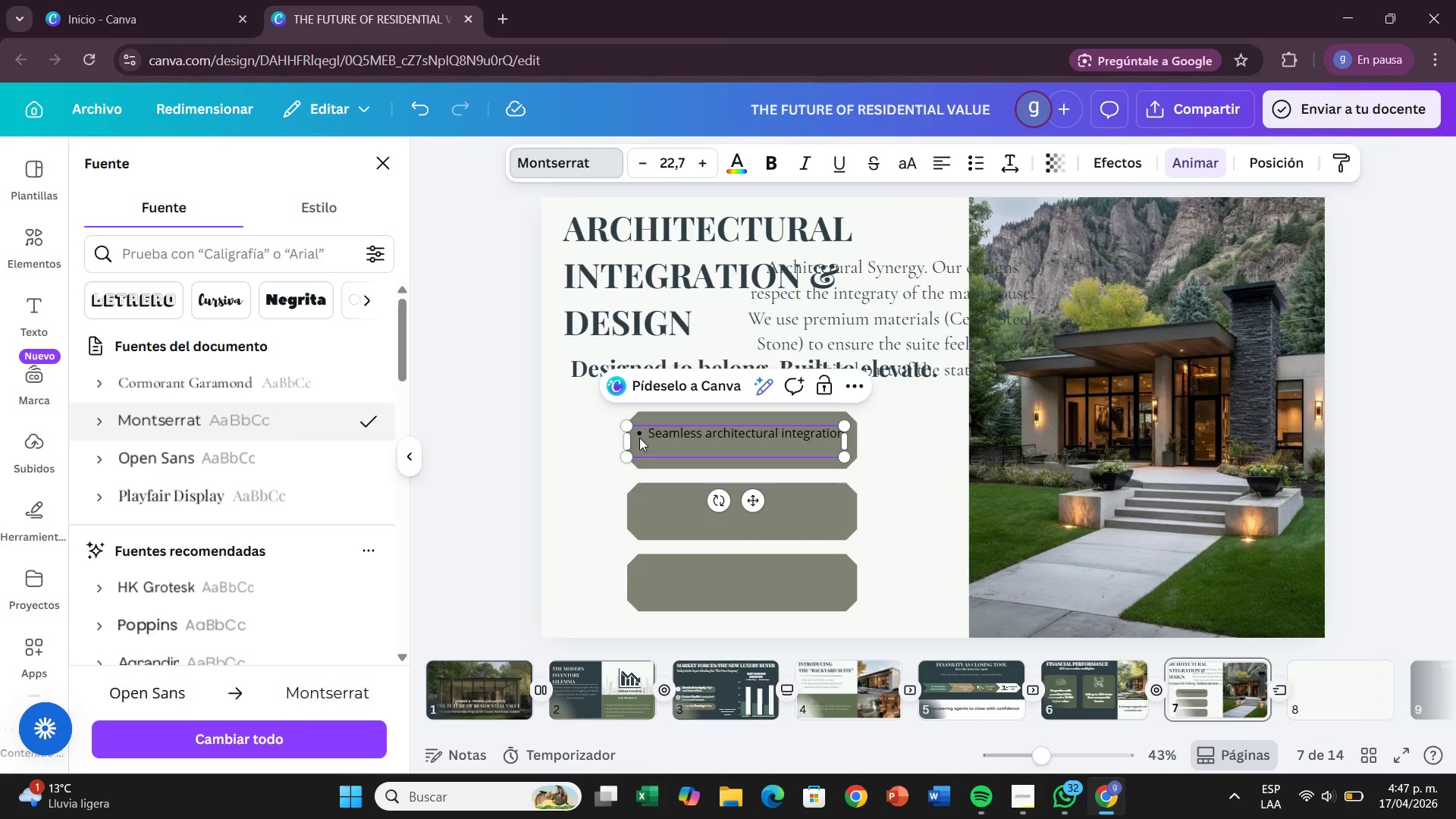 
left_click_drag(start_coordinate=[636, 434], to_coordinate=[814, 454])
 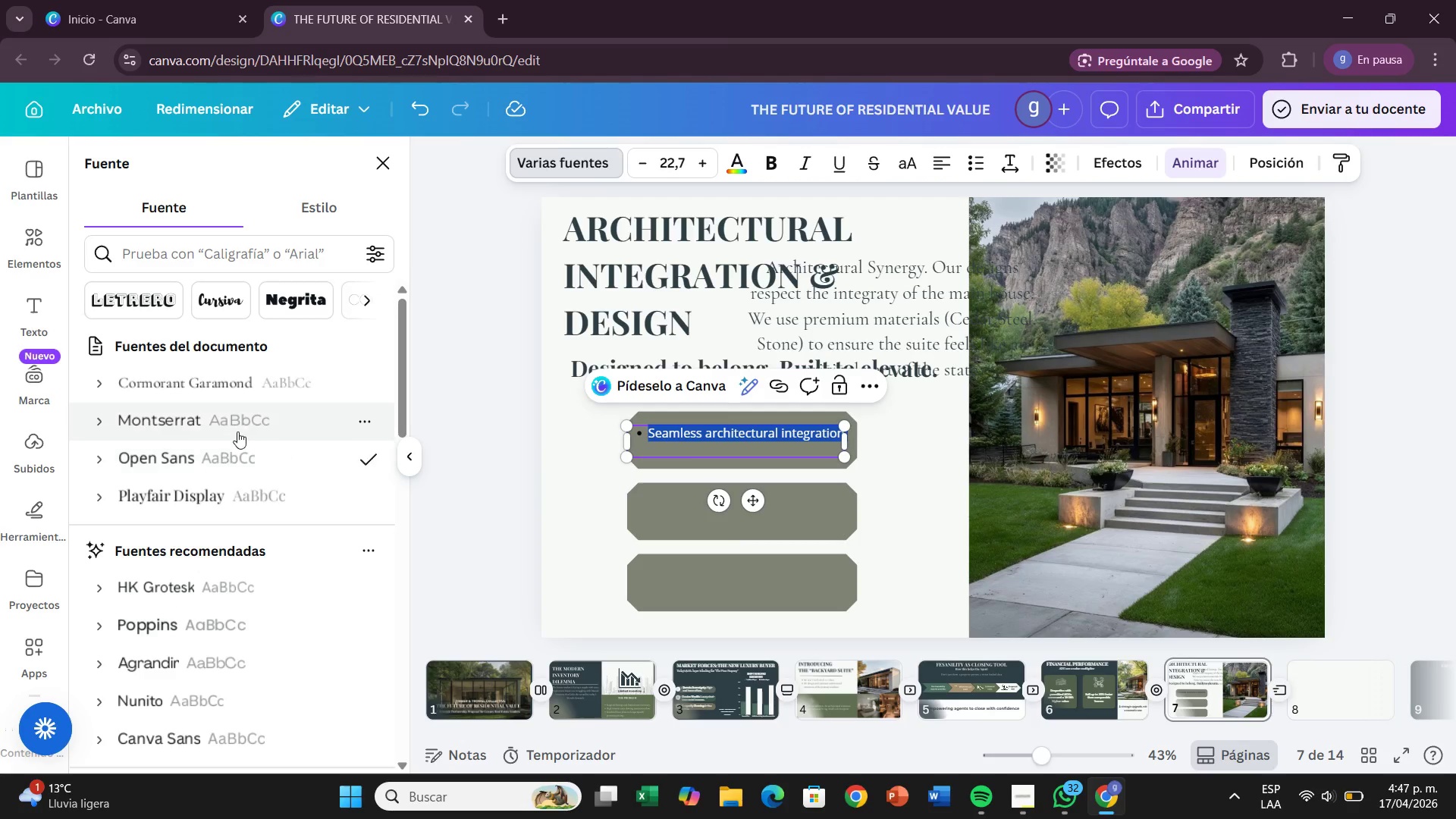 
left_click([237, 430])
 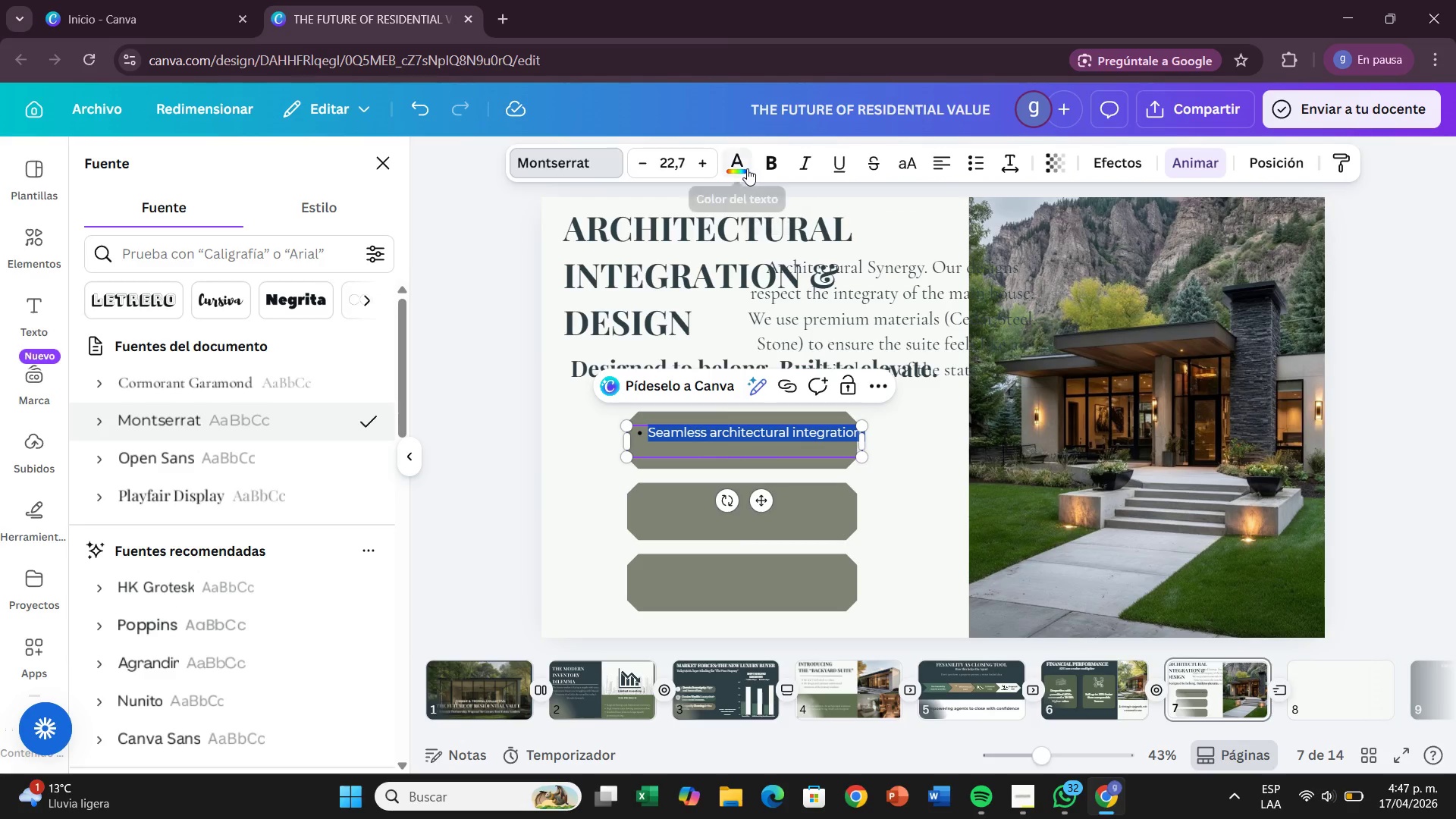 
left_click([747, 168])
 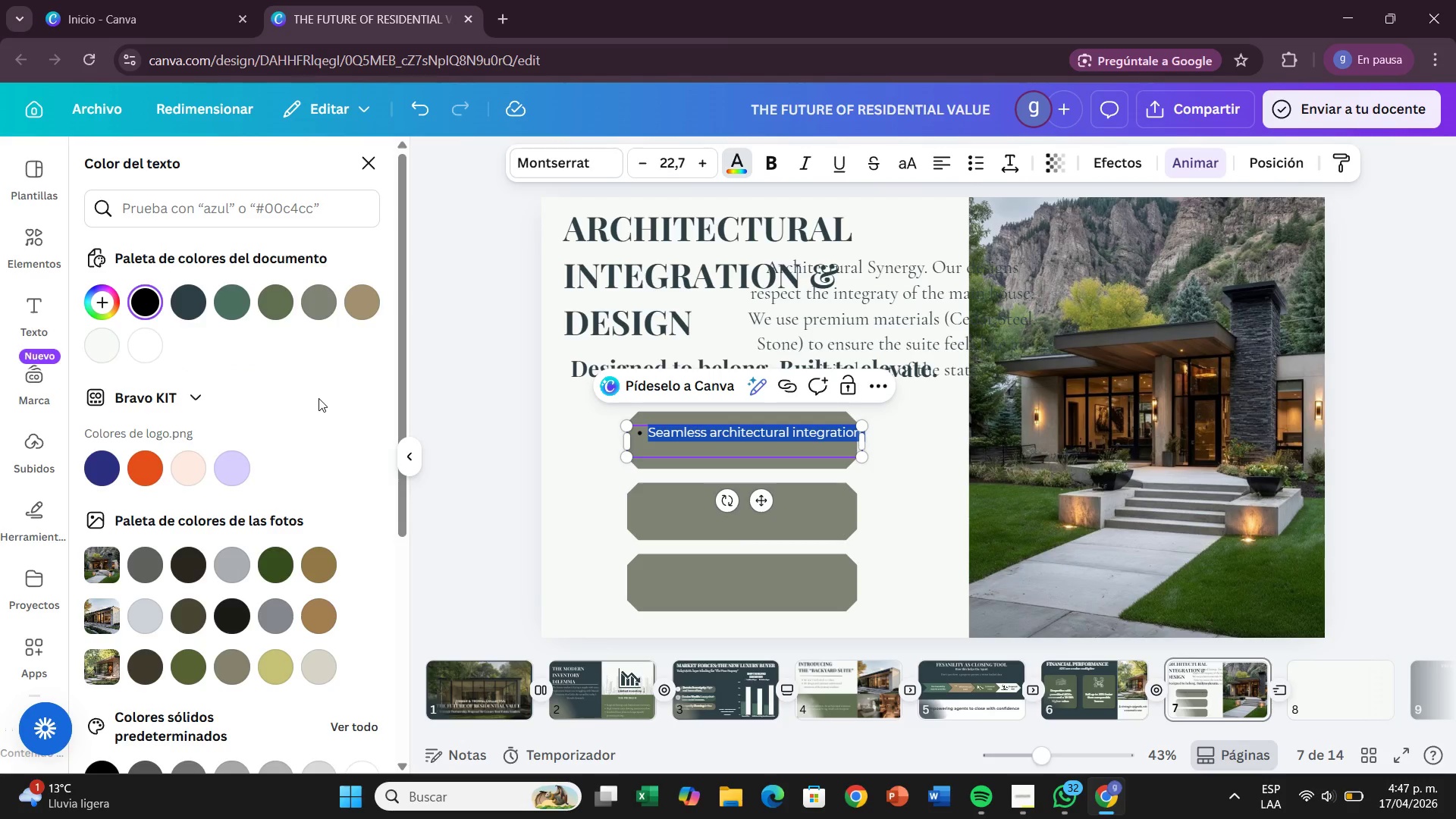 
wait(6.61)
 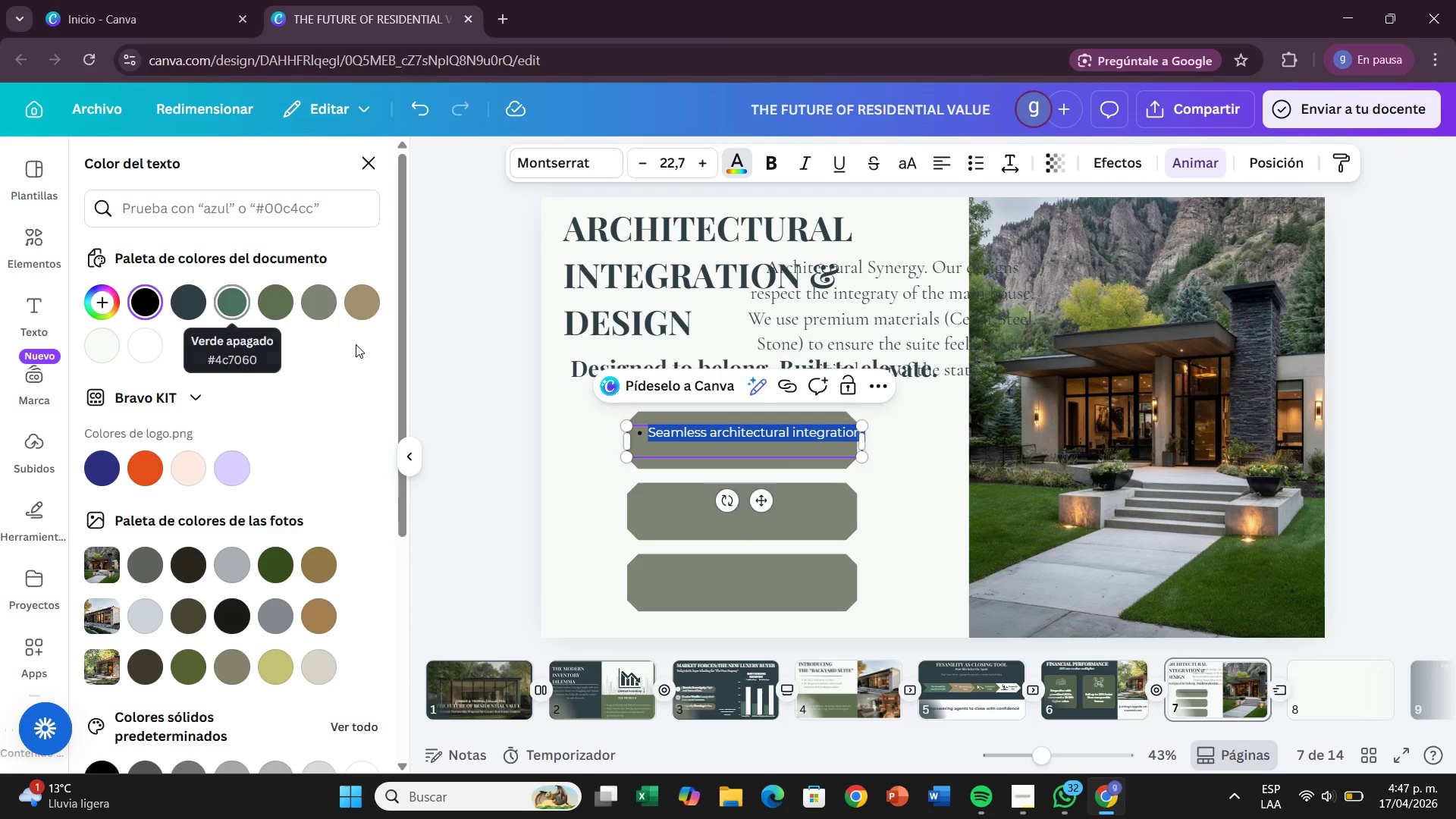 
left_click([94, 345])
 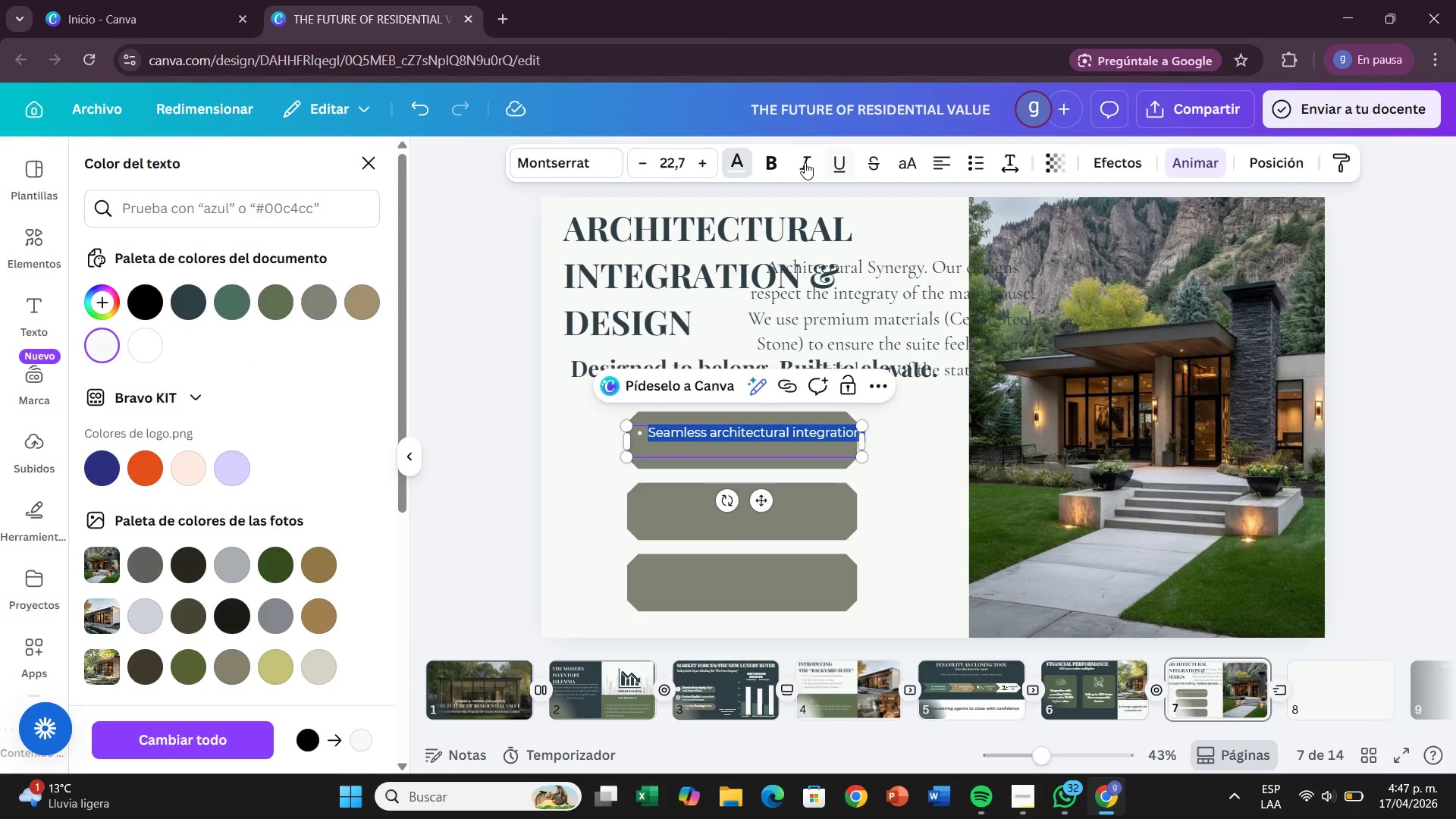 
left_click([777, 167])
 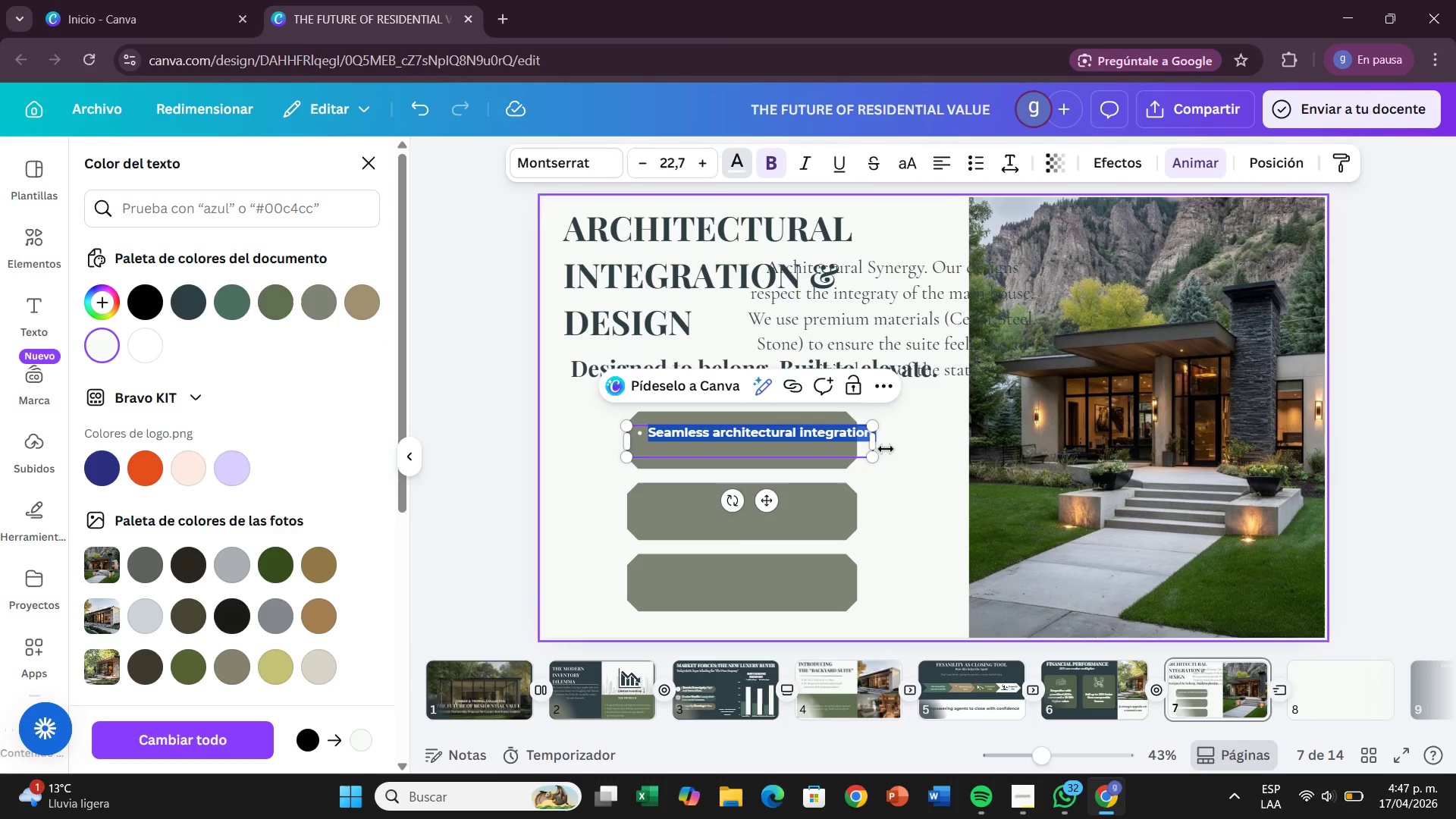 
left_click_drag(start_coordinate=[878, 438], to_coordinate=[857, 440])
 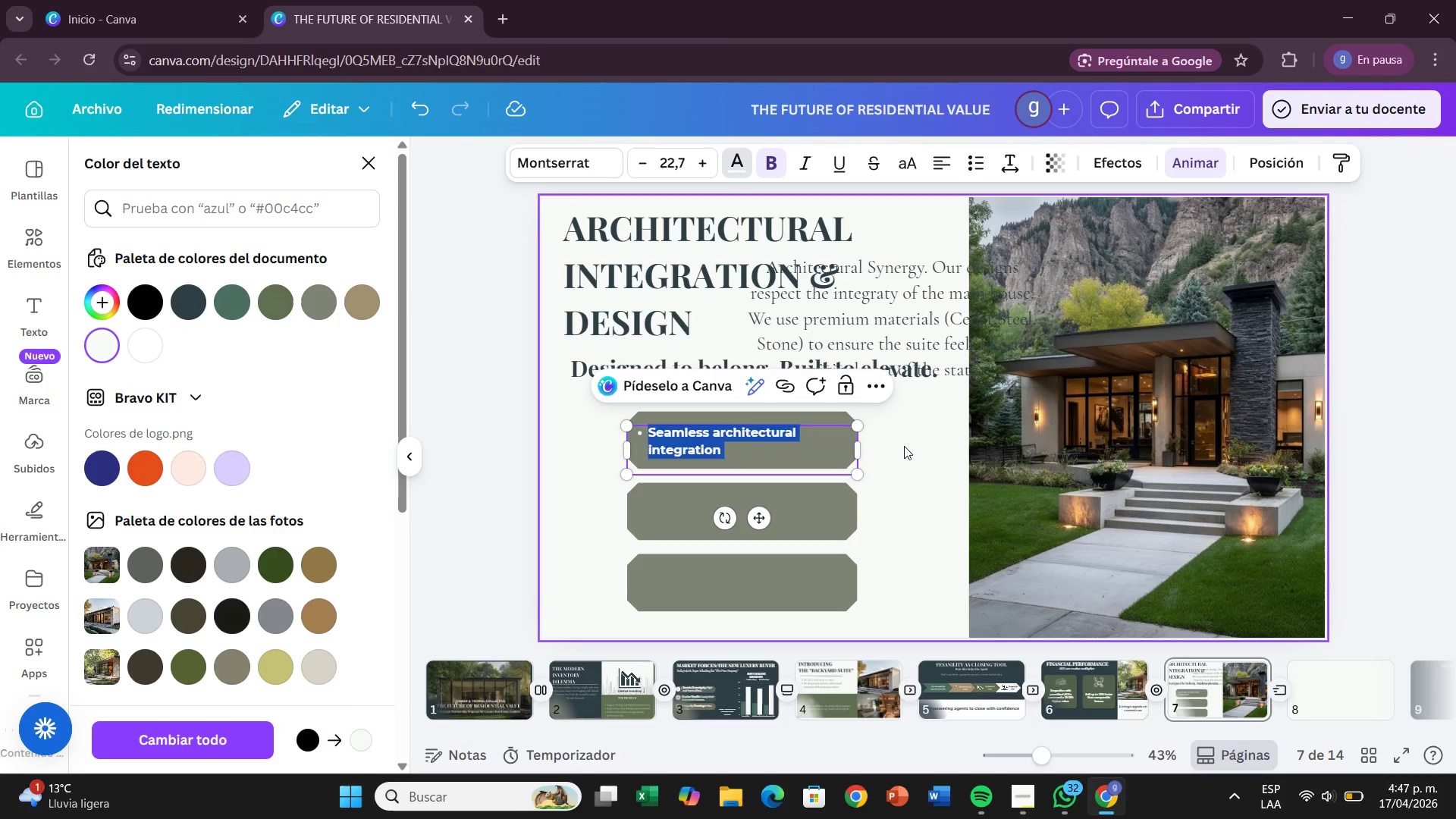 
left_click([904, 446])
 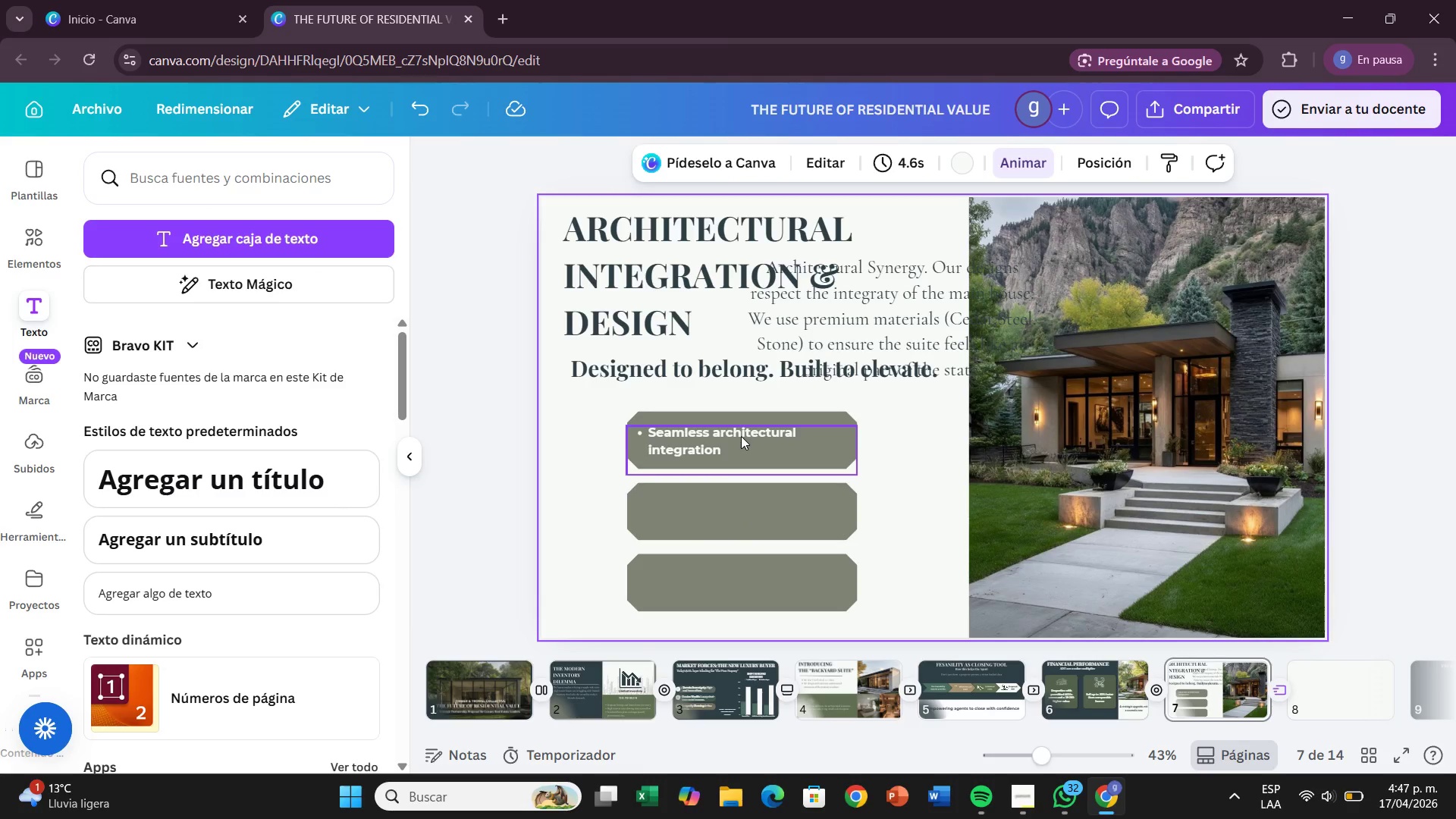 
left_click_drag(start_coordinate=[741, 436], to_coordinate=[748, 433])
 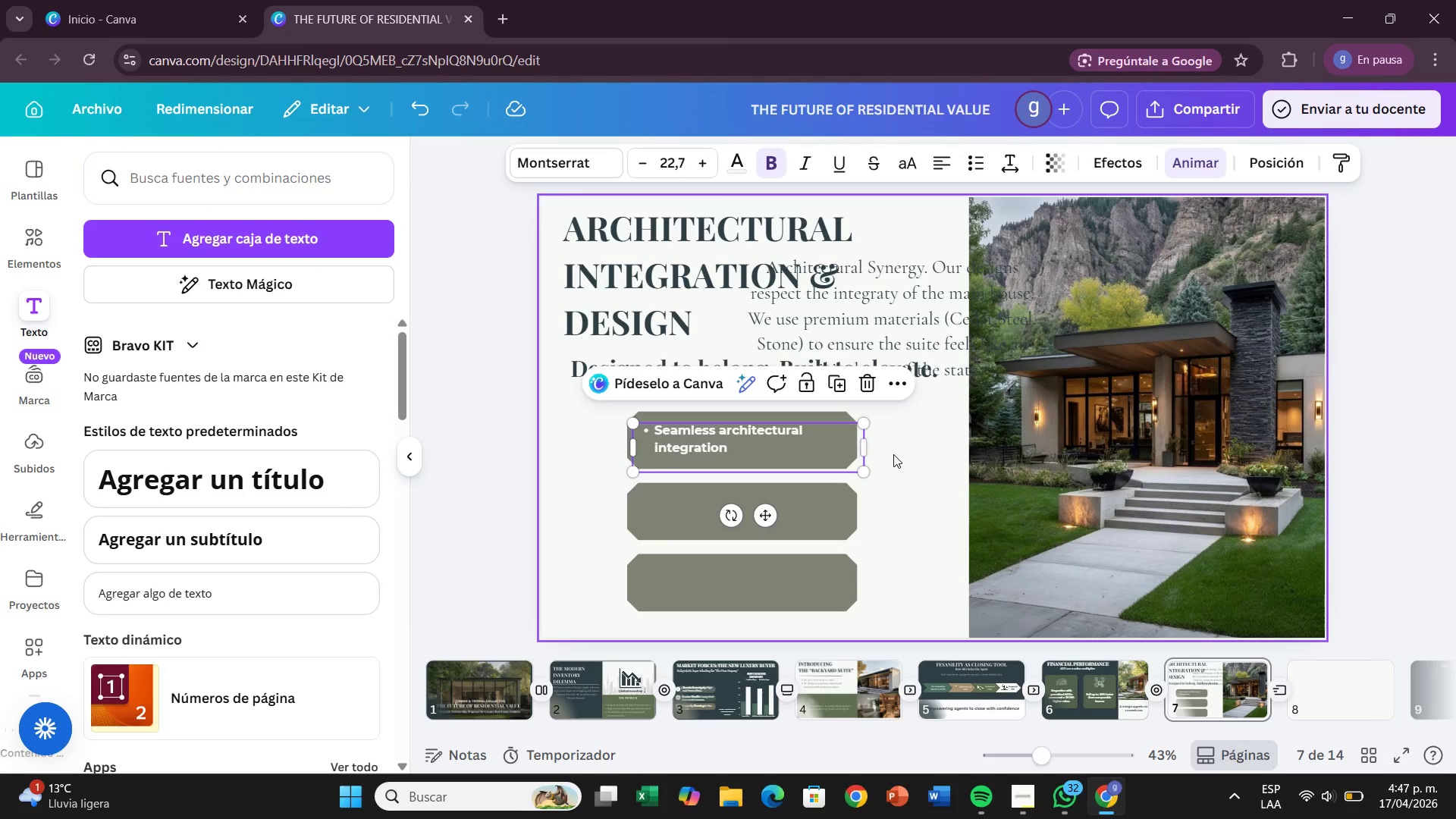 
left_click([893, 454])
 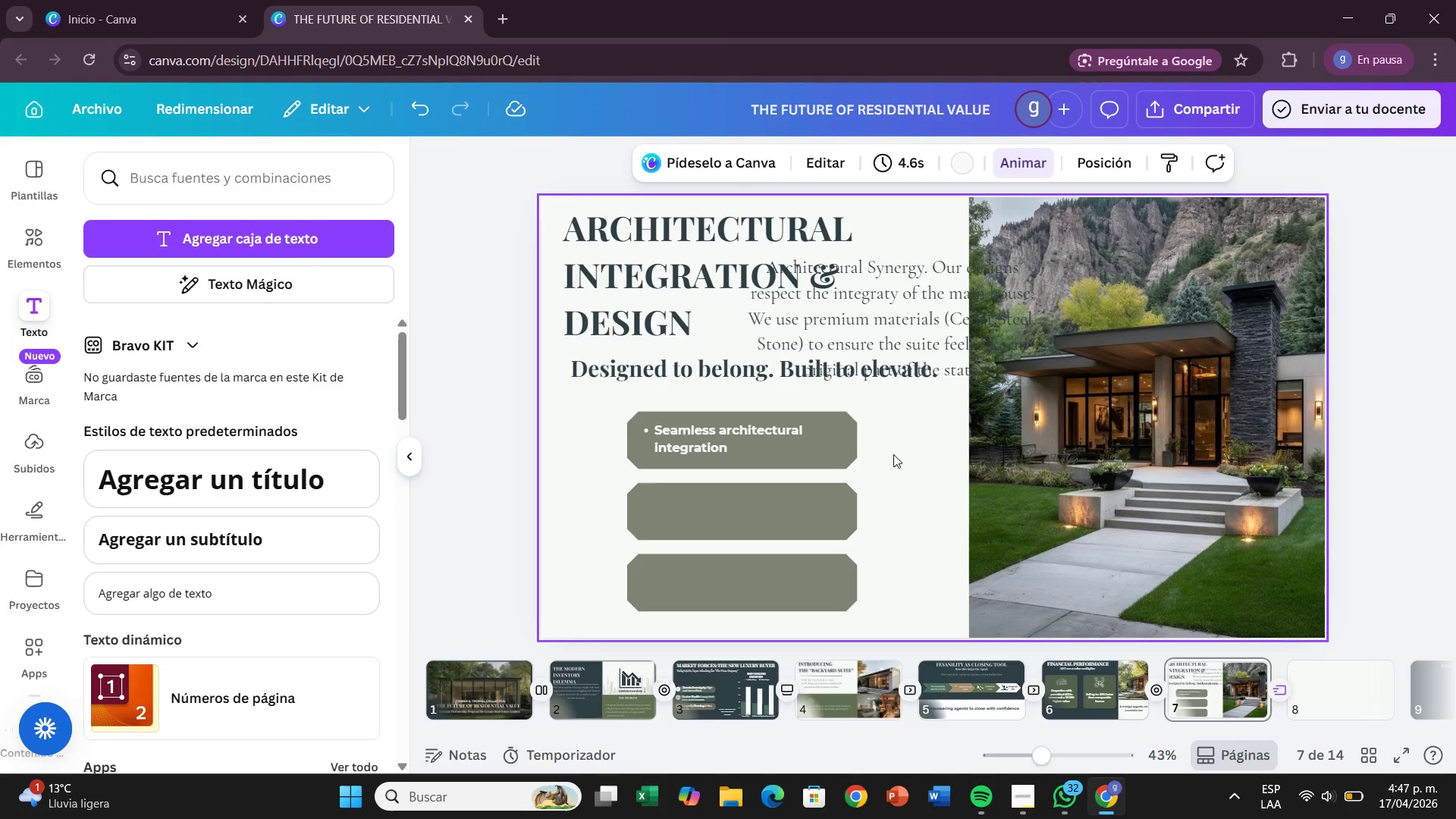 
wait(9.38)
 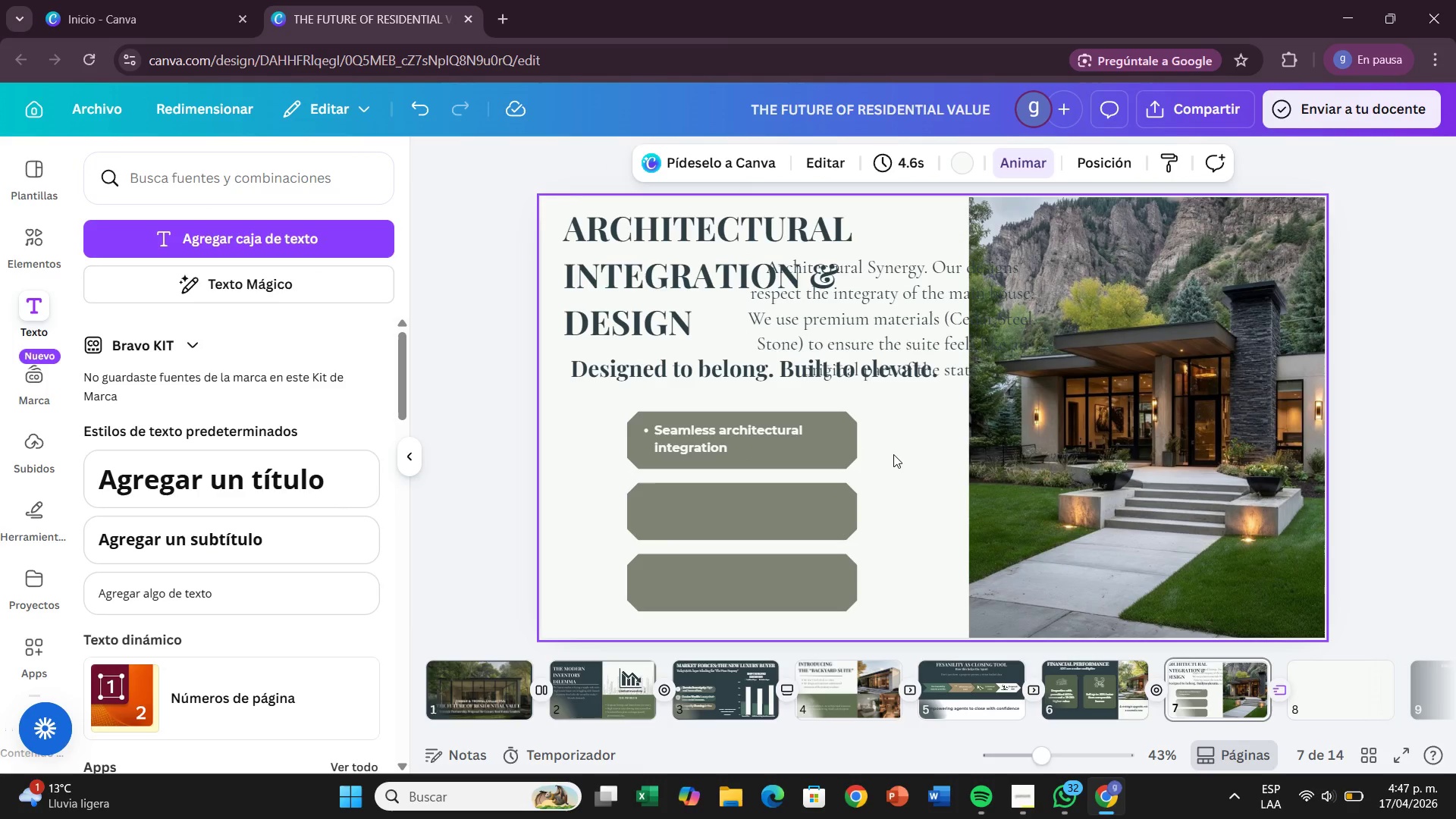 
left_click_drag(start_coordinate=[946, 471], to_coordinate=[718, 560])
 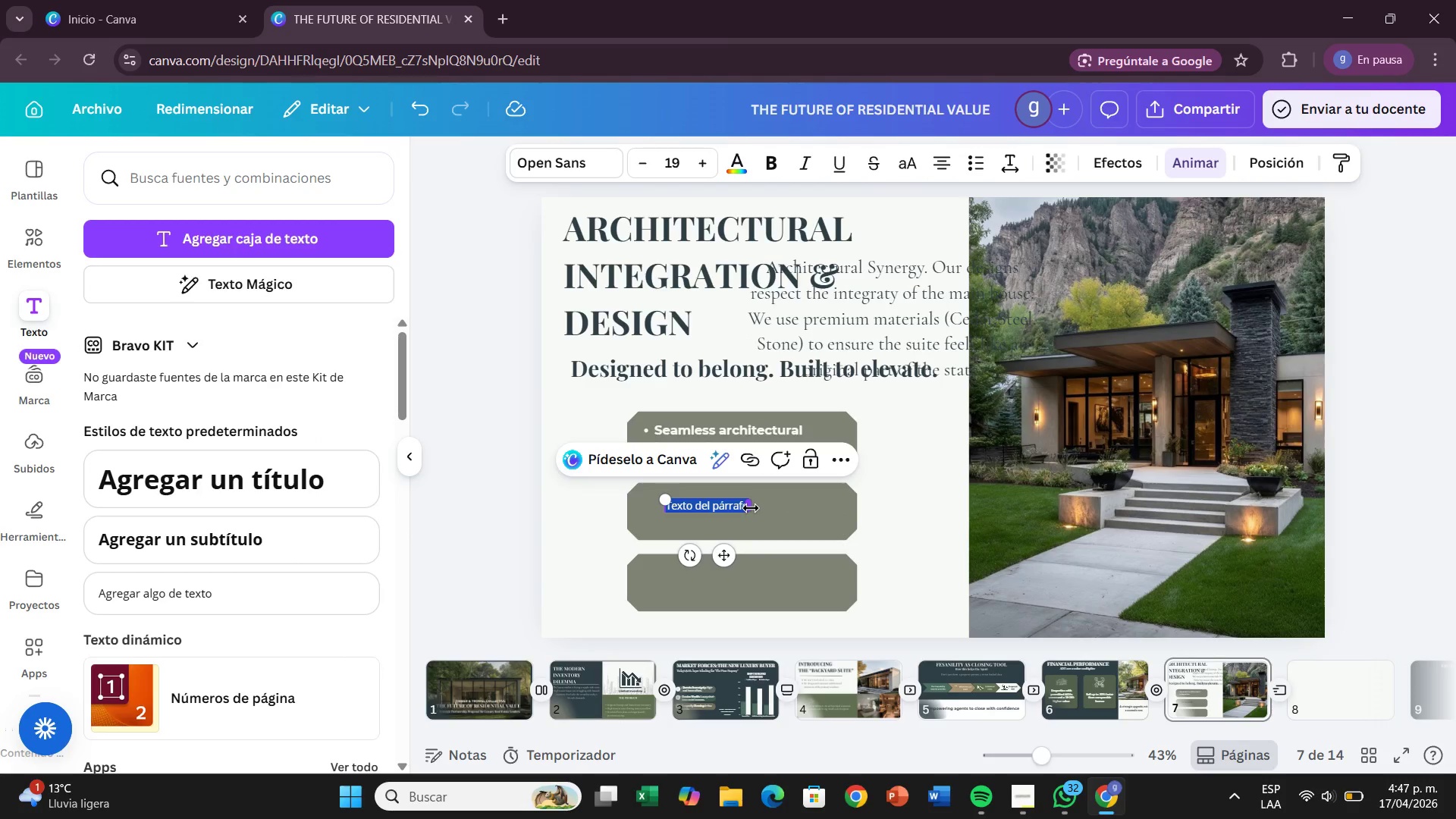 
key(Backspace)
 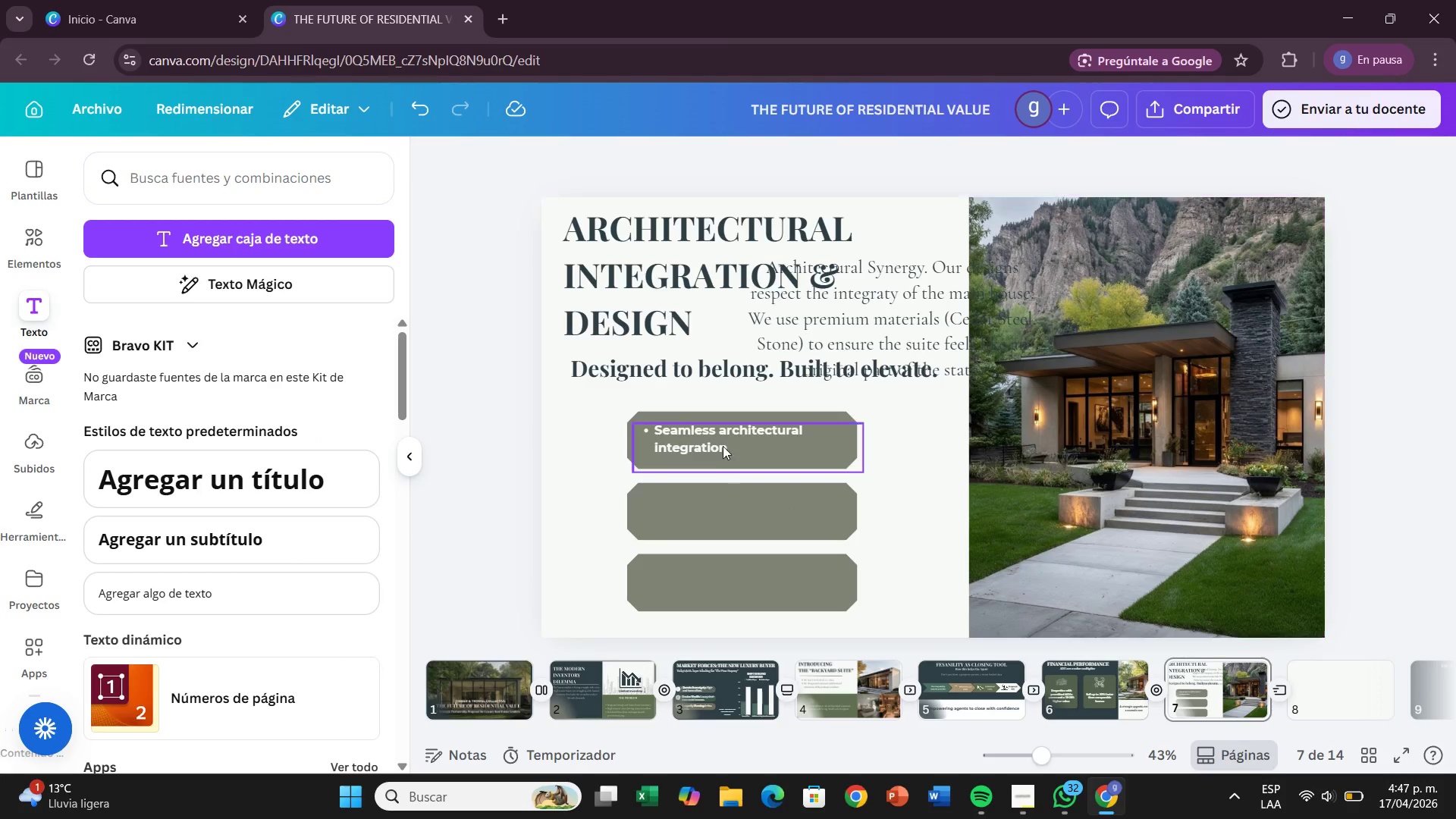 
left_click([723, 443])
 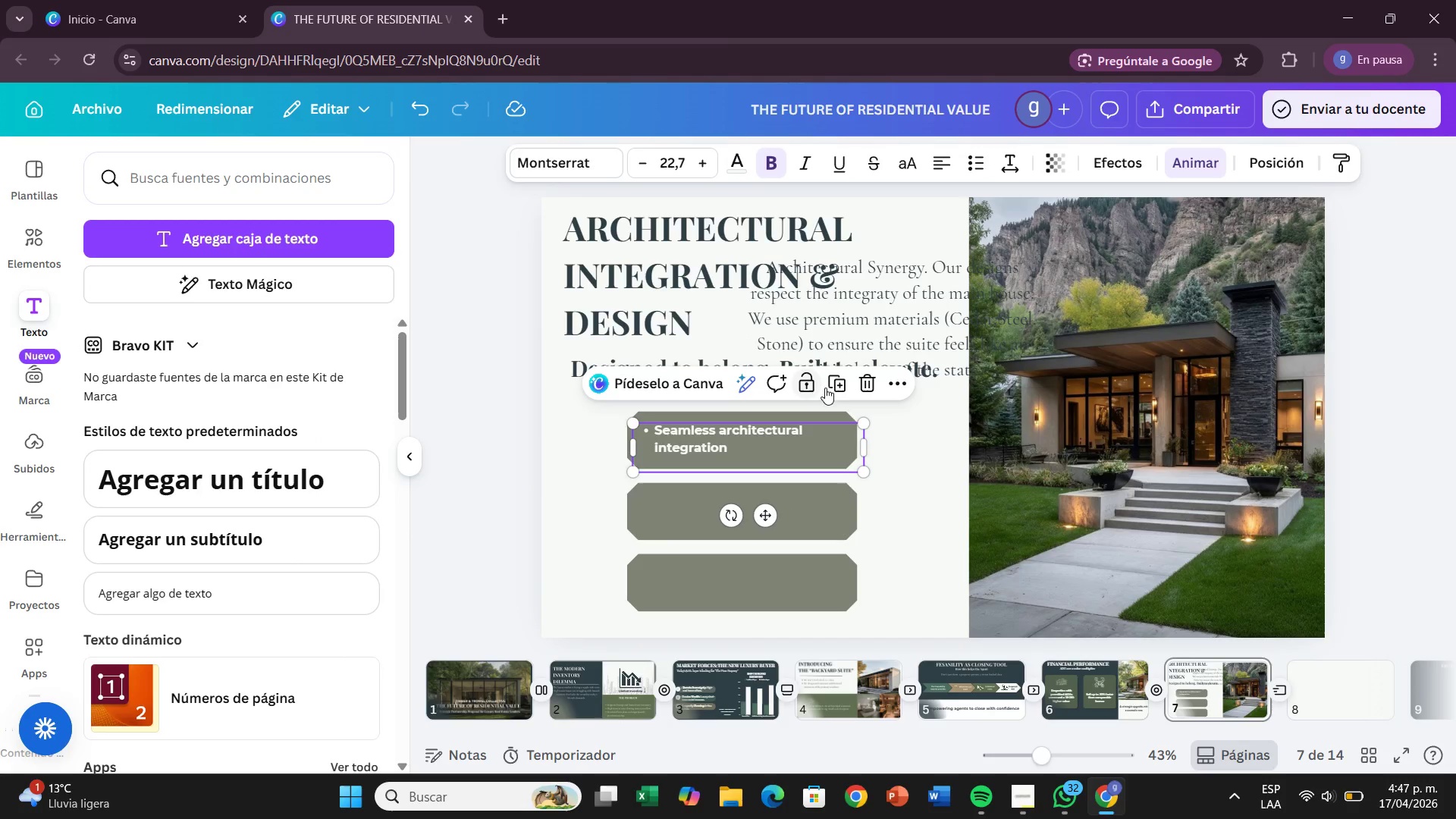 
left_click([841, 385])
 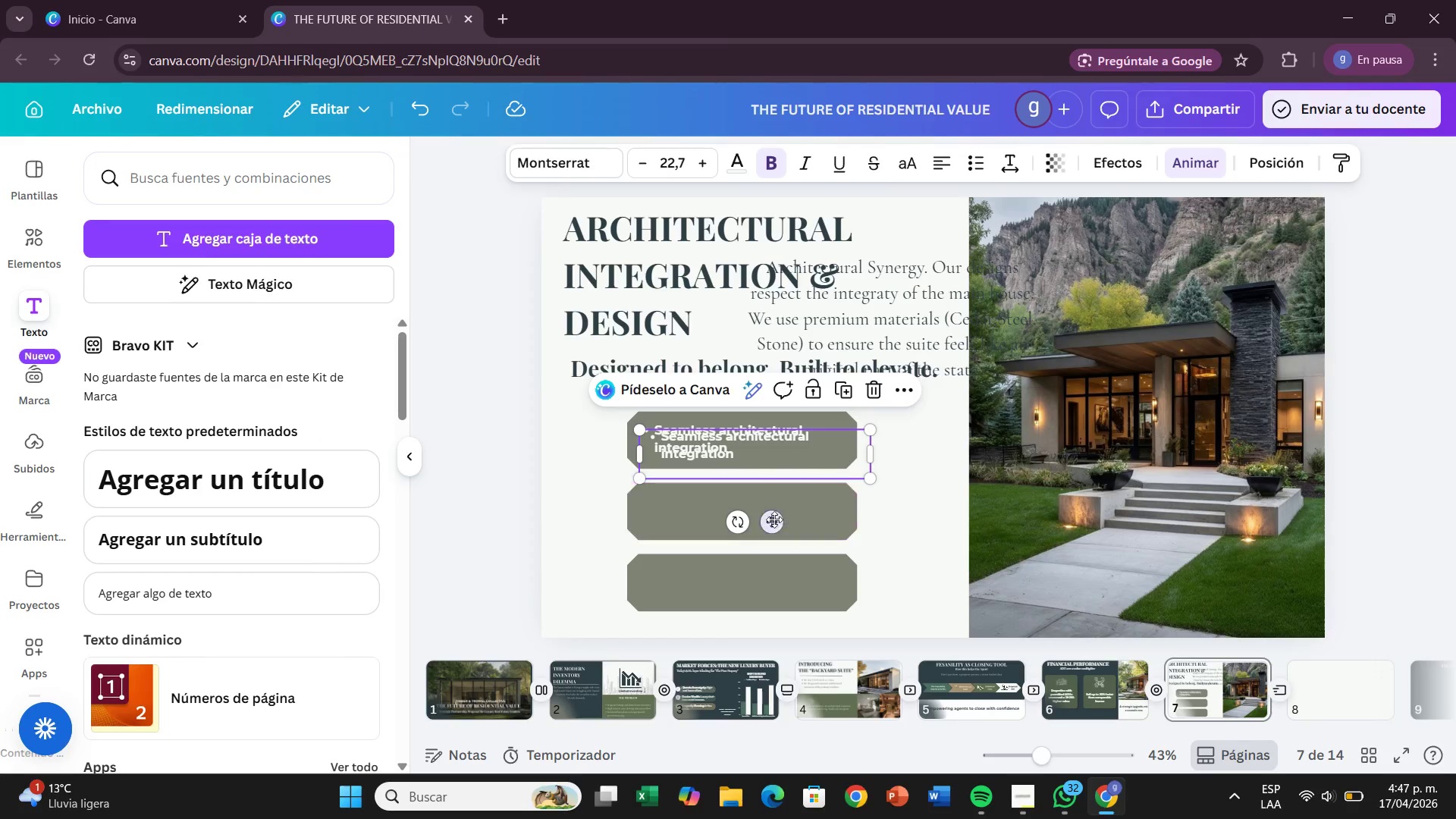 
left_click_drag(start_coordinate=[774, 519], to_coordinate=[766, 585])
 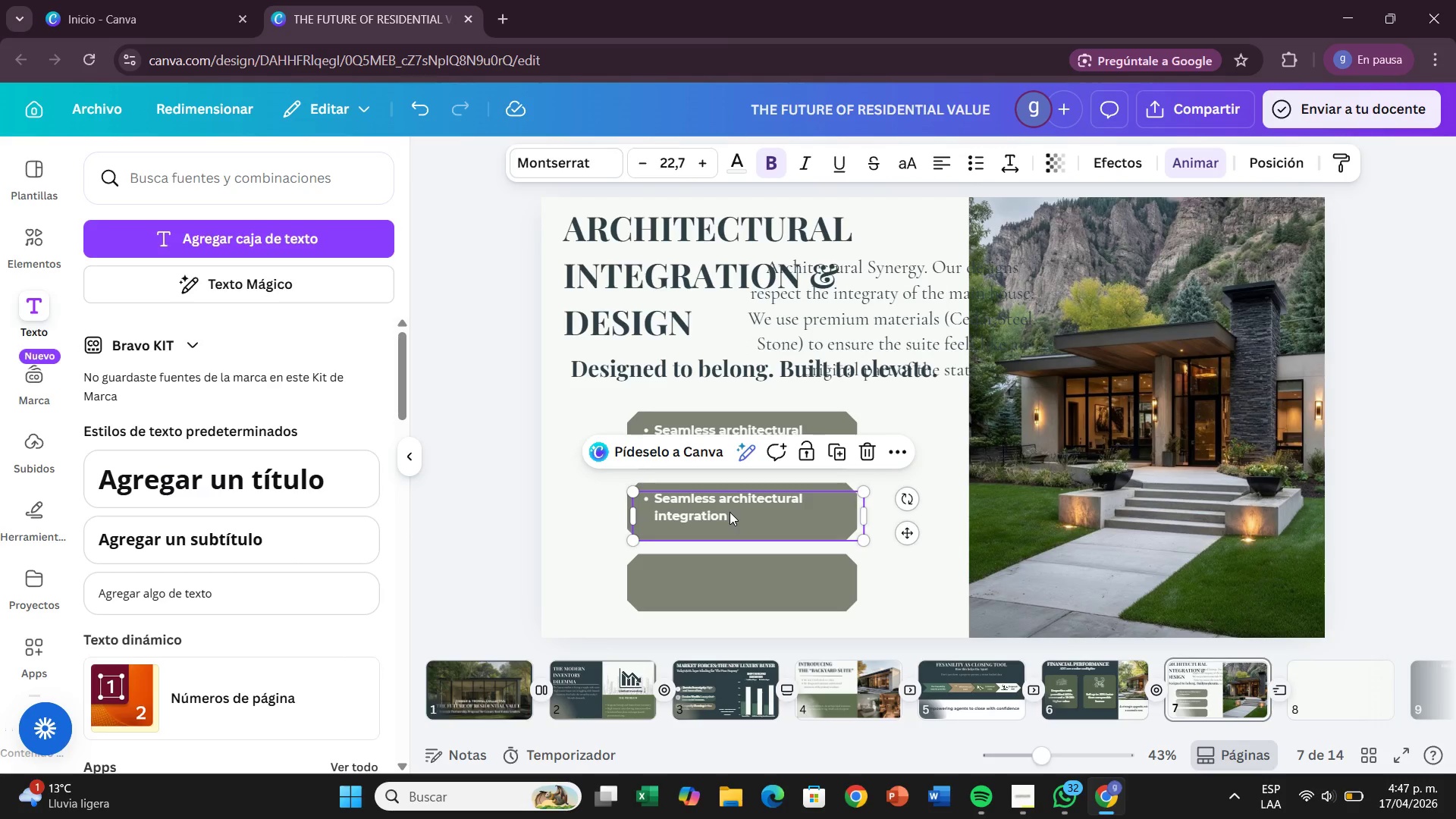 
double_click([730, 512])
 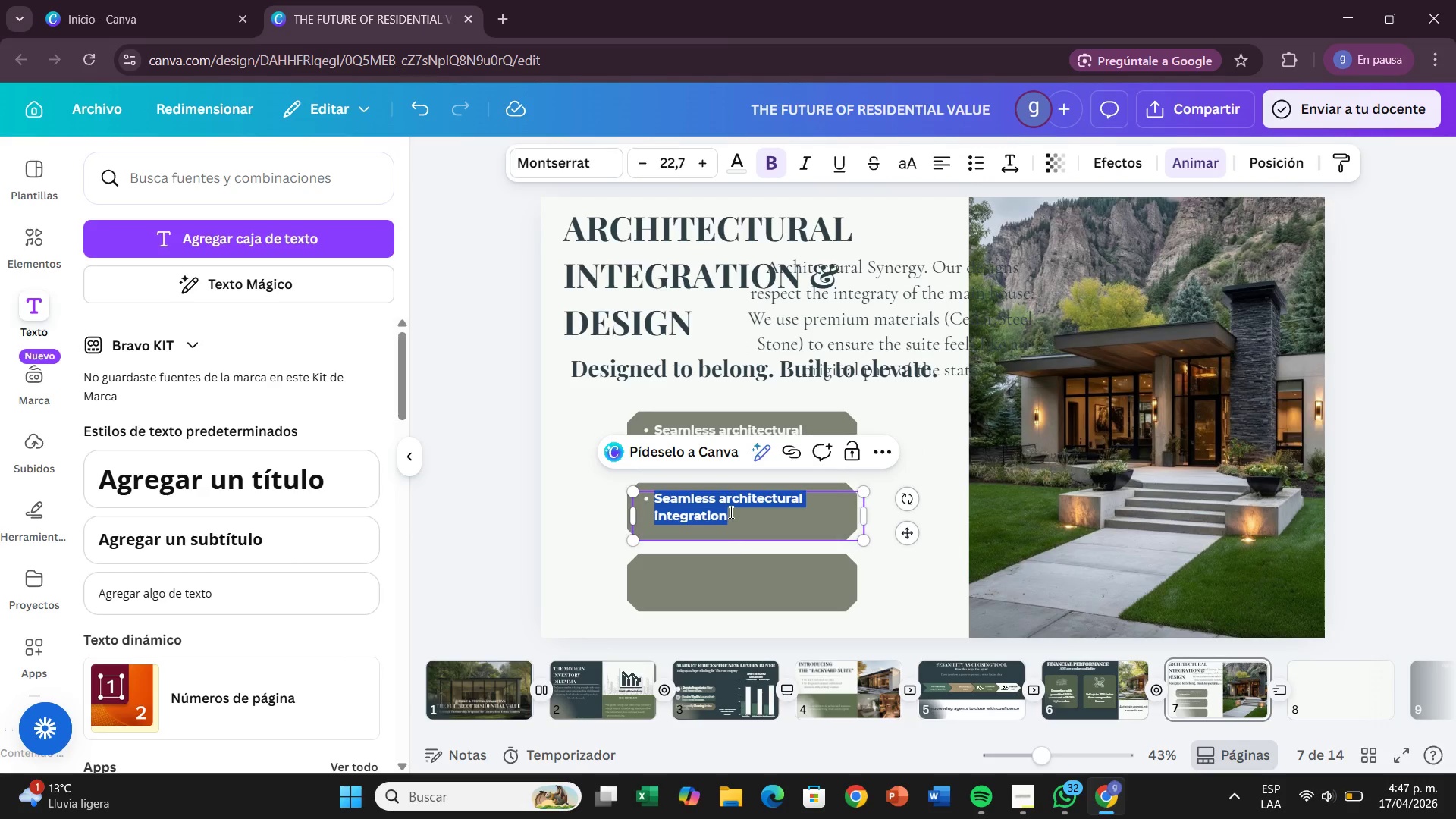 
hold_key(key=Backspace, duration=12.8)
 